 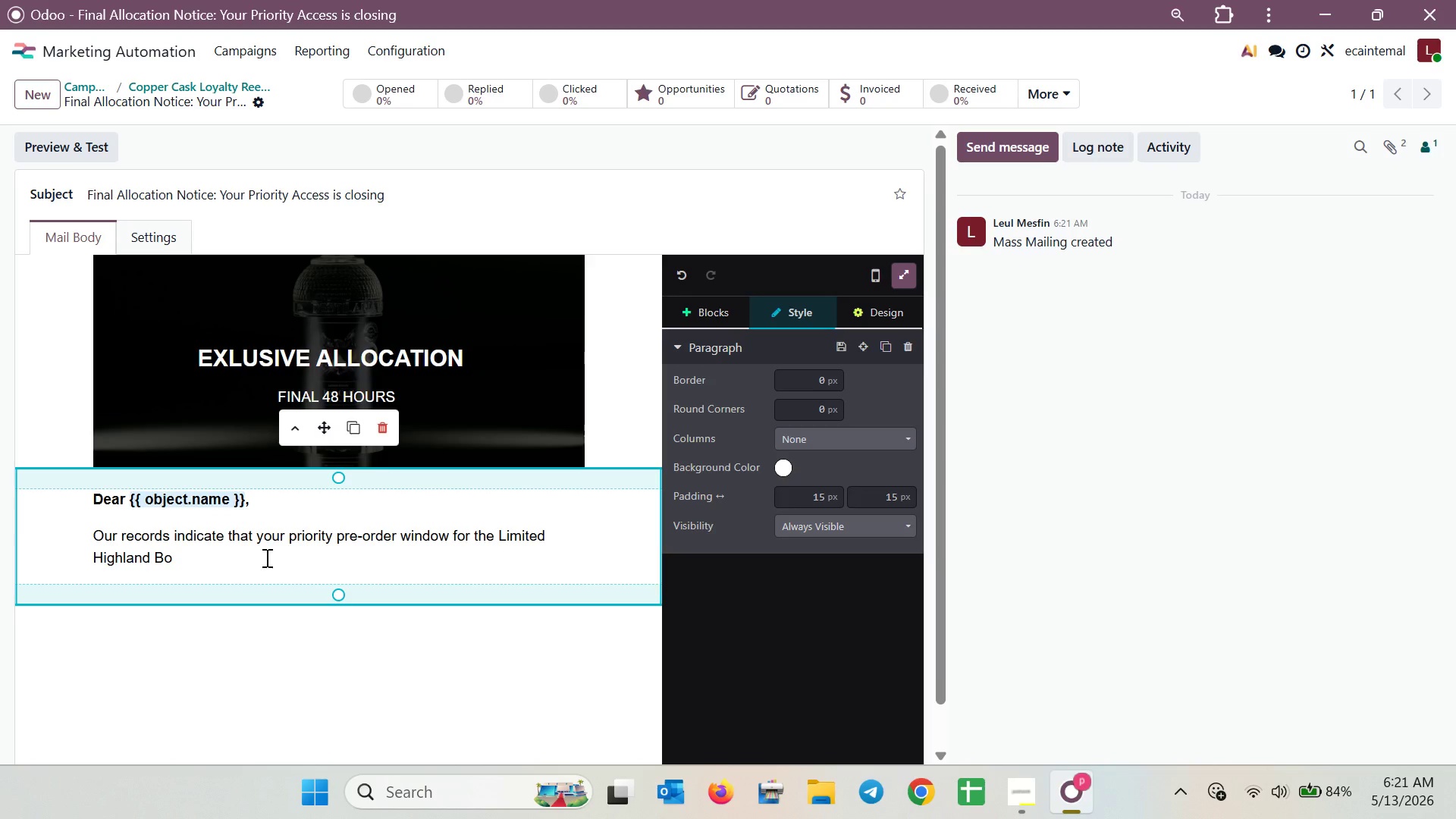 
type(tanical Gin is nearing)
 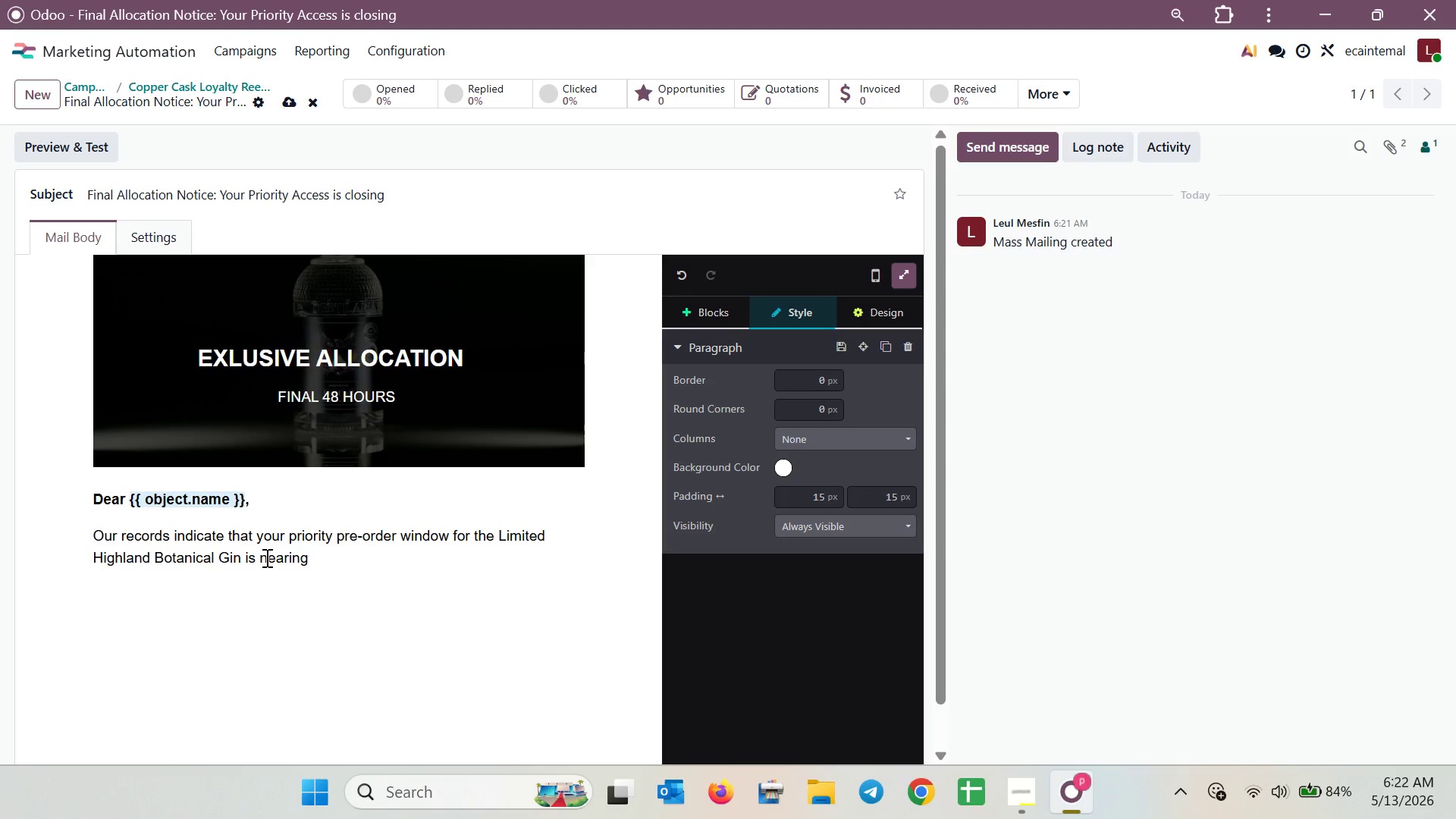 
wait(62.5)
 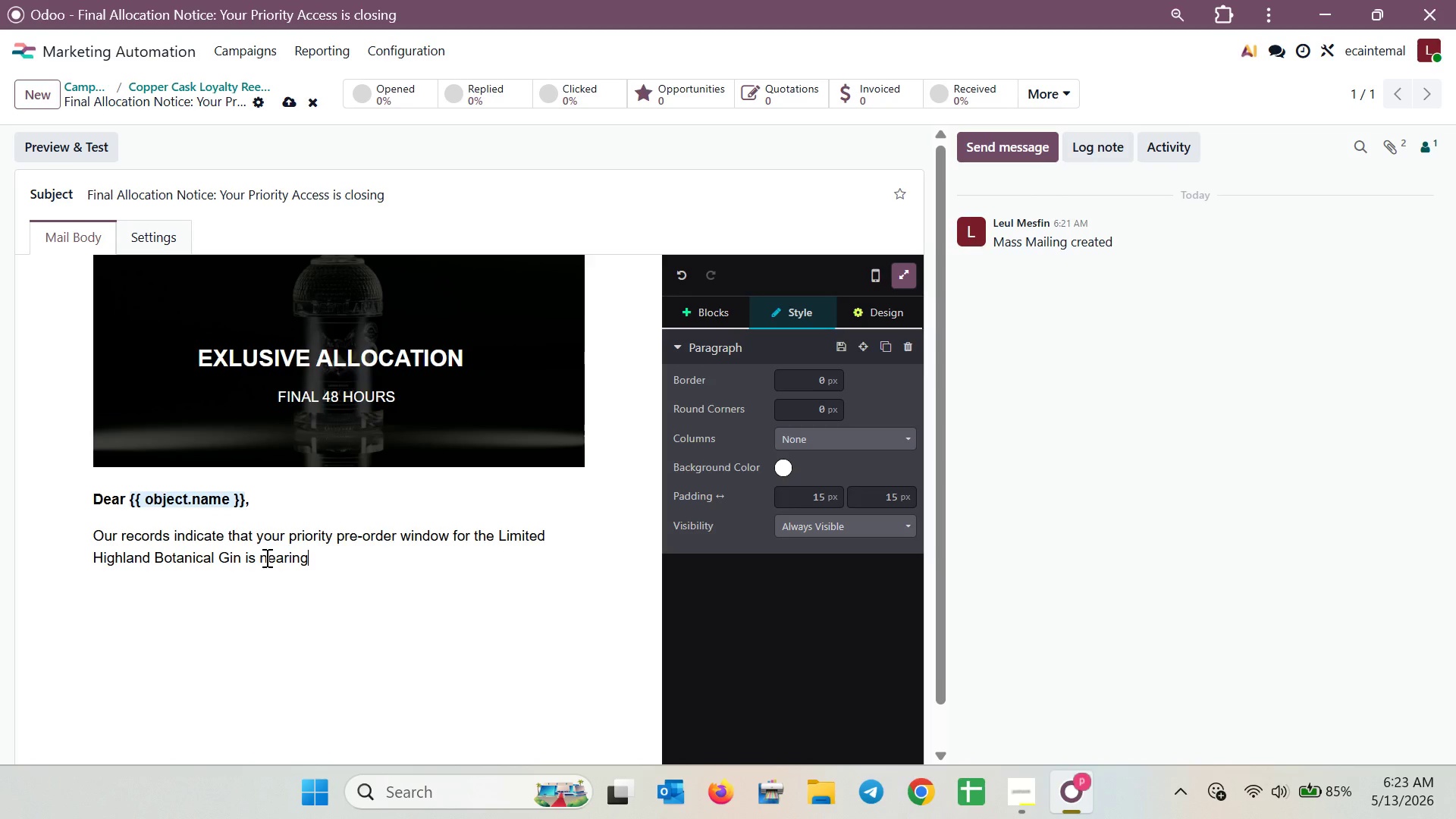 
left_click([315, 560])
 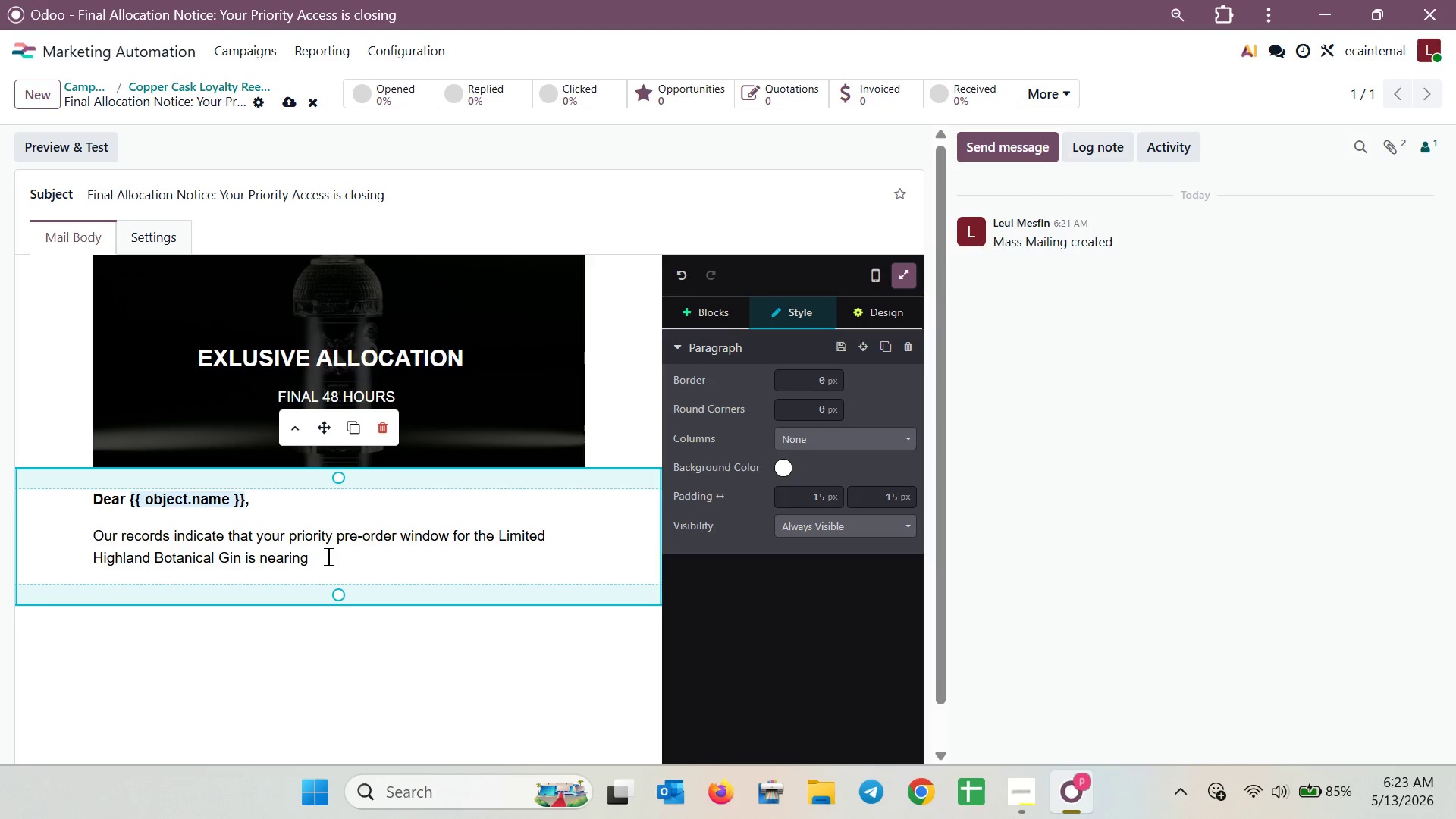 
type( its conclusion. )
 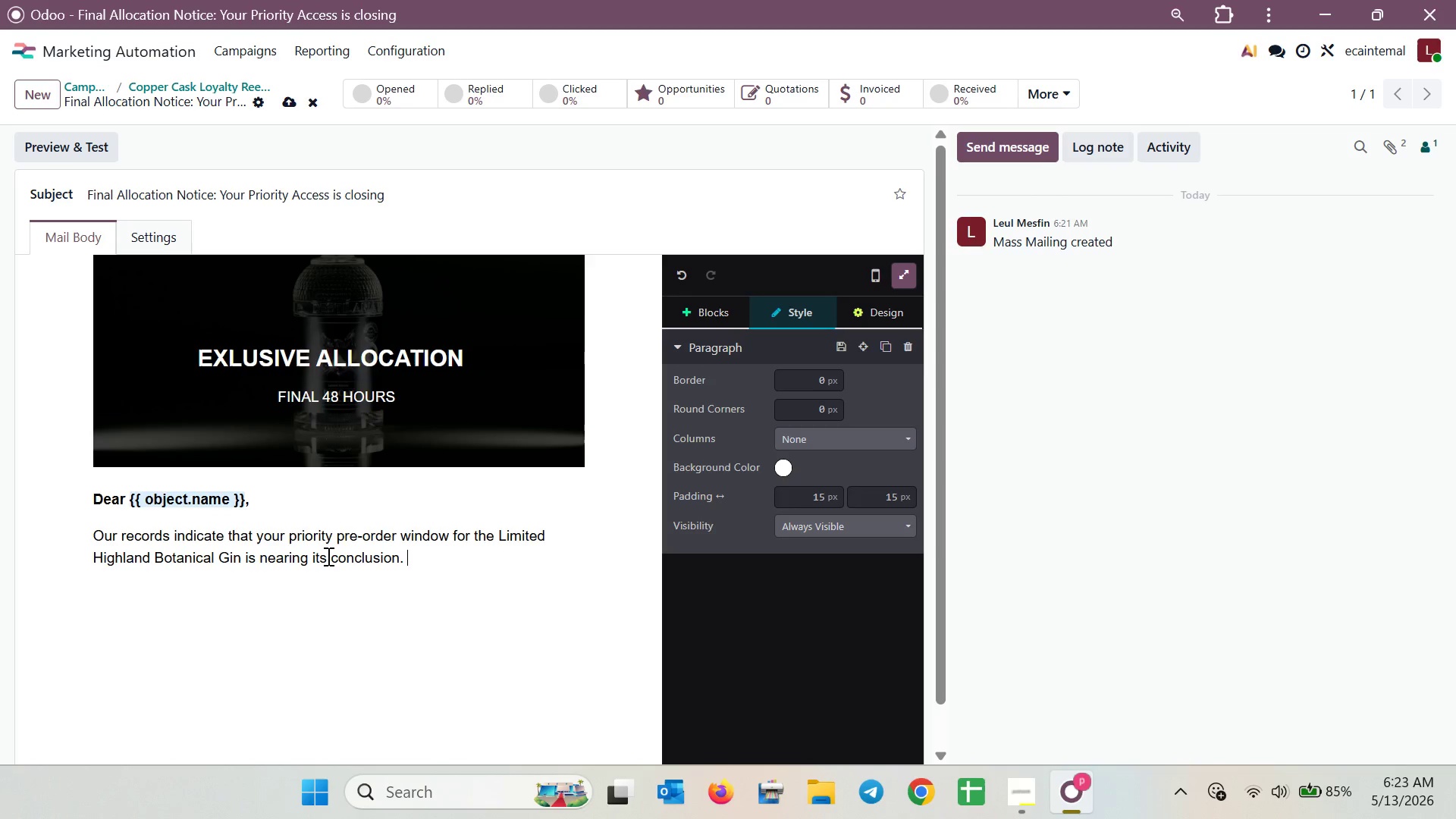 
key(Enter)
 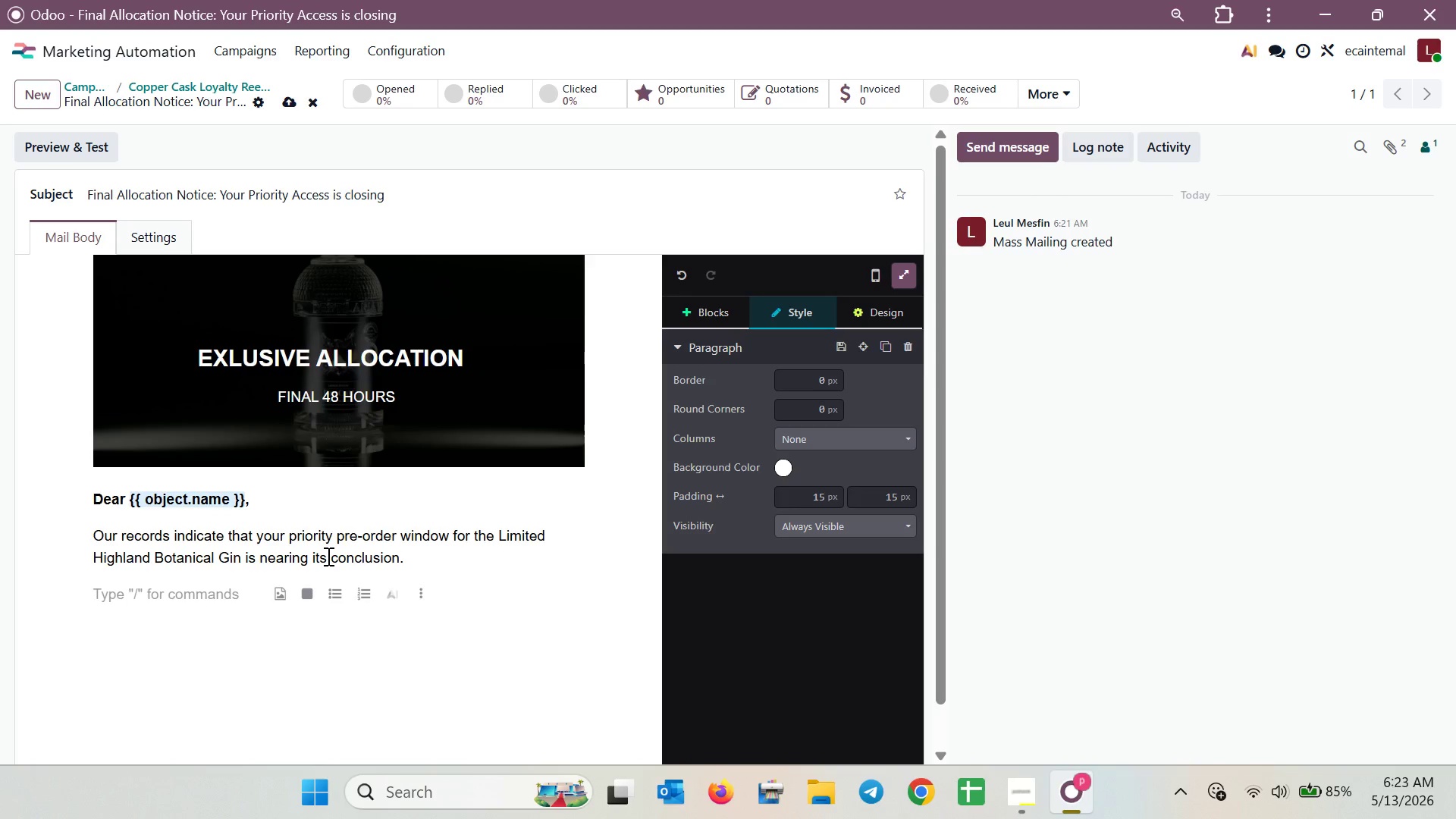 
type(As a )
 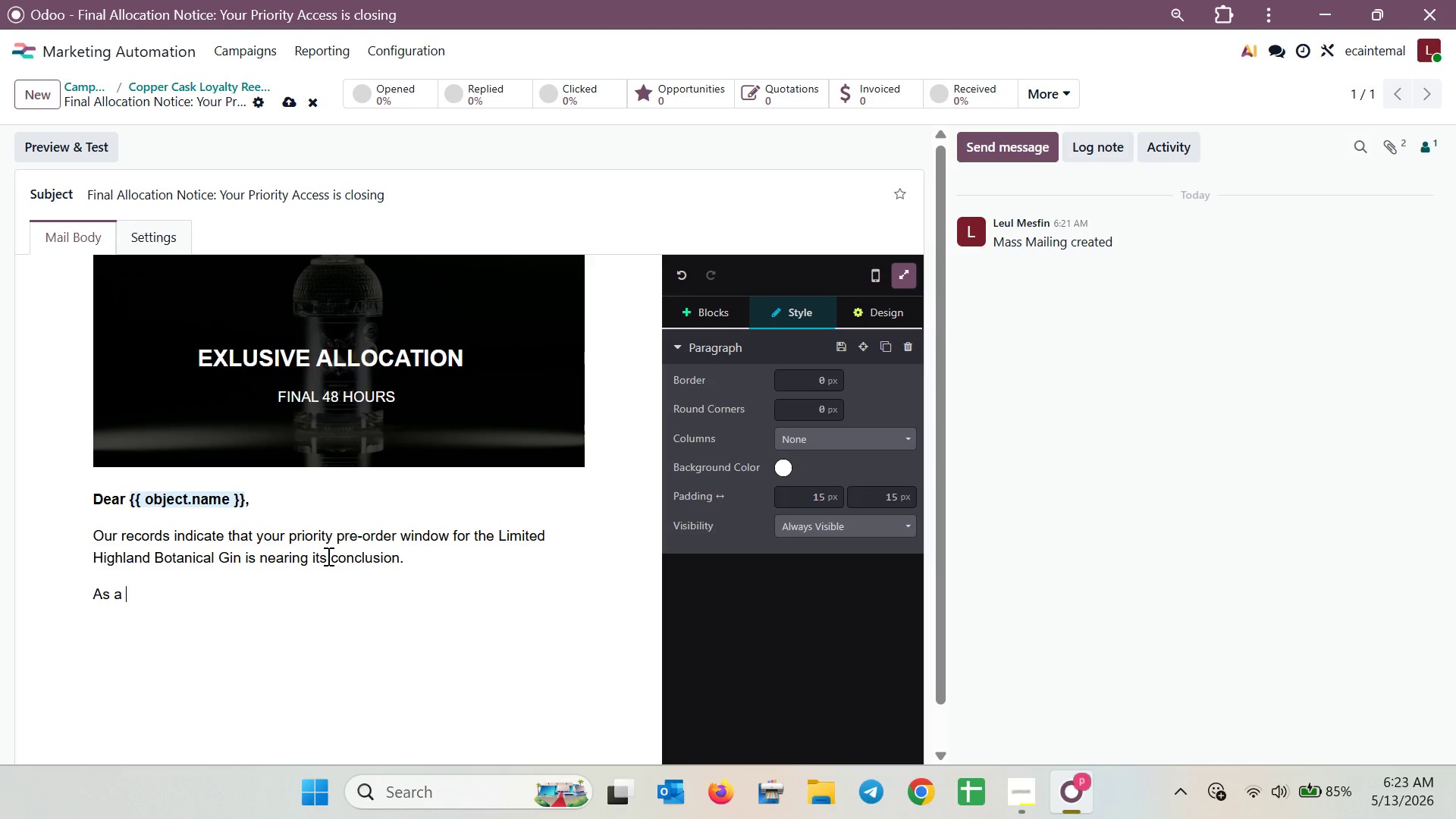 
wait(11.52)
 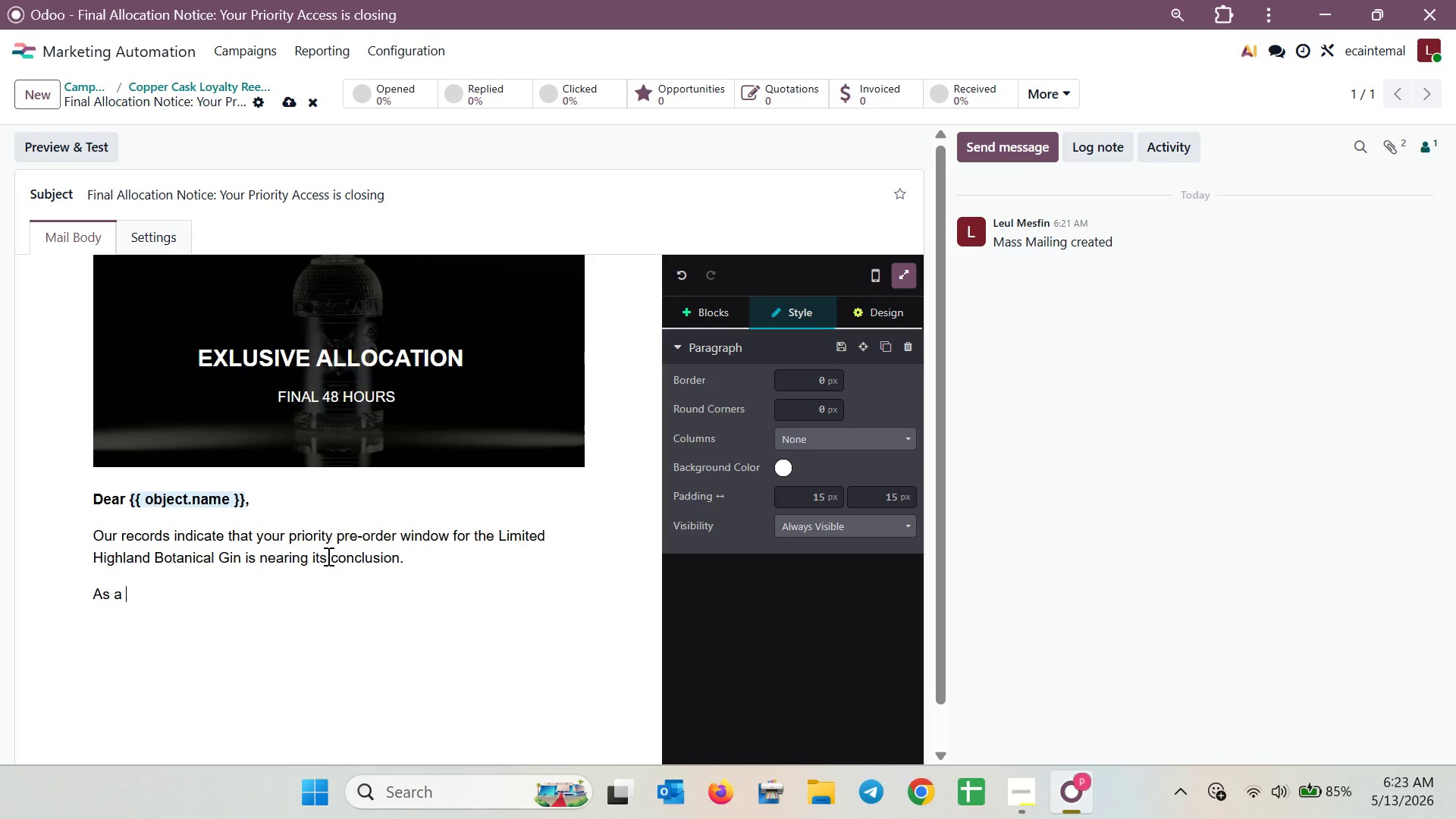 
key(Shift+Slash)
 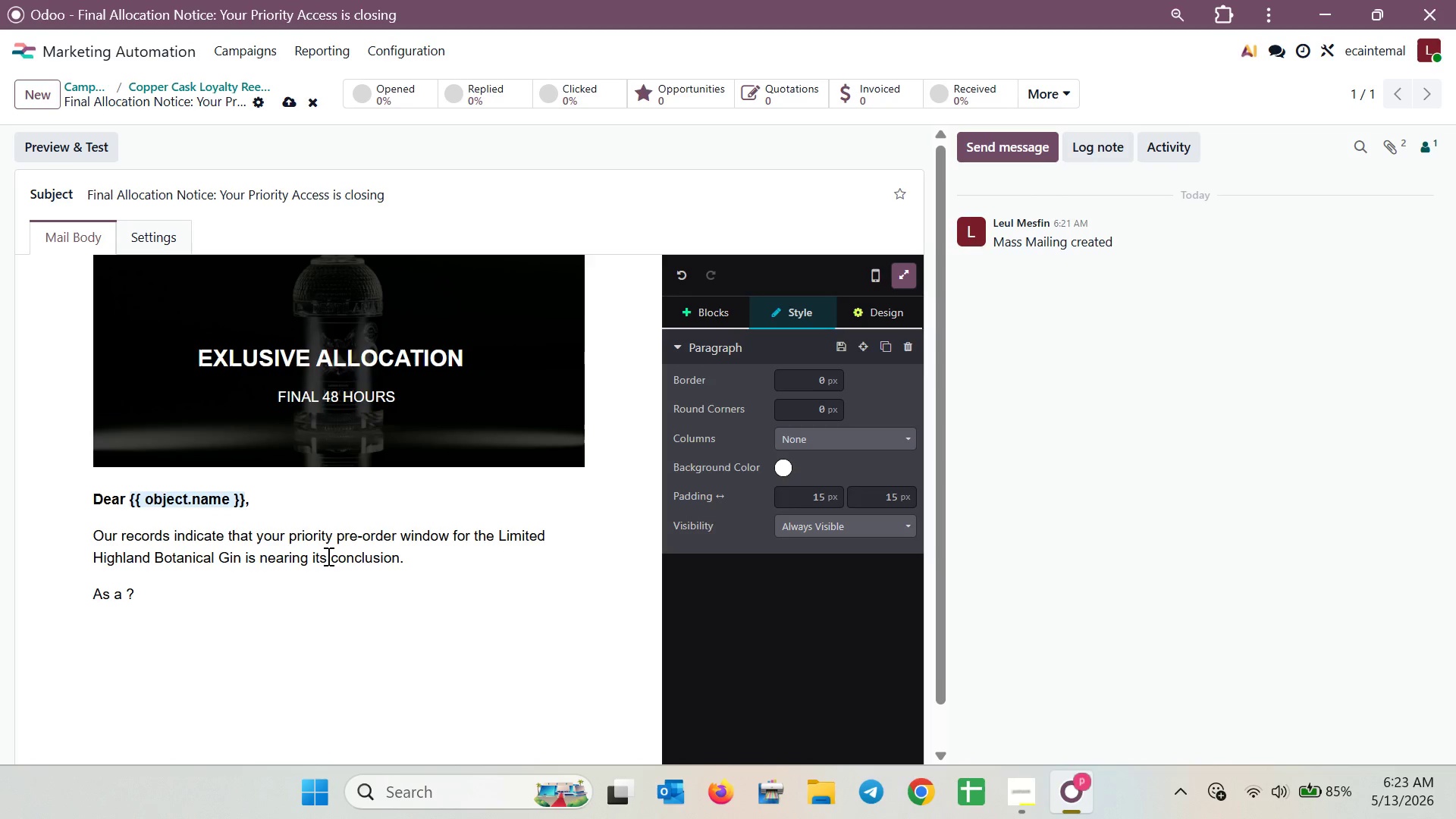 
key(Backspace)
 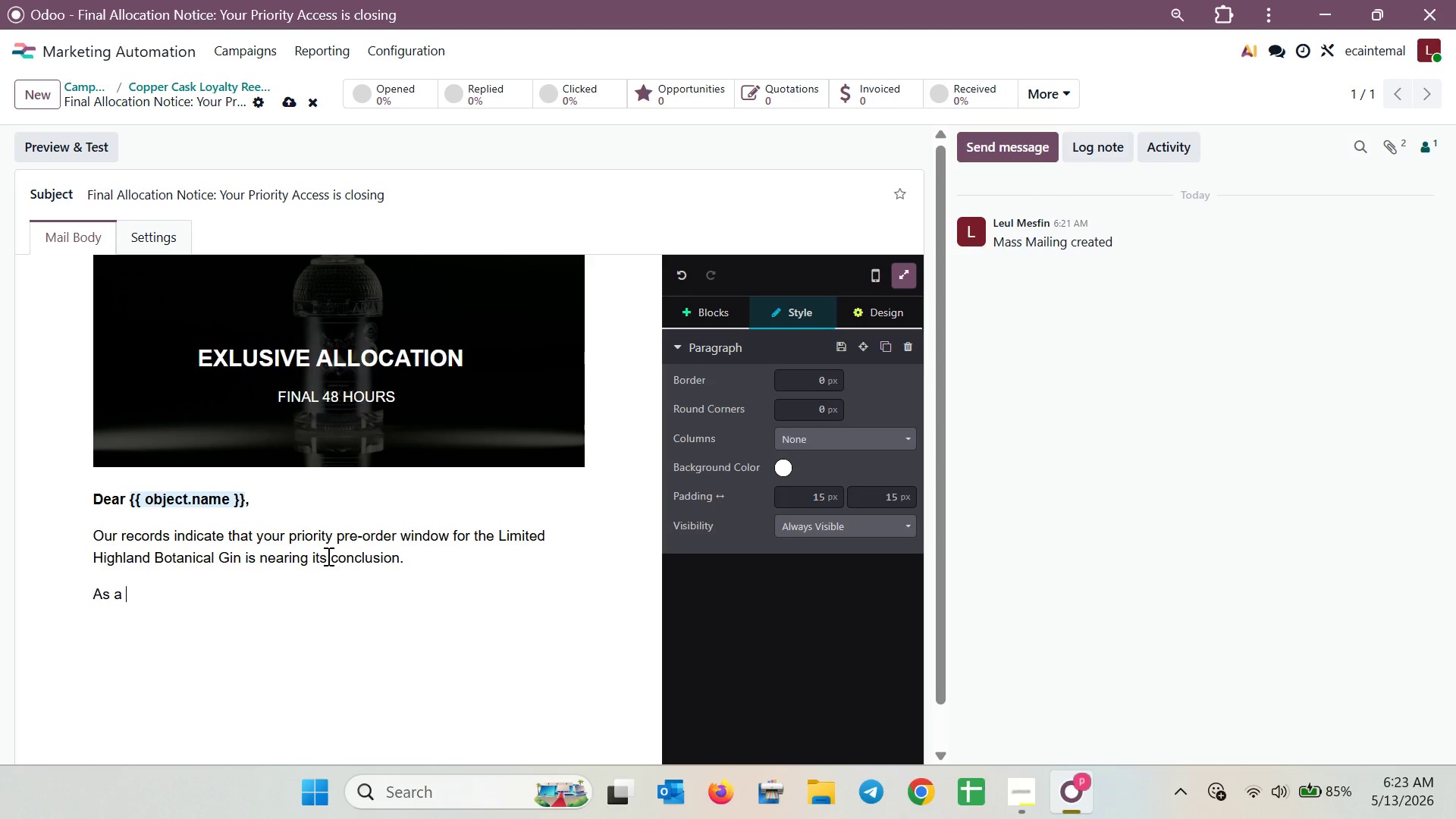 
key(Slash)
 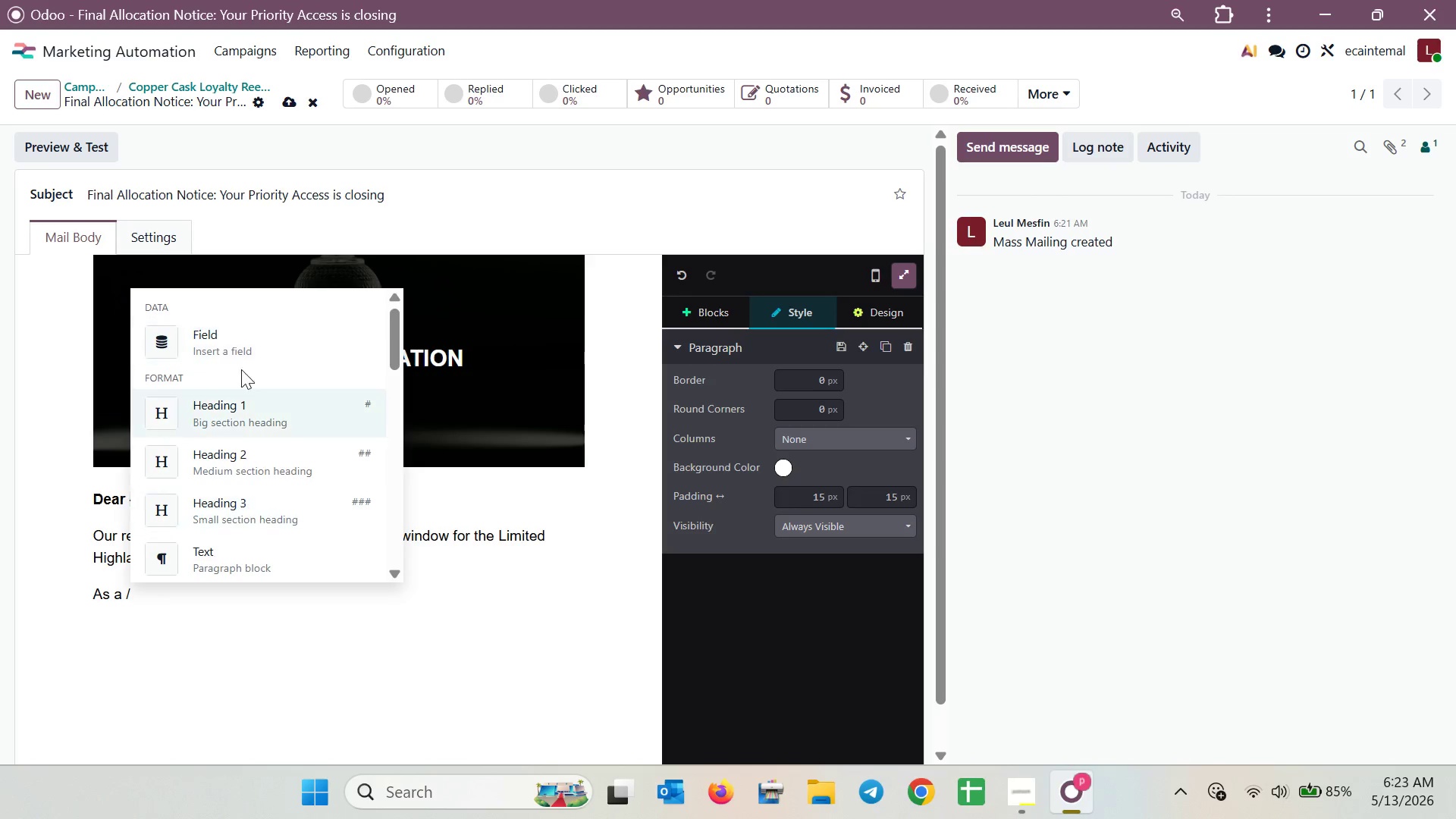 
left_click([164, 336])
 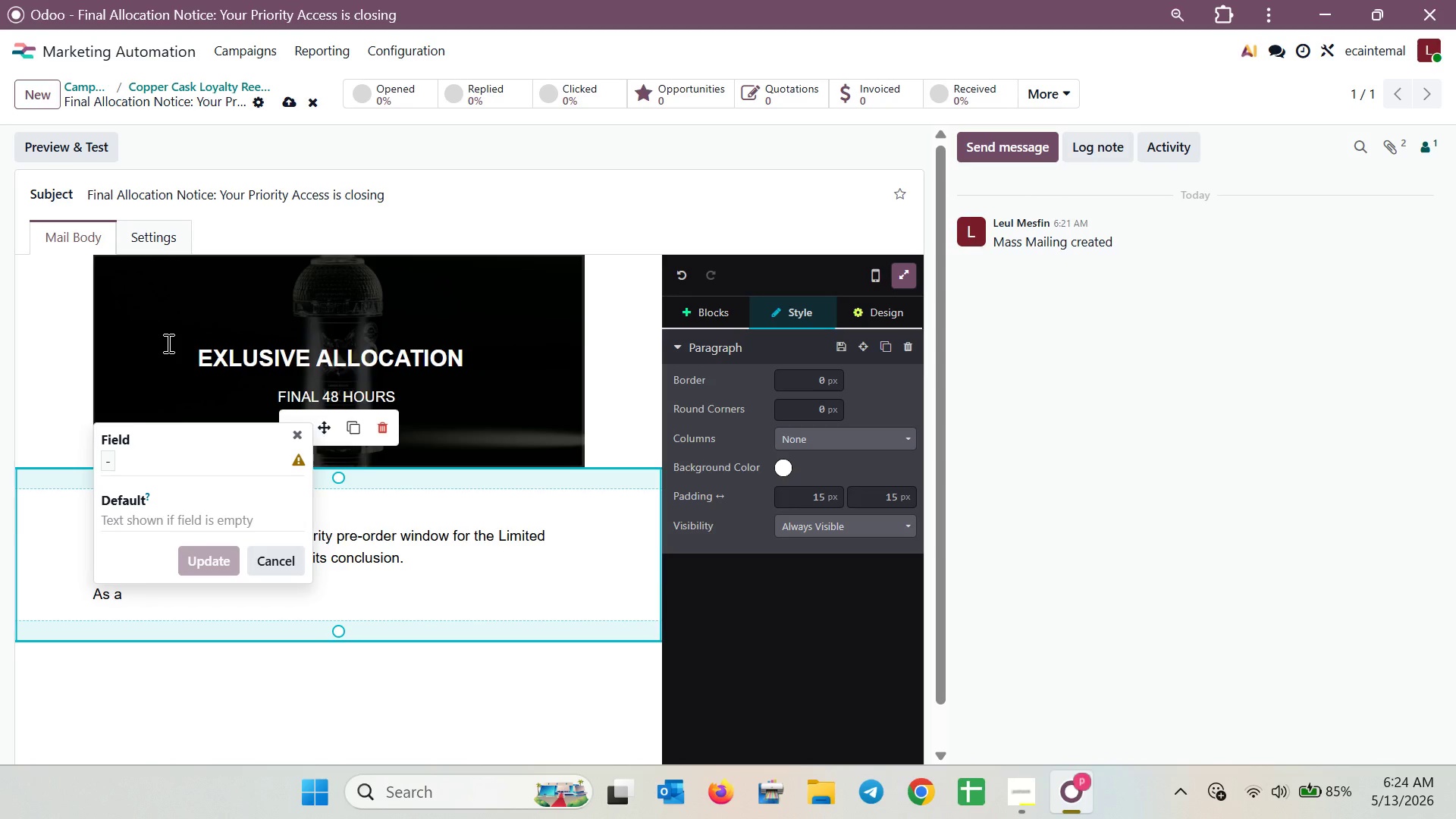 
wait(12.52)
 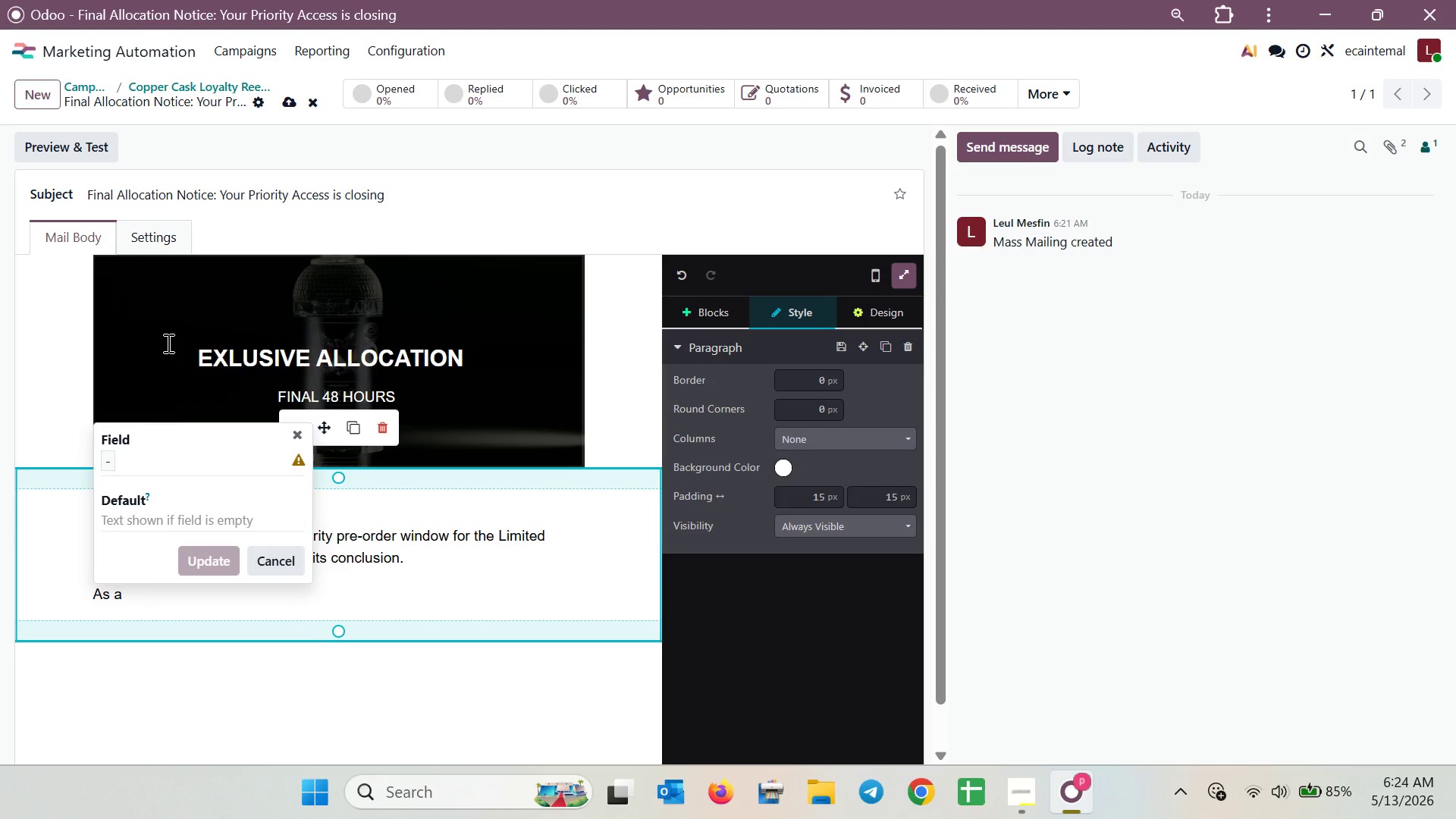 
scroll: coordinate [153, 381], scroll_direction: down, amount: 9.0
 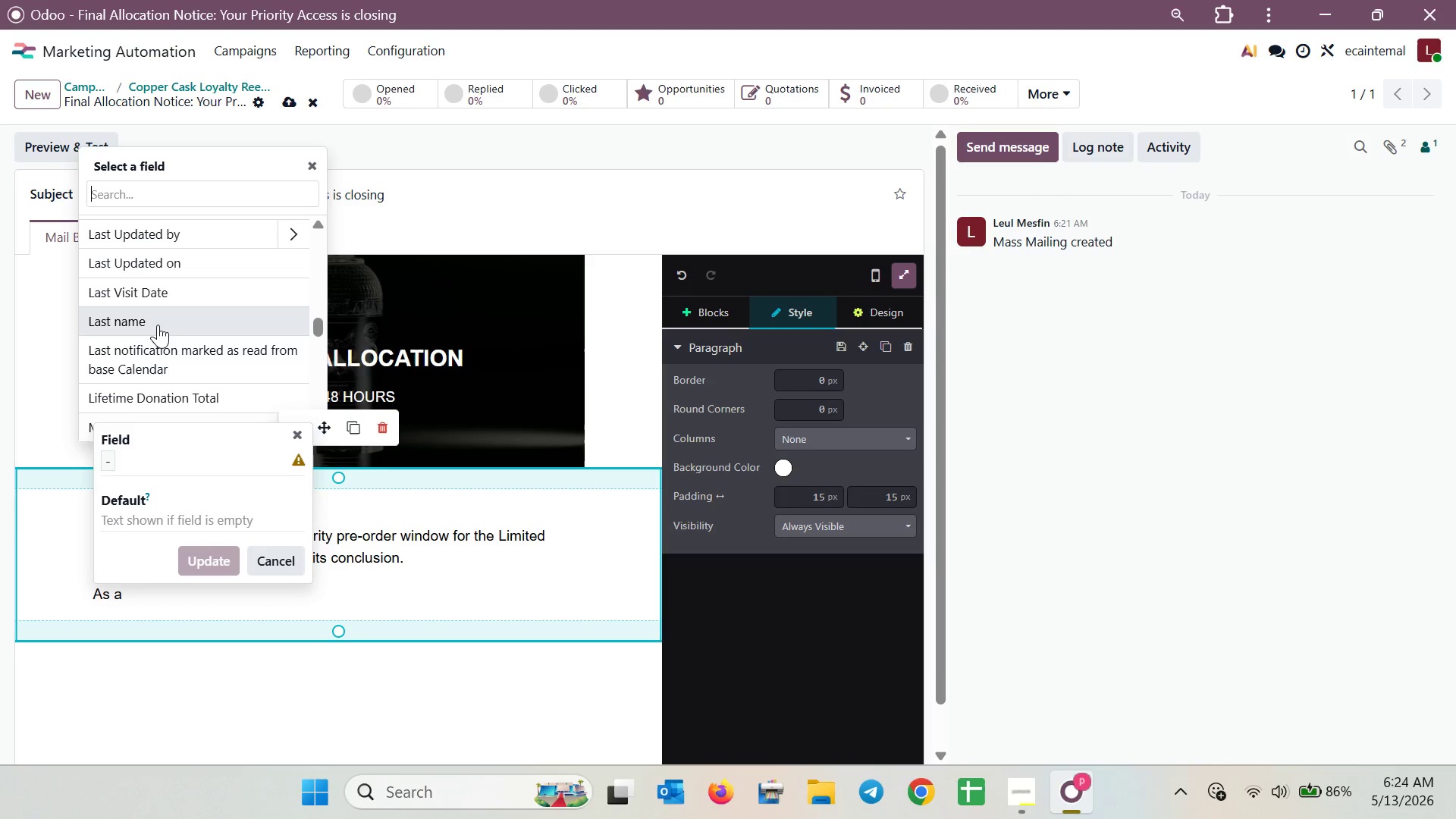 
left_click([158, 325])
 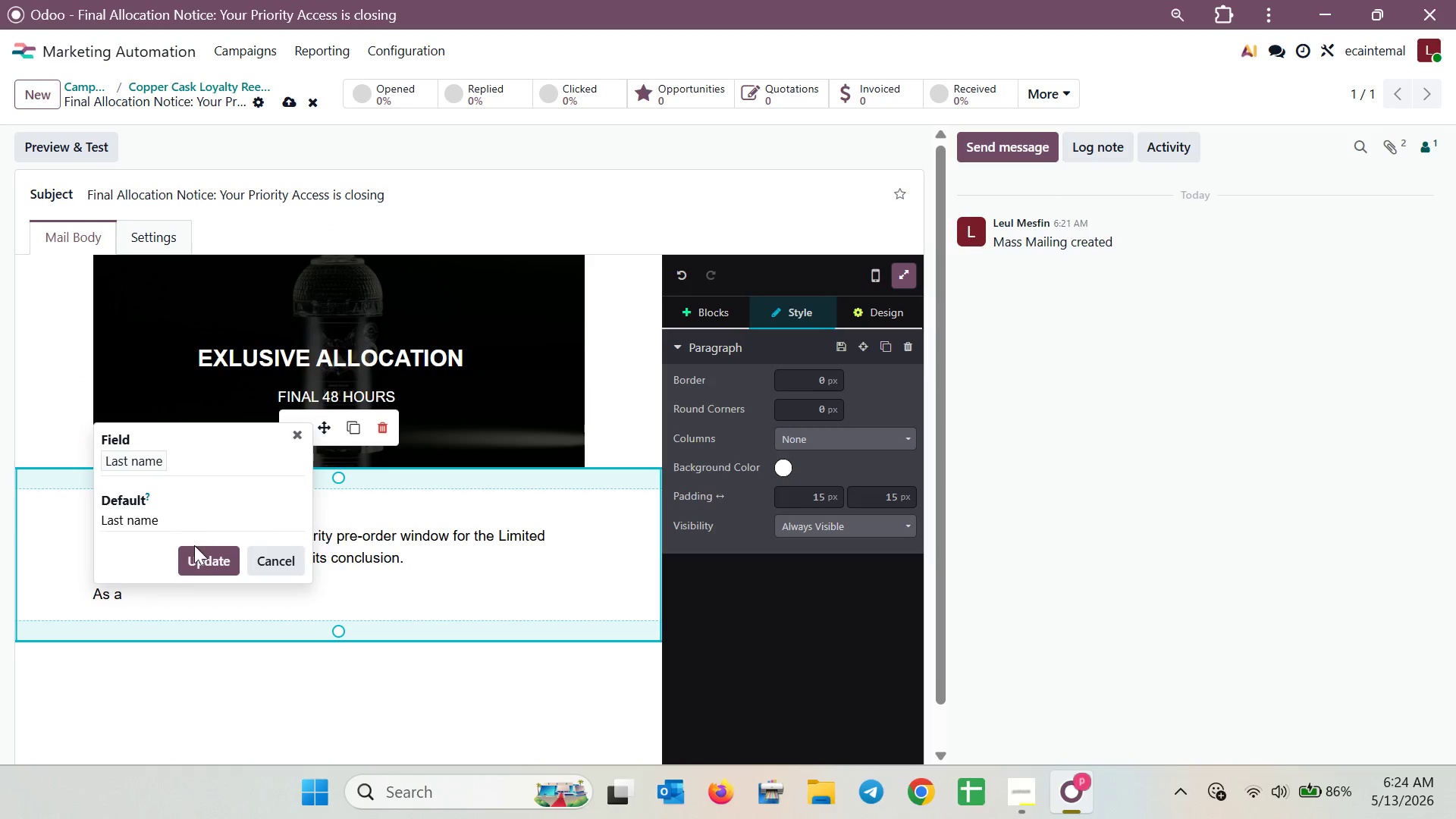 
left_click_drag(start_coordinate=[174, 519], to_coordinate=[30, 520])
 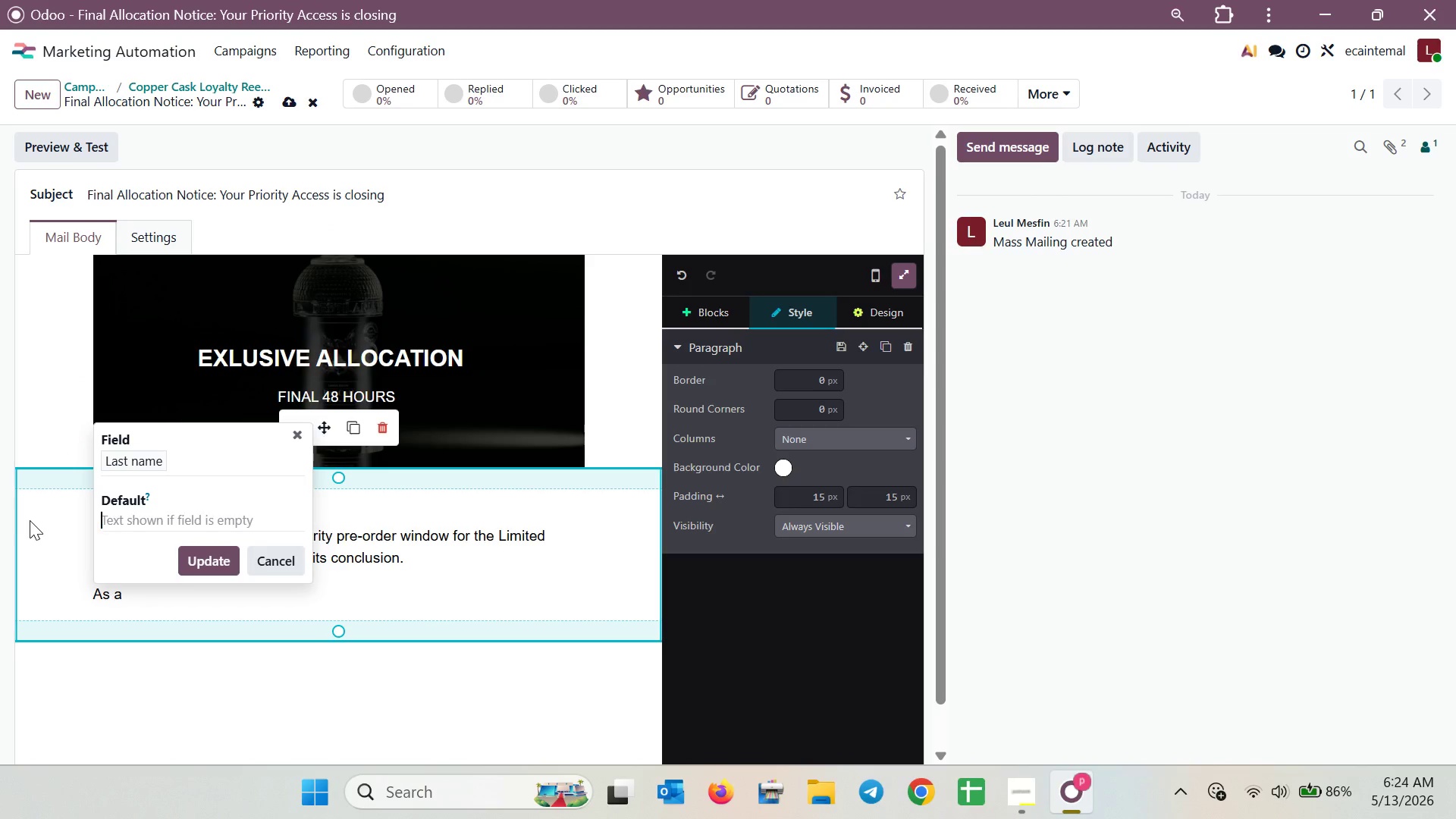 
key(Backspace)
type({{ object)
 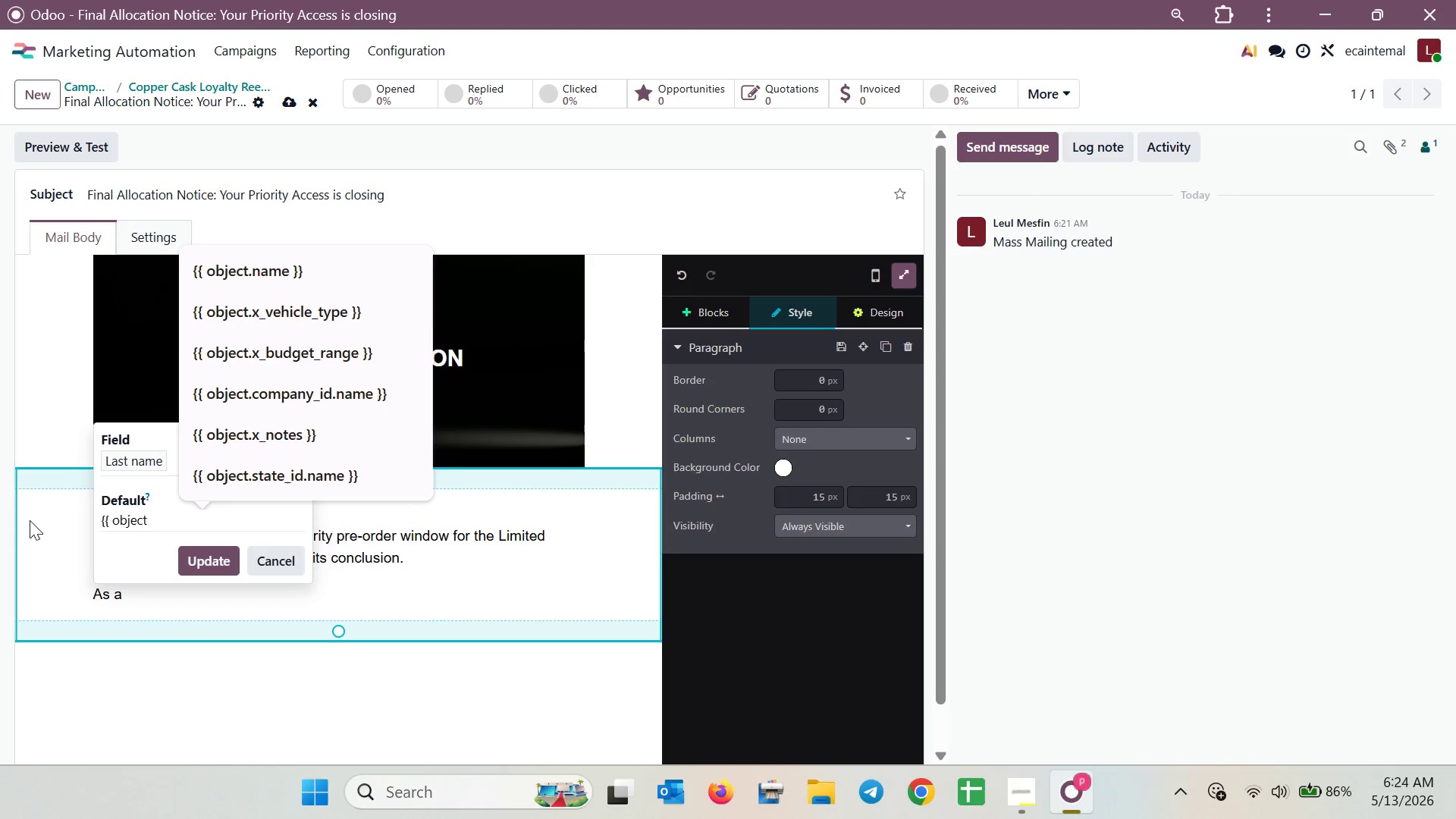 
type(.loyal_tier }})
 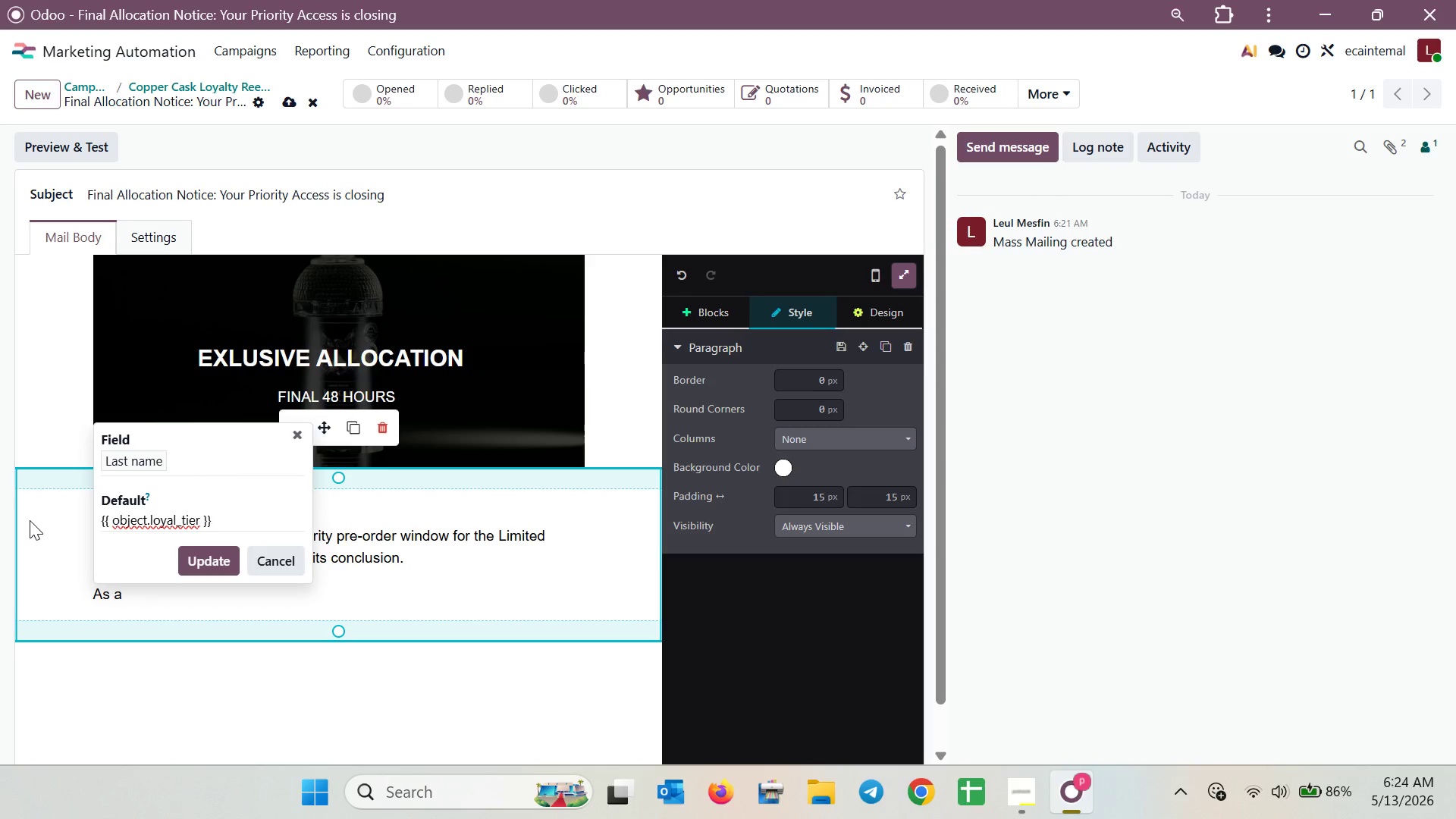 
left_click([224, 557])
 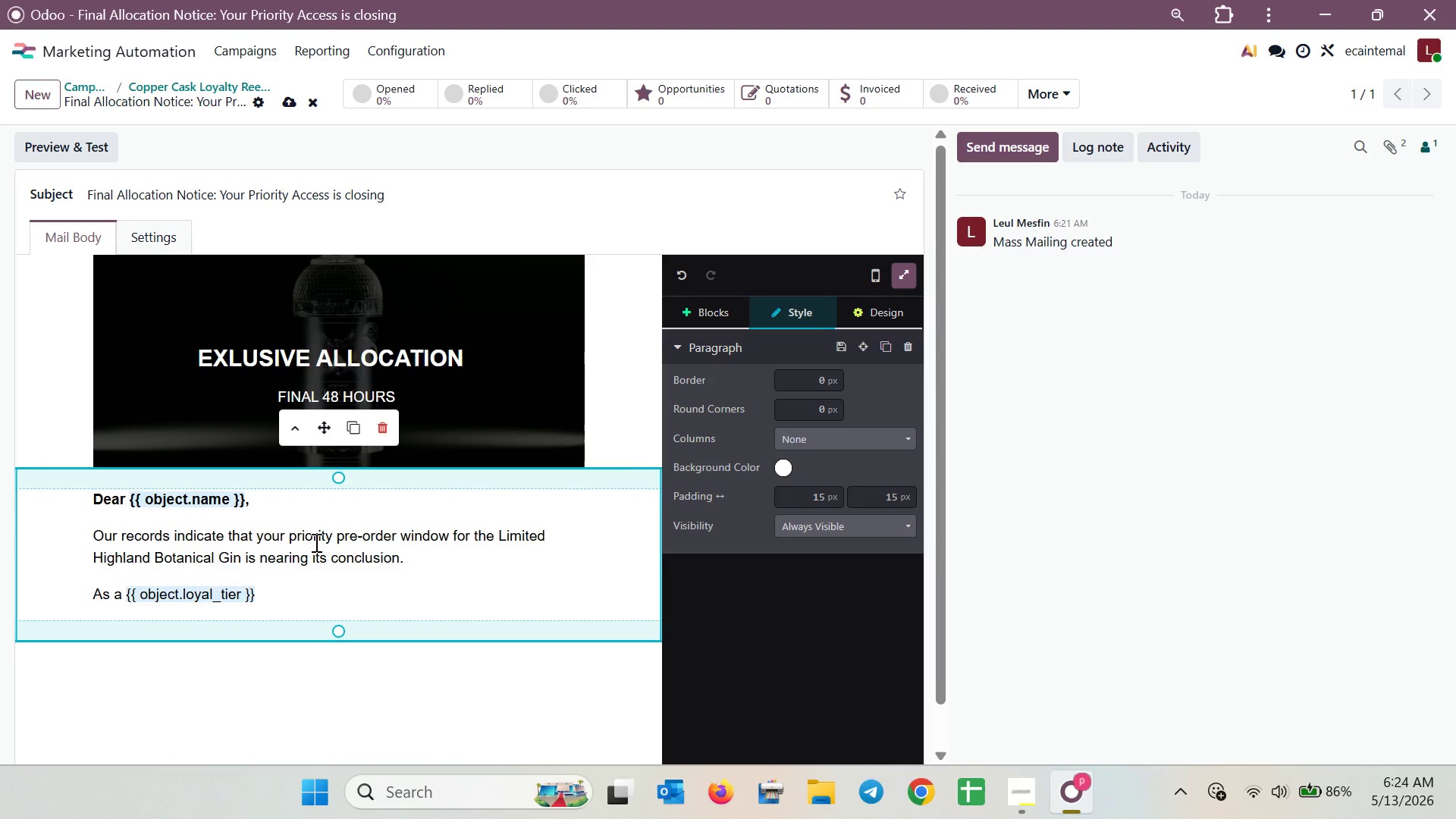 
wait(6.94)
 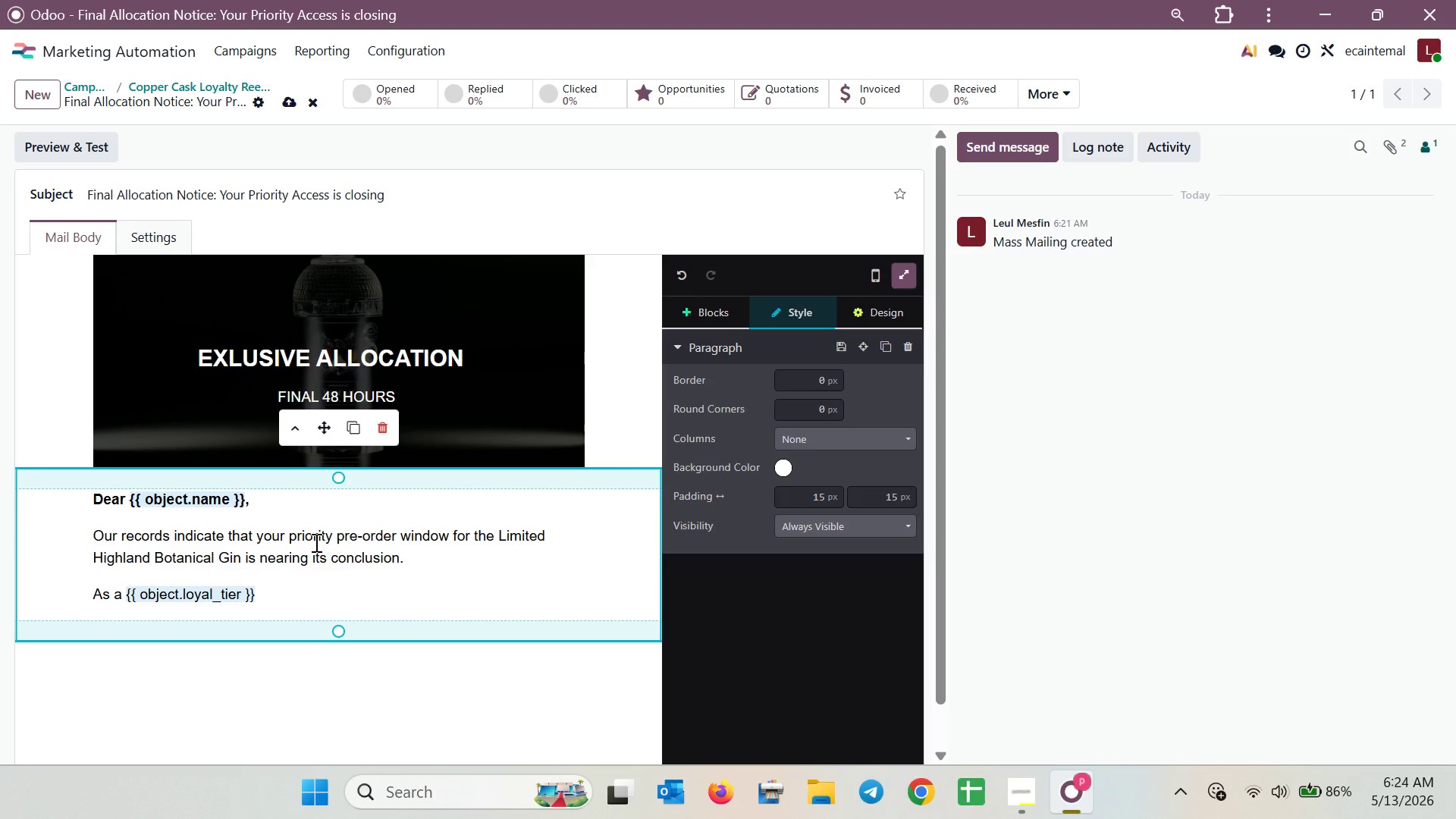 
key(Period)
 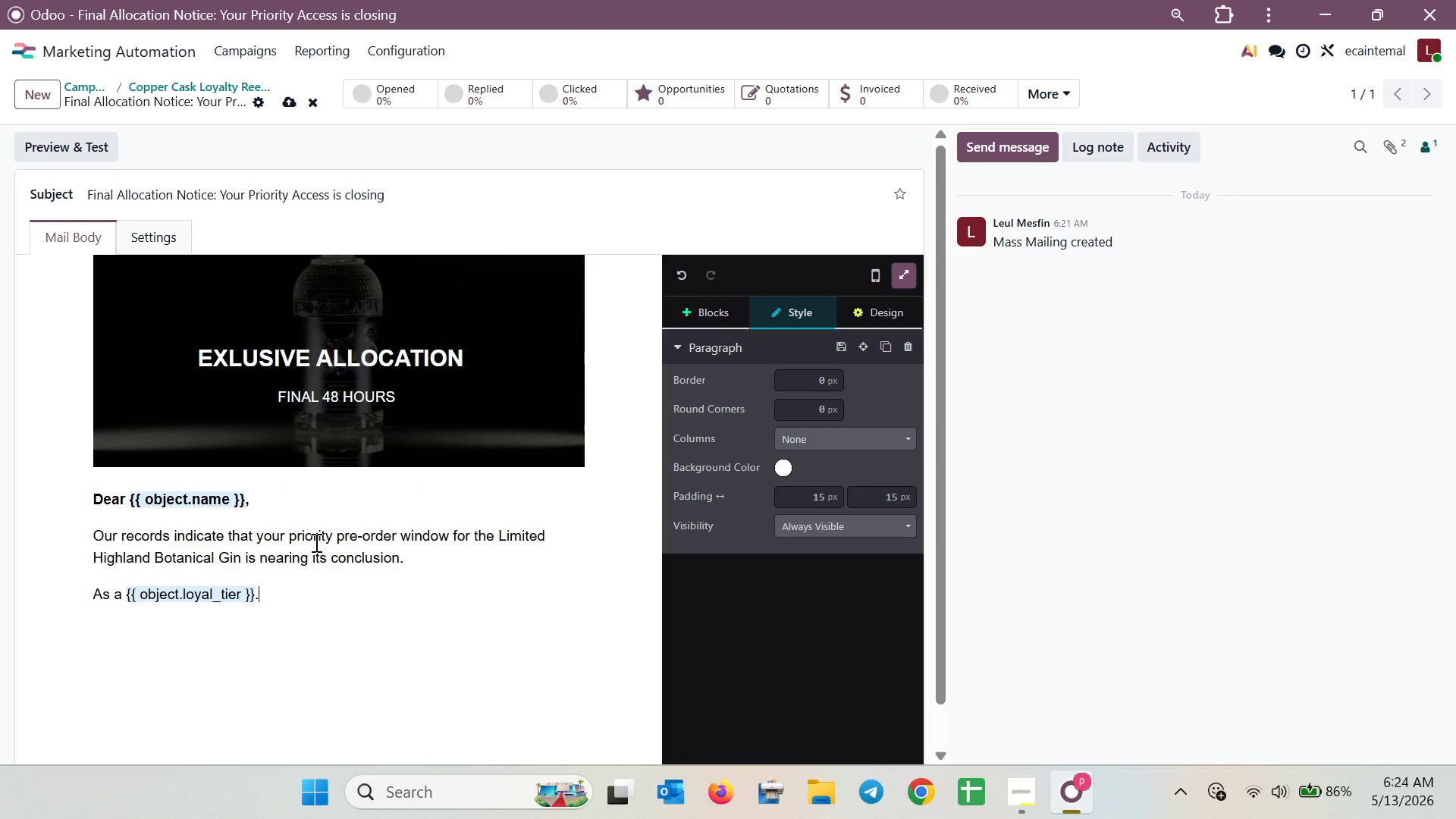 
key(Space)
 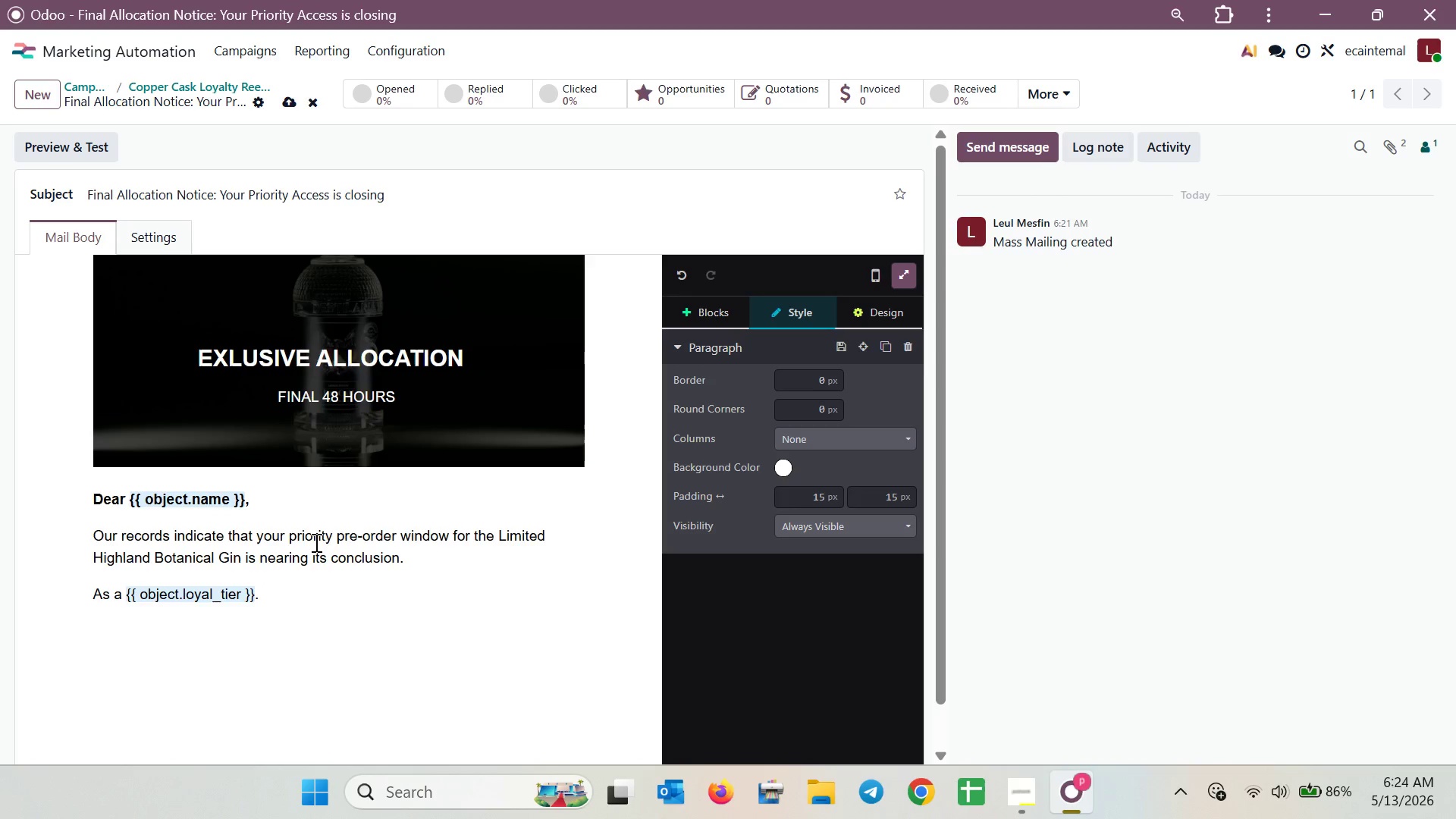 
wait(5.34)
 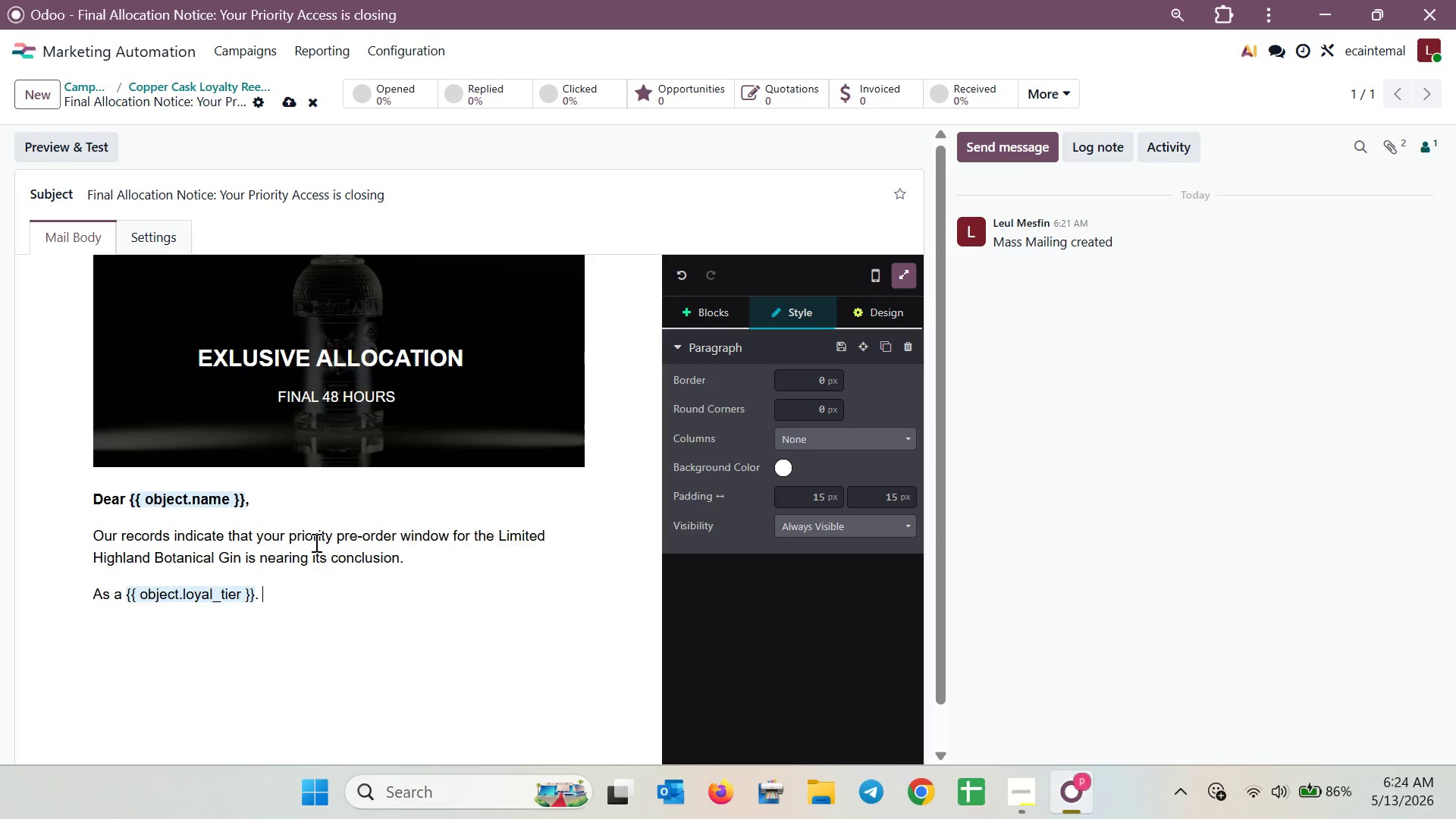 
type(How )
key(Backspace)
type(ever )
key(Backspace)
type(,we mi)
key(Backspace)
type(ust now finalize our bottling ma)
 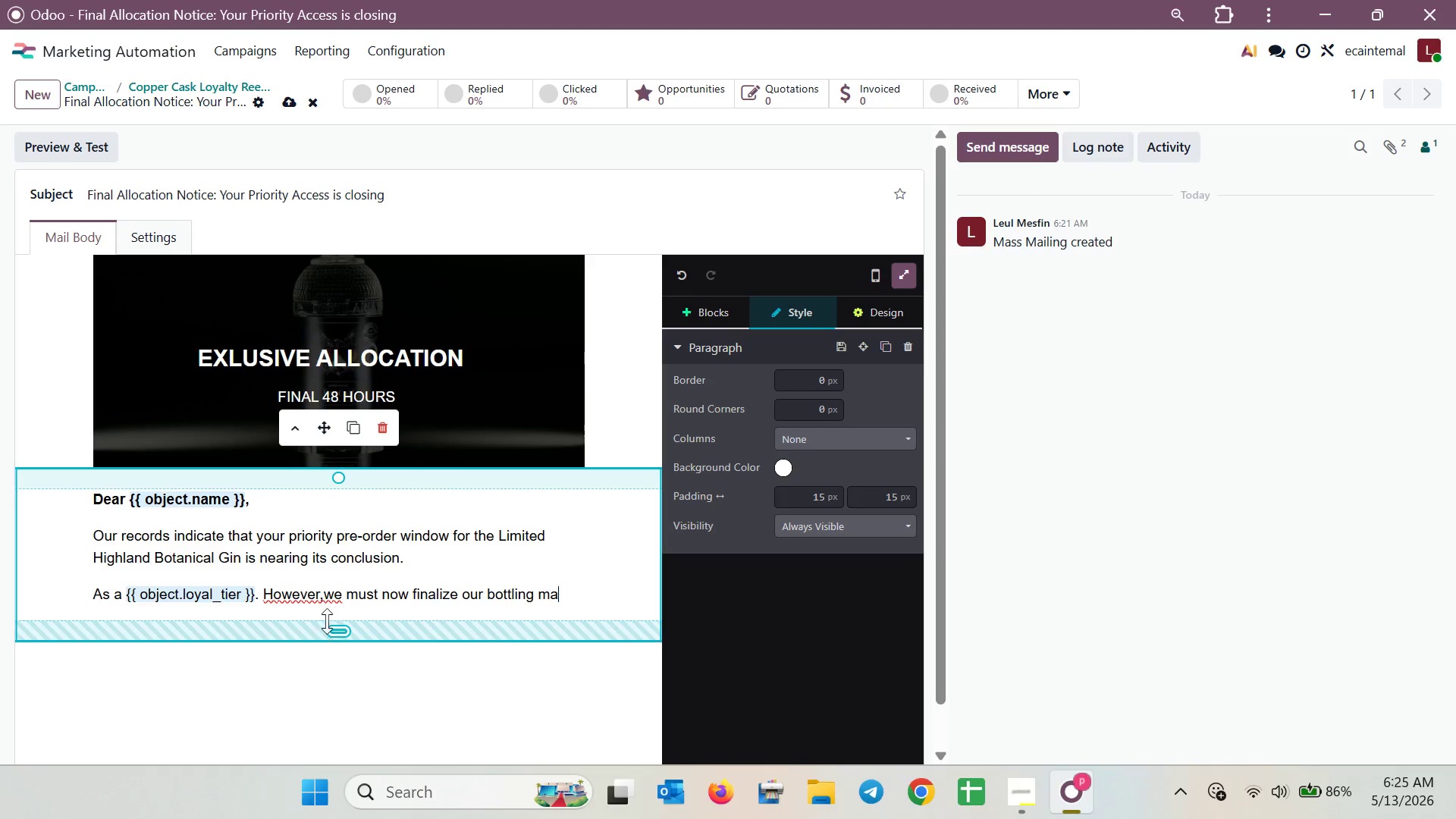 
double_click([324, 599])
 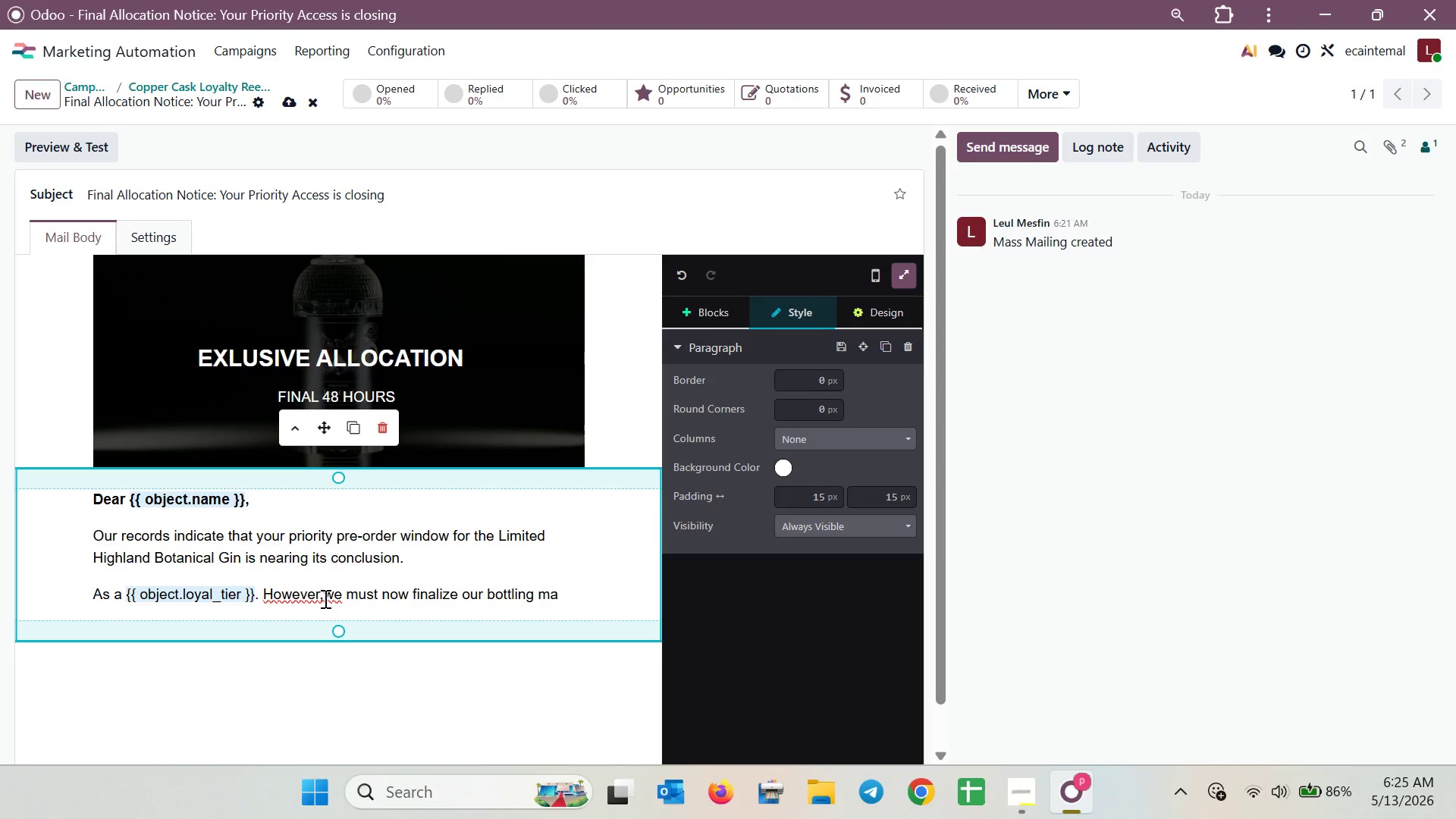 
key(Space)
 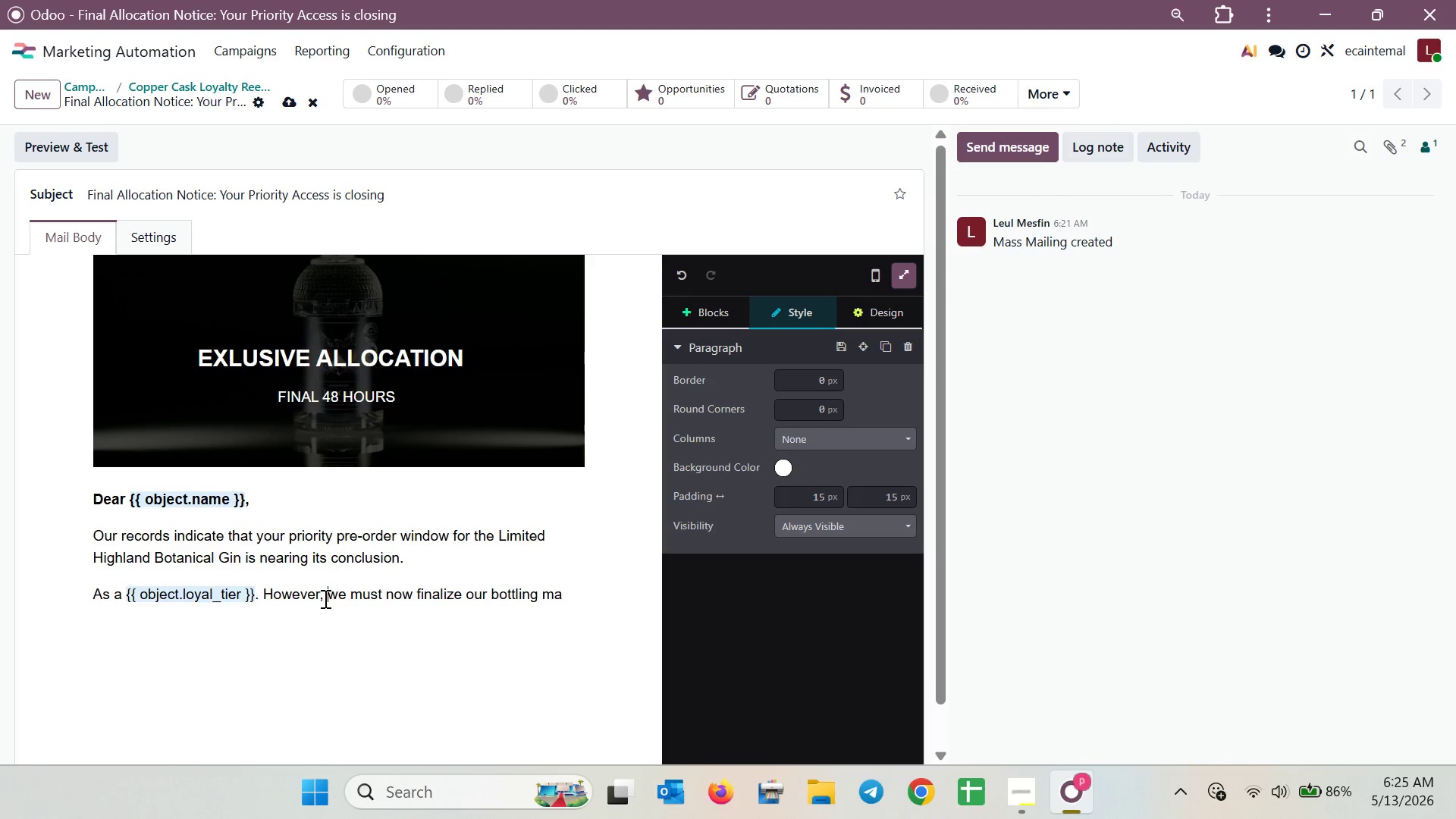 
left_click([564, 593])
 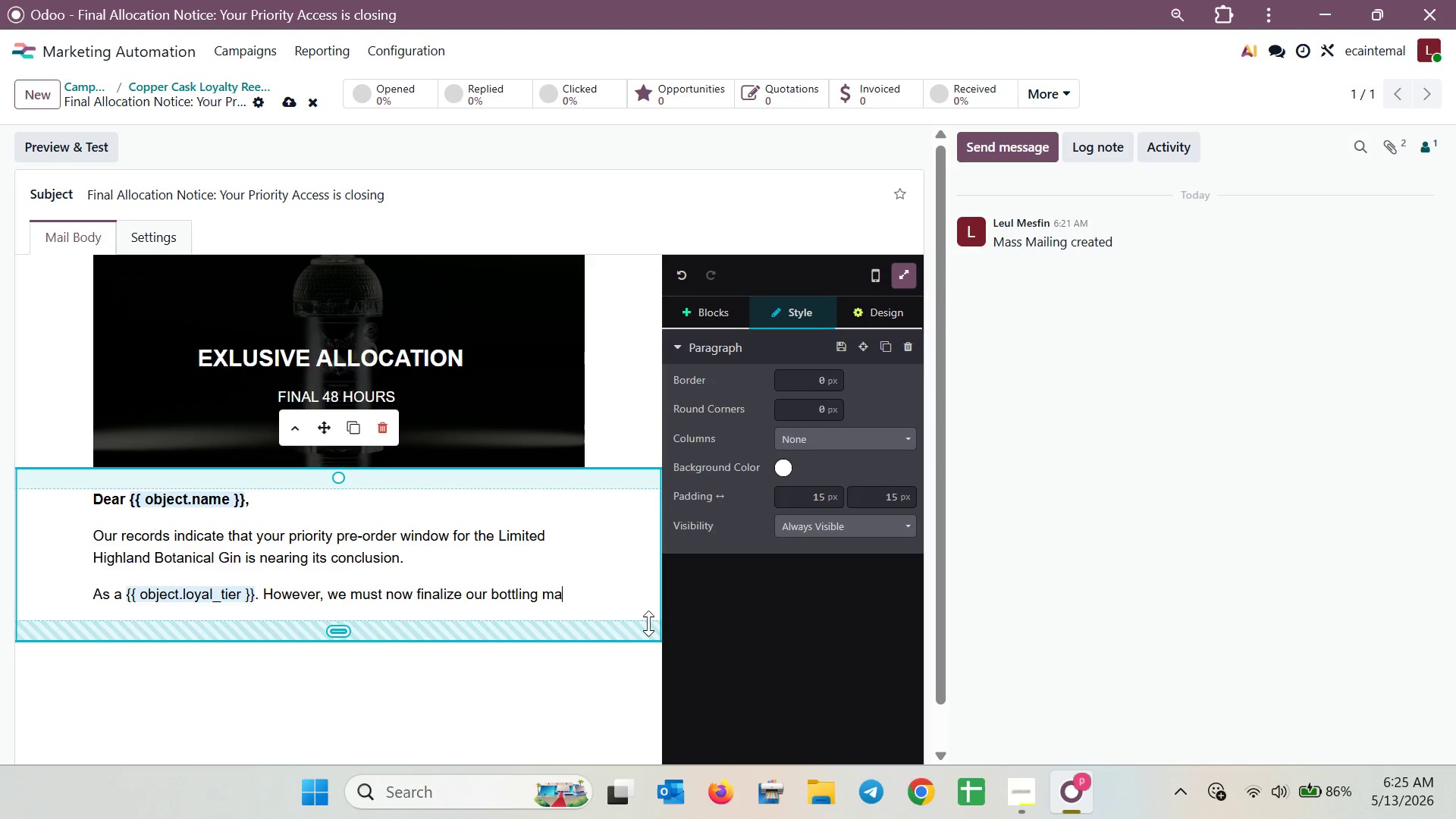 
type(nifests to pre)
 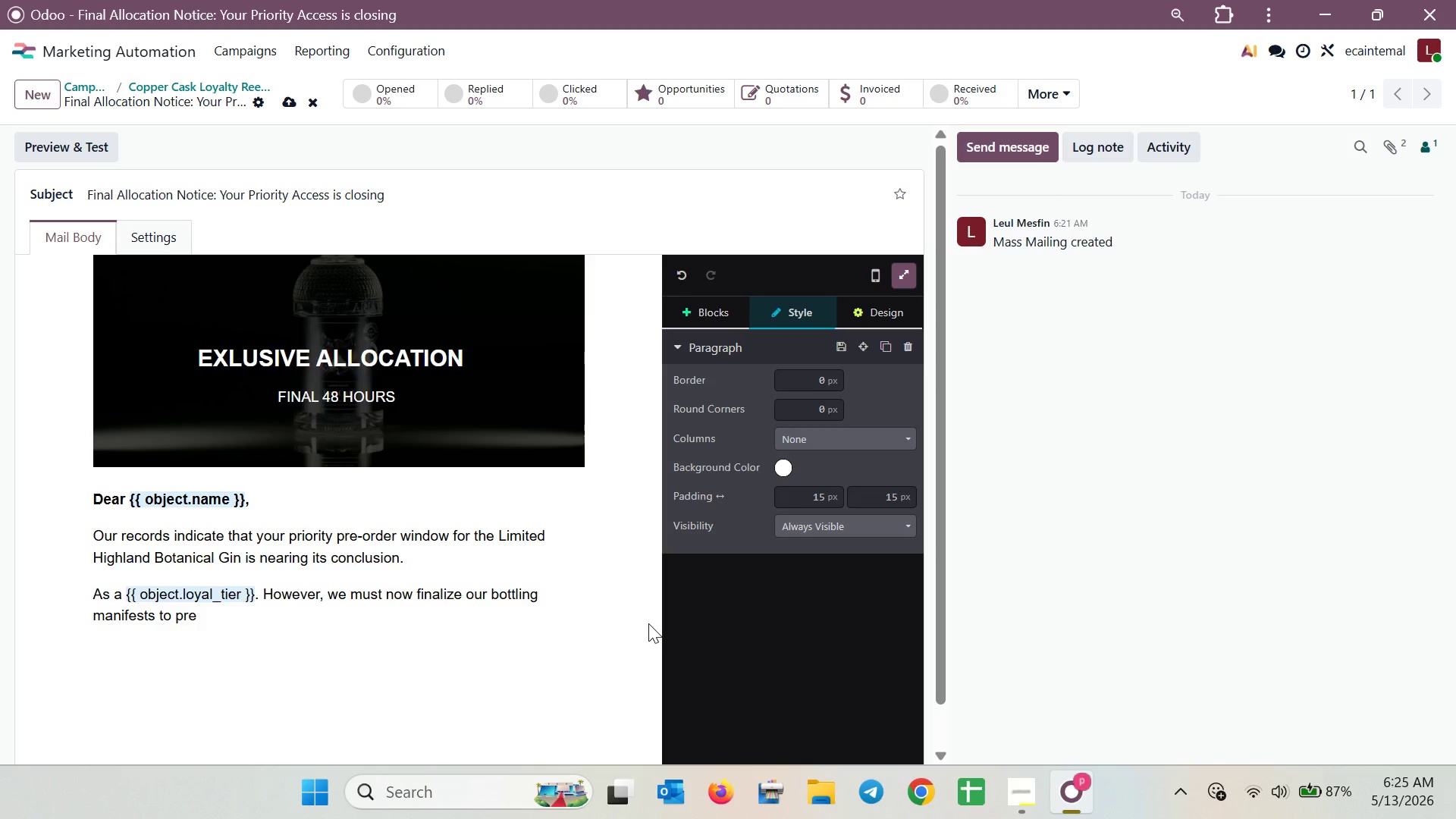 
type(pare for the genera pub)
 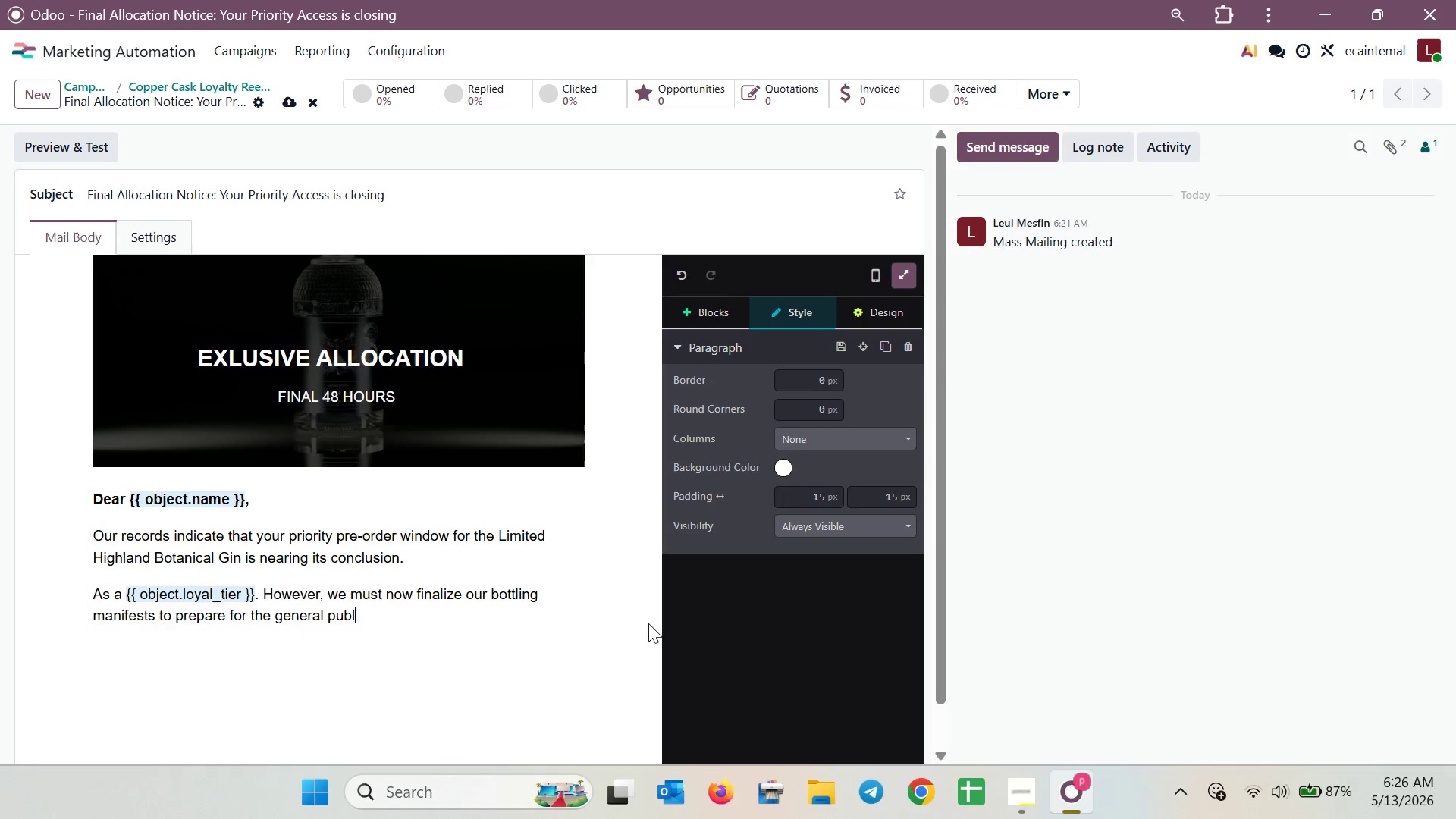 
hold_key(key=L, duration=0.38)
 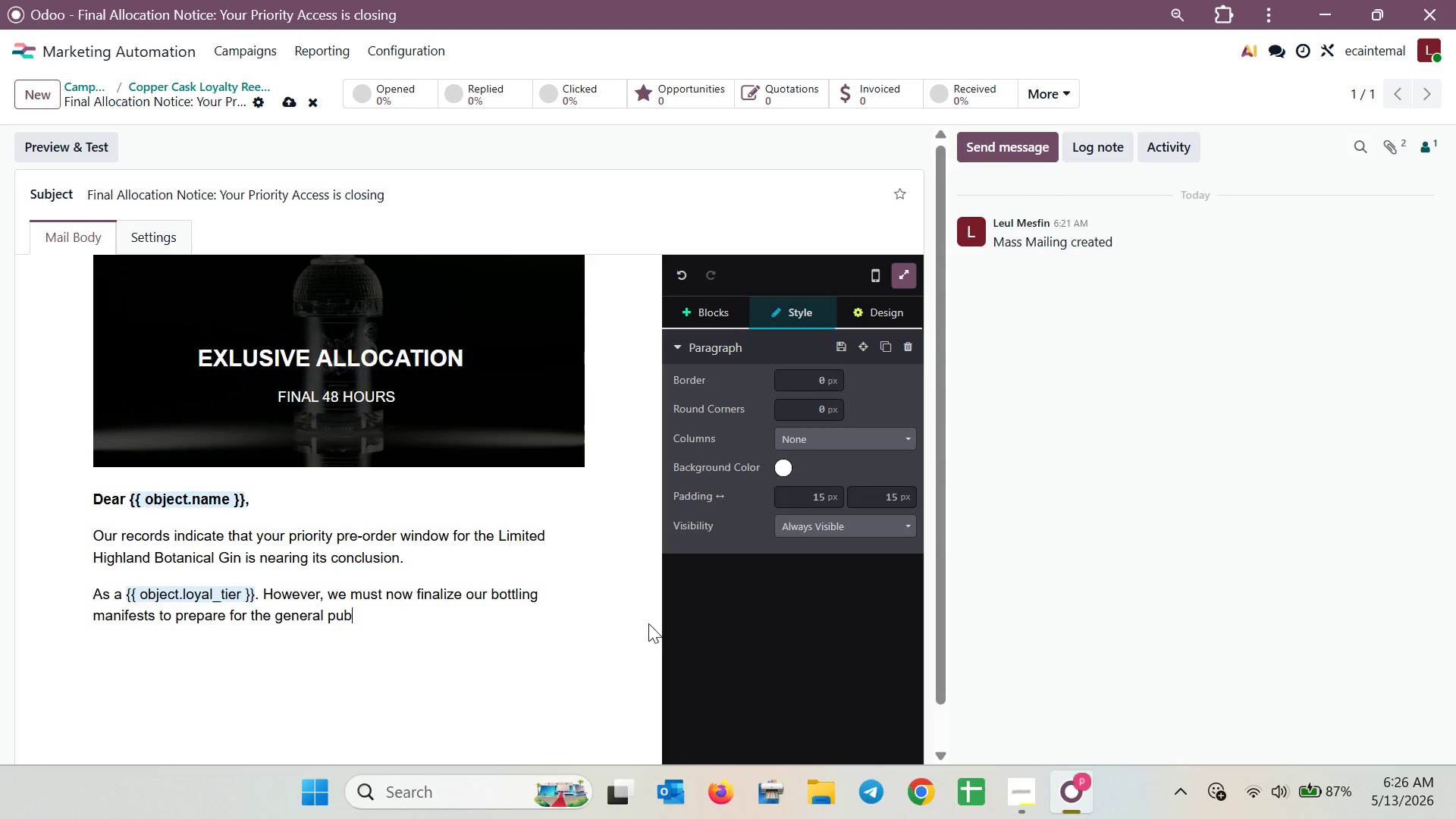 
hold_key(key=L, duration=0.61)
 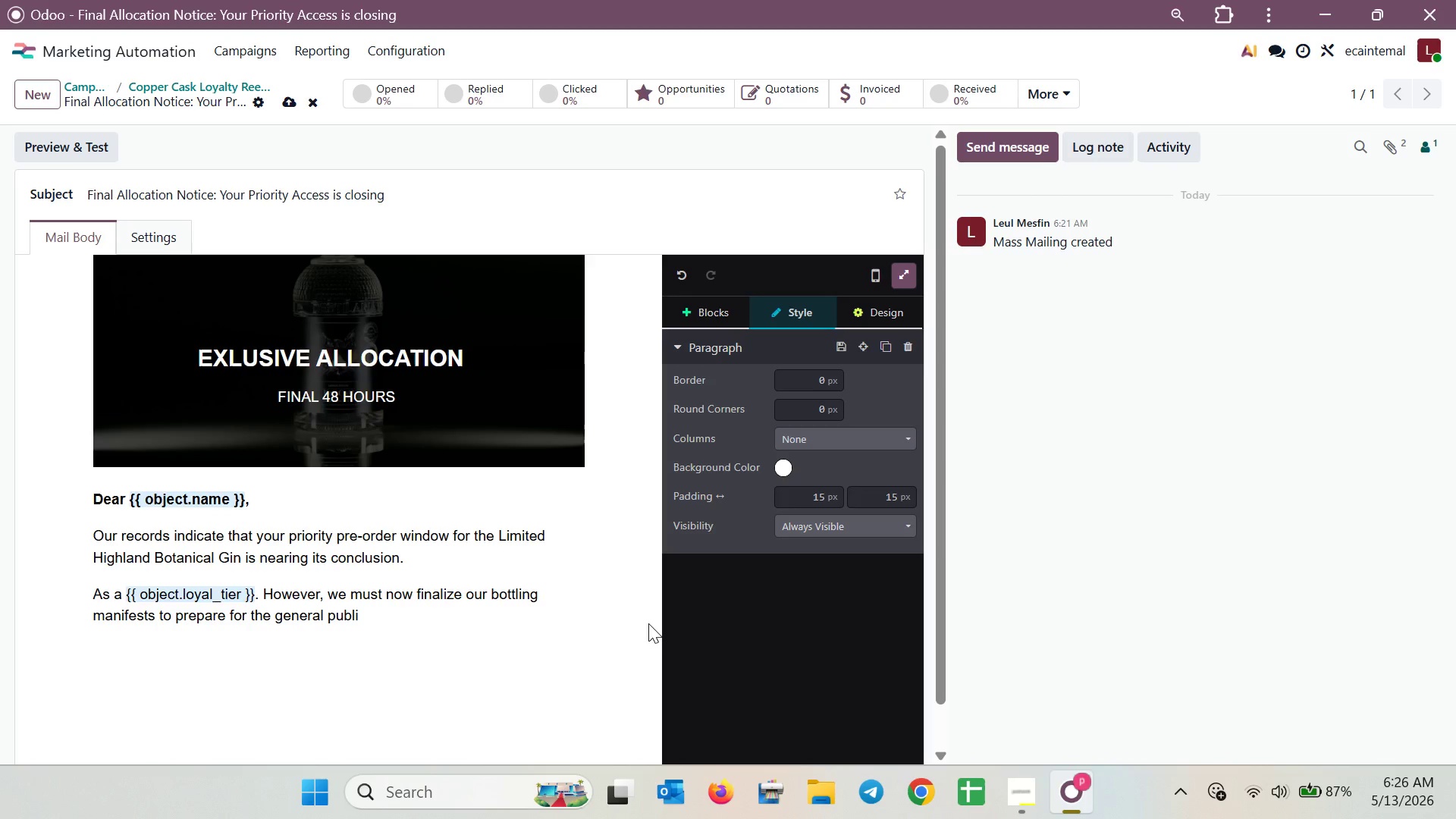 
hold_key(key=I, duration=0.31)
 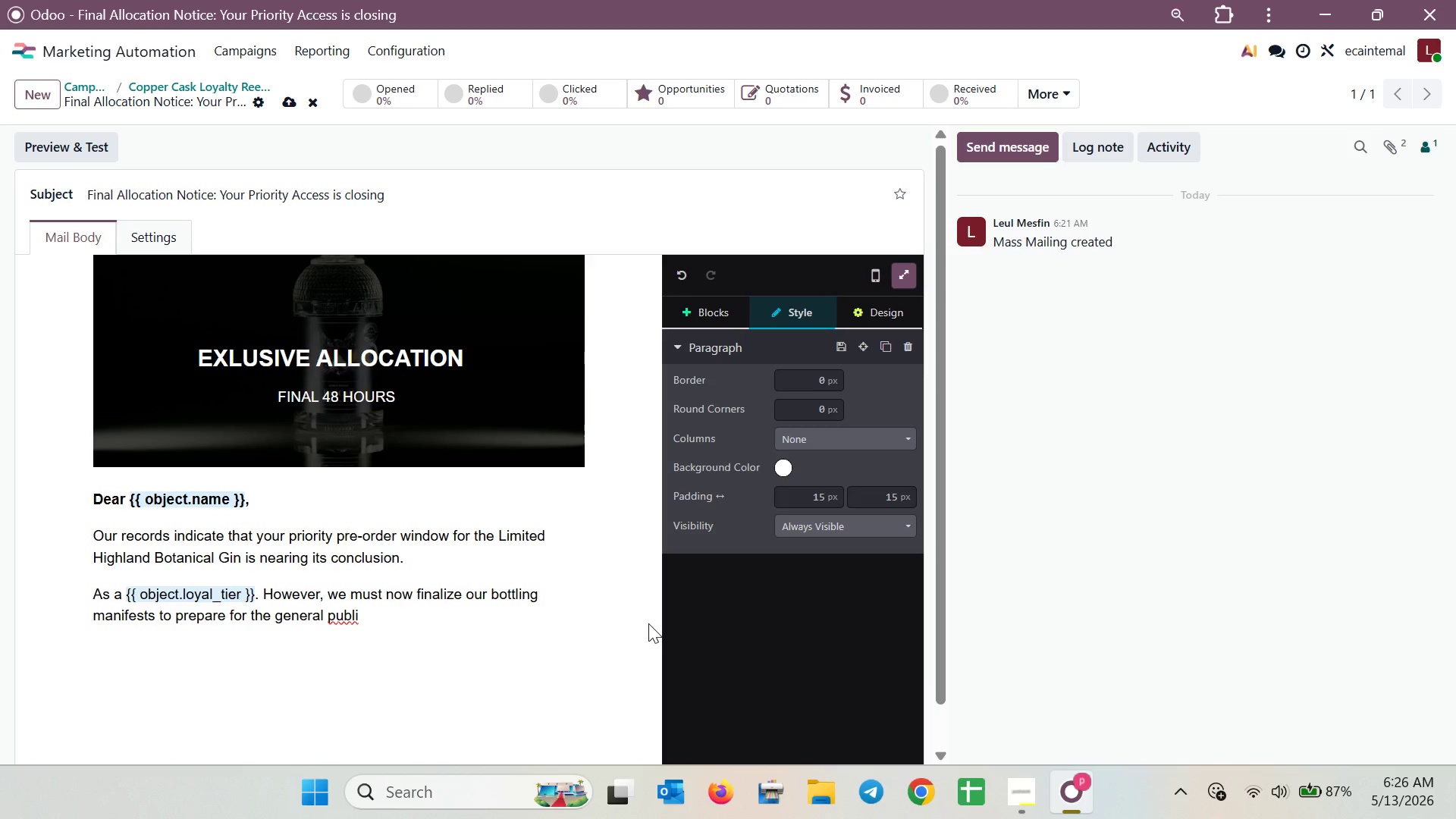 
hold_key(key=C, duration=0.34)
 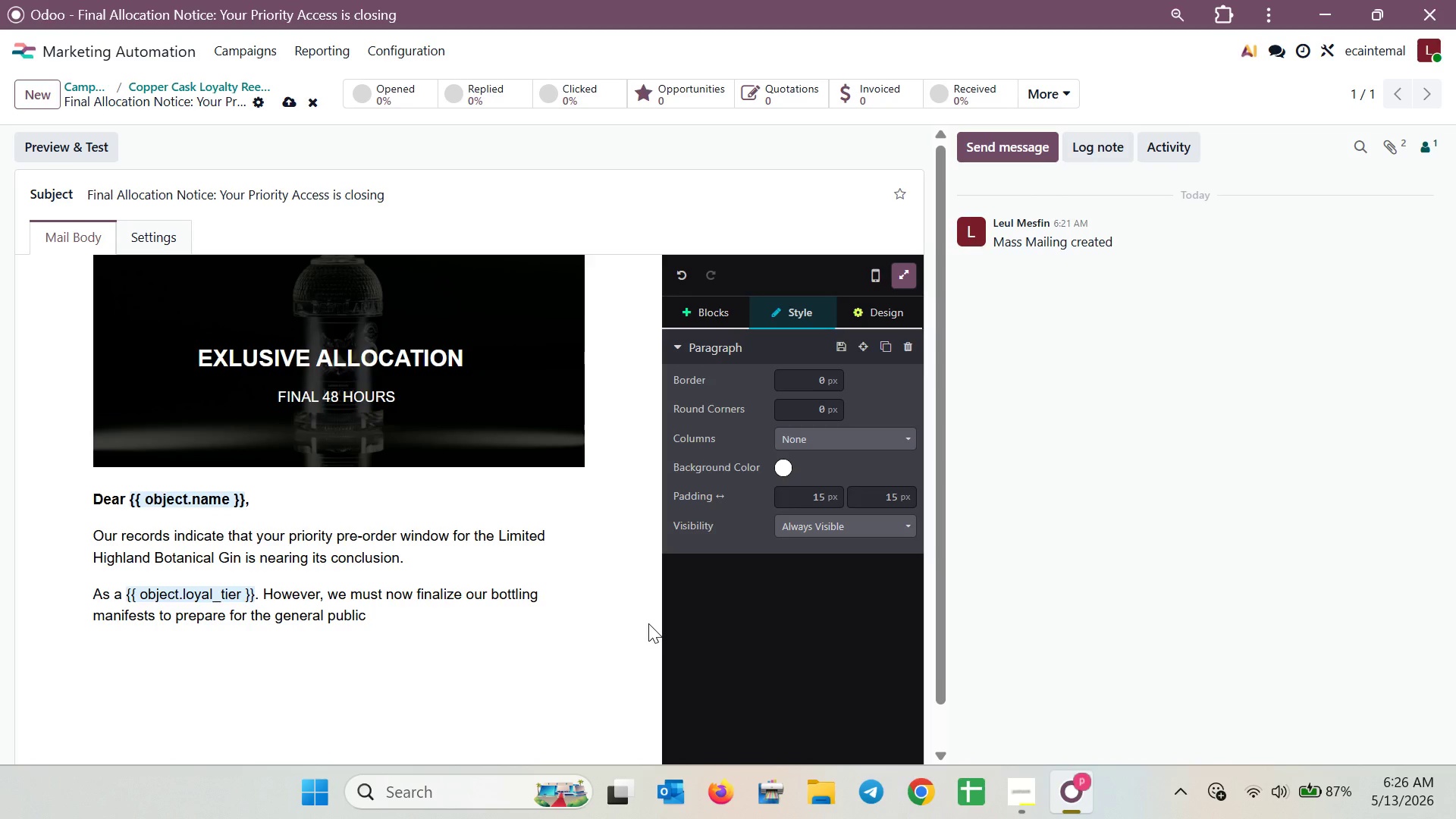 
key(Space)
 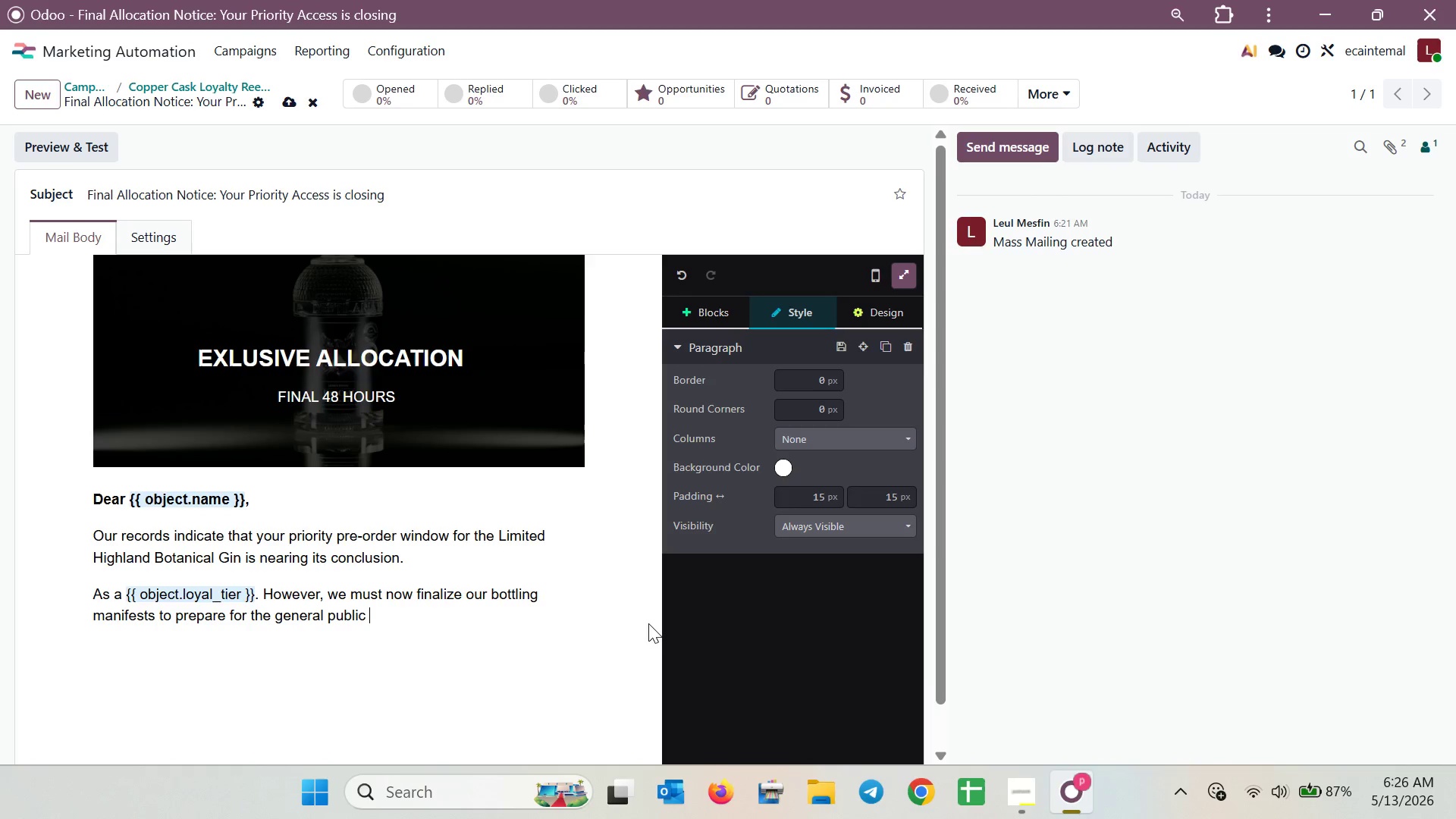 
type(reless )
key(Backspace)
type(e. )
 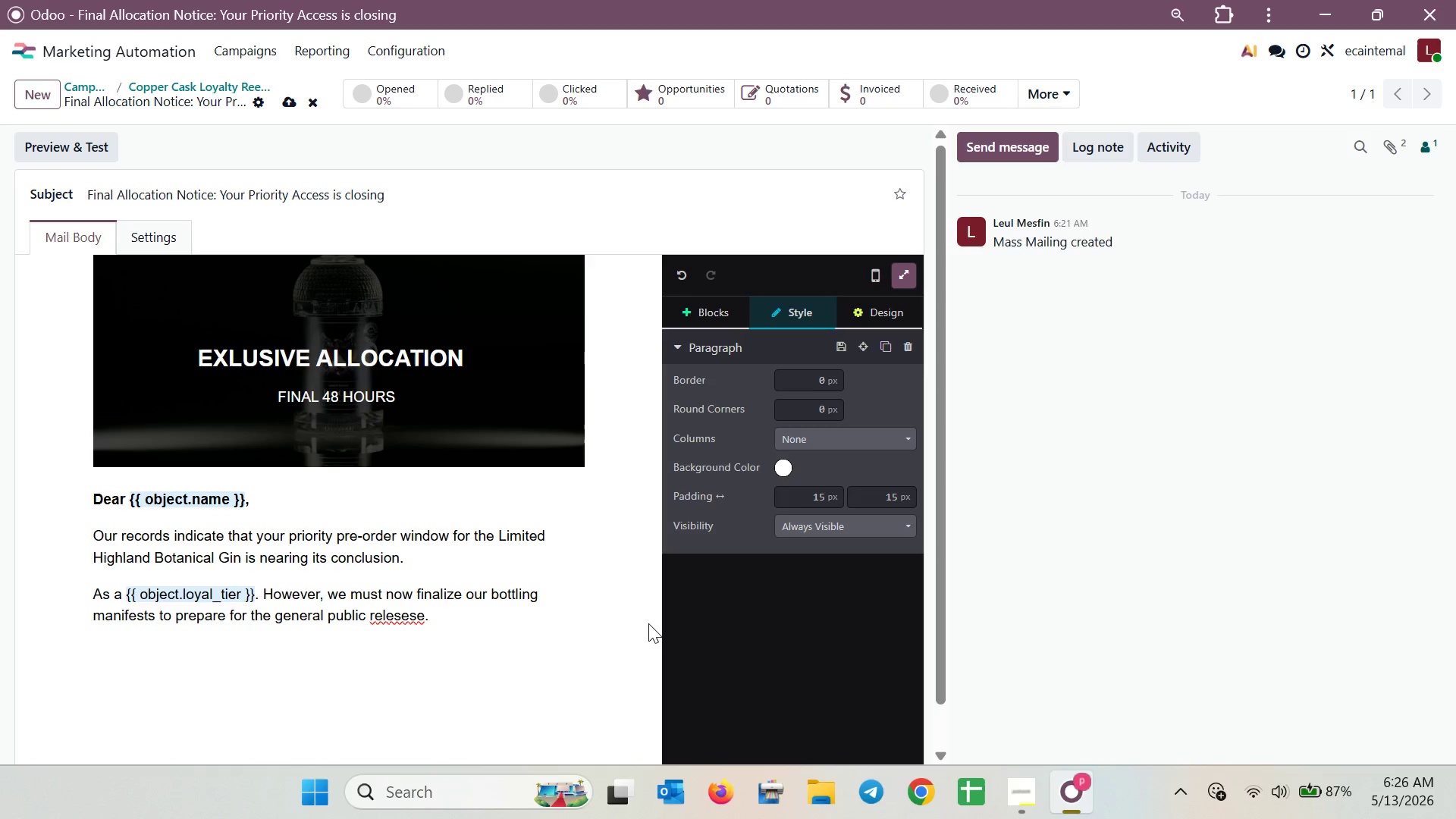 
hold_key(key=Backspace, duration=0.8)
 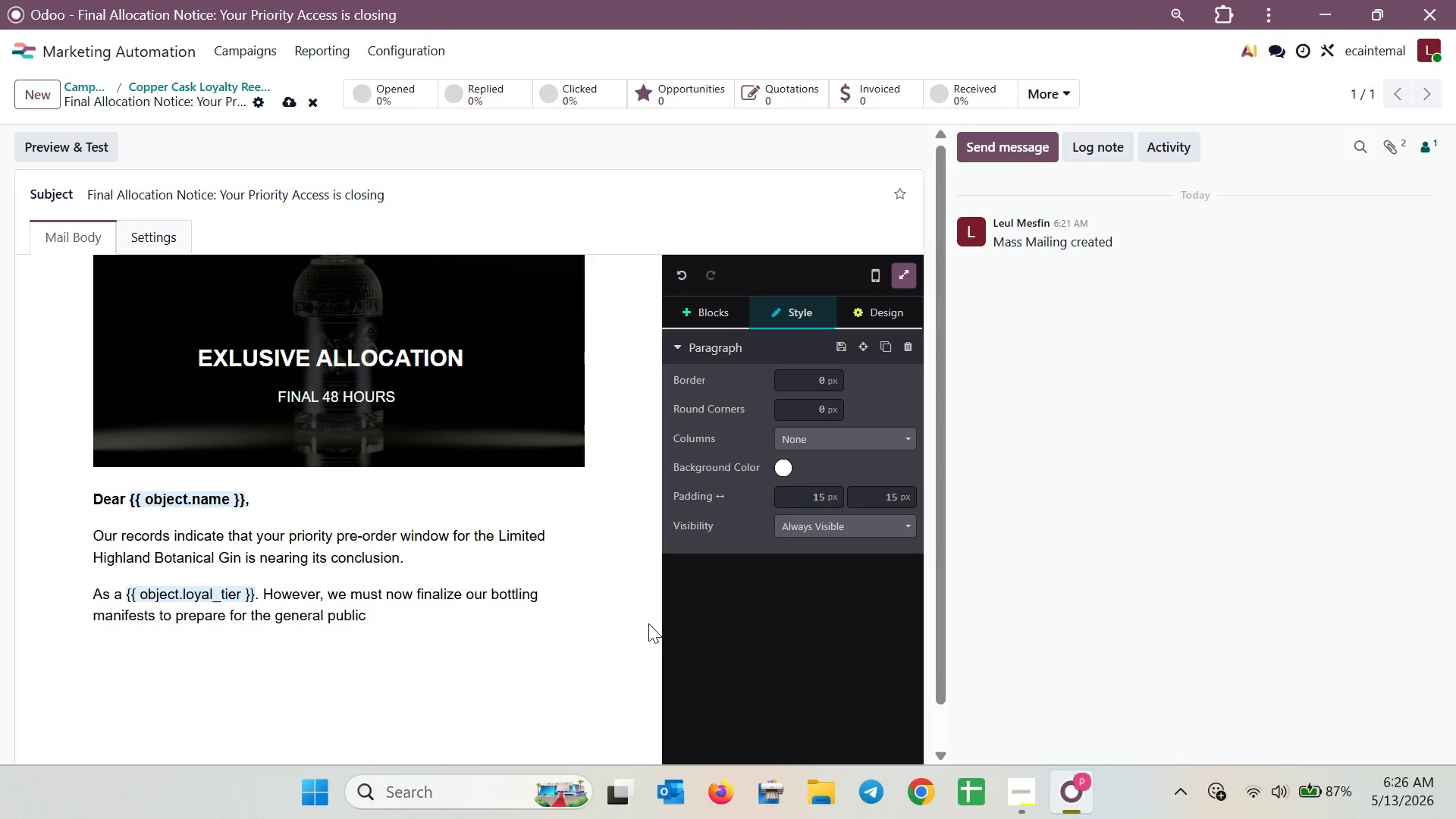 
type(relea)
 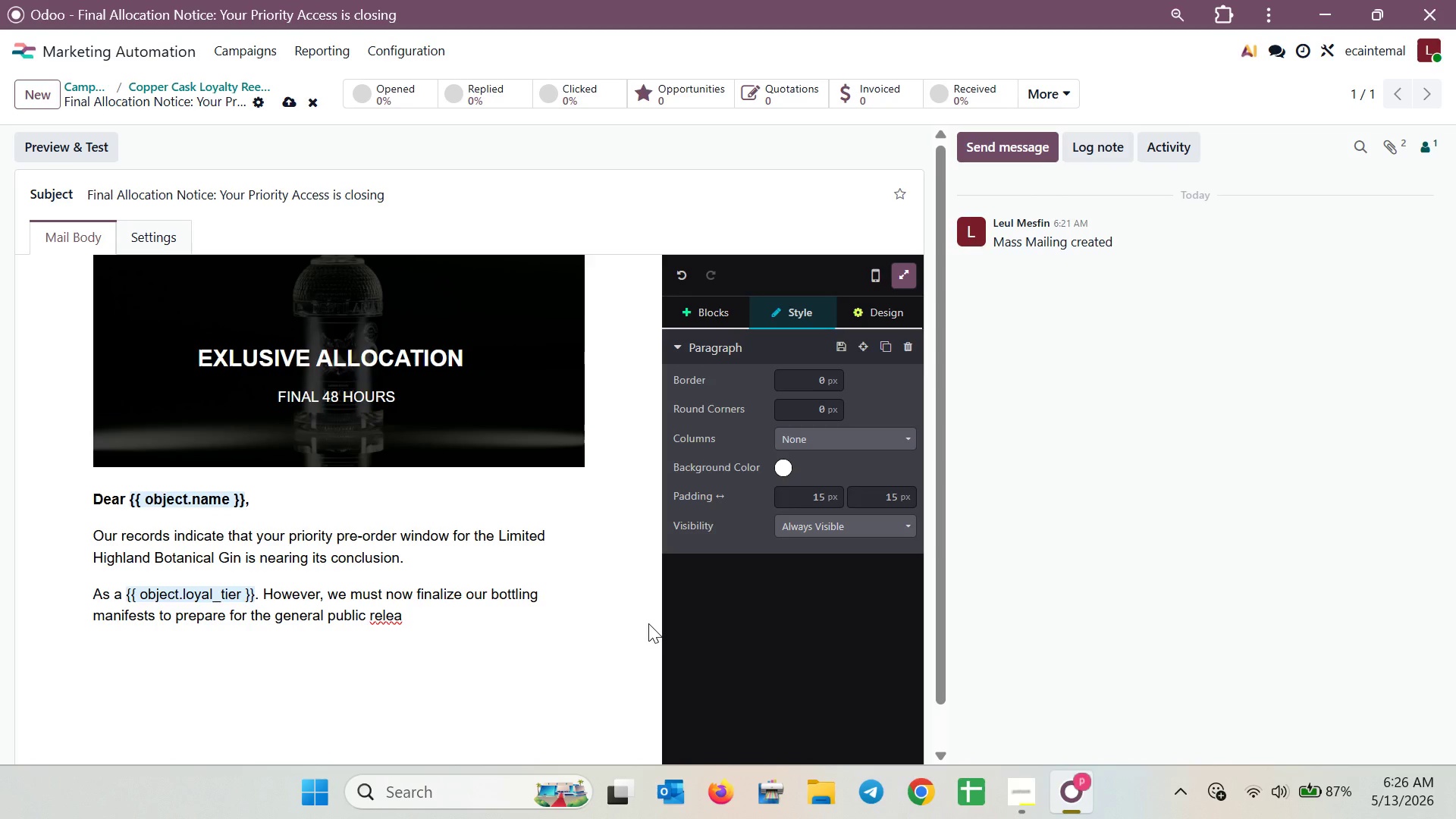 
type(se.)
 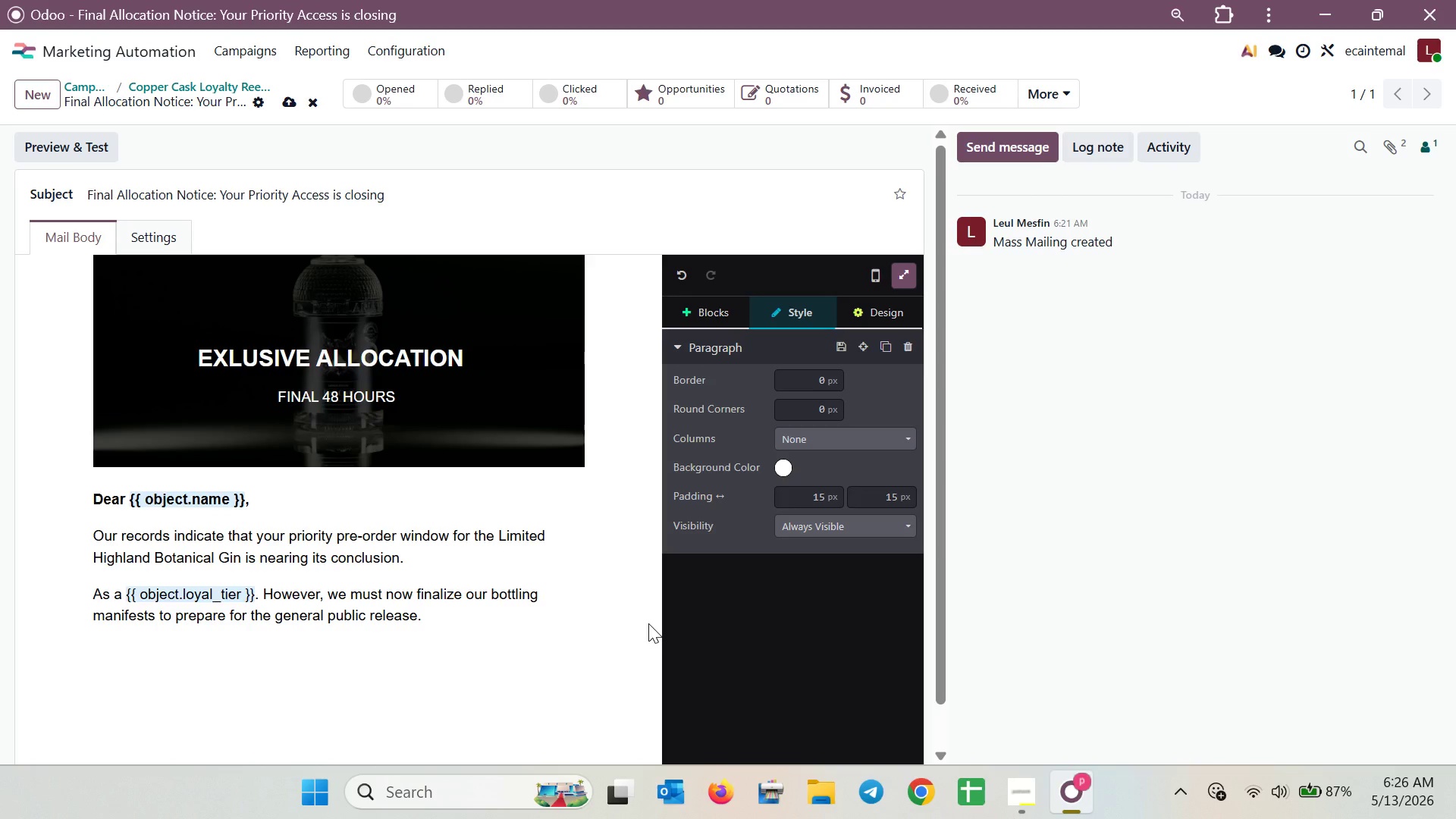 
key(Enter)
 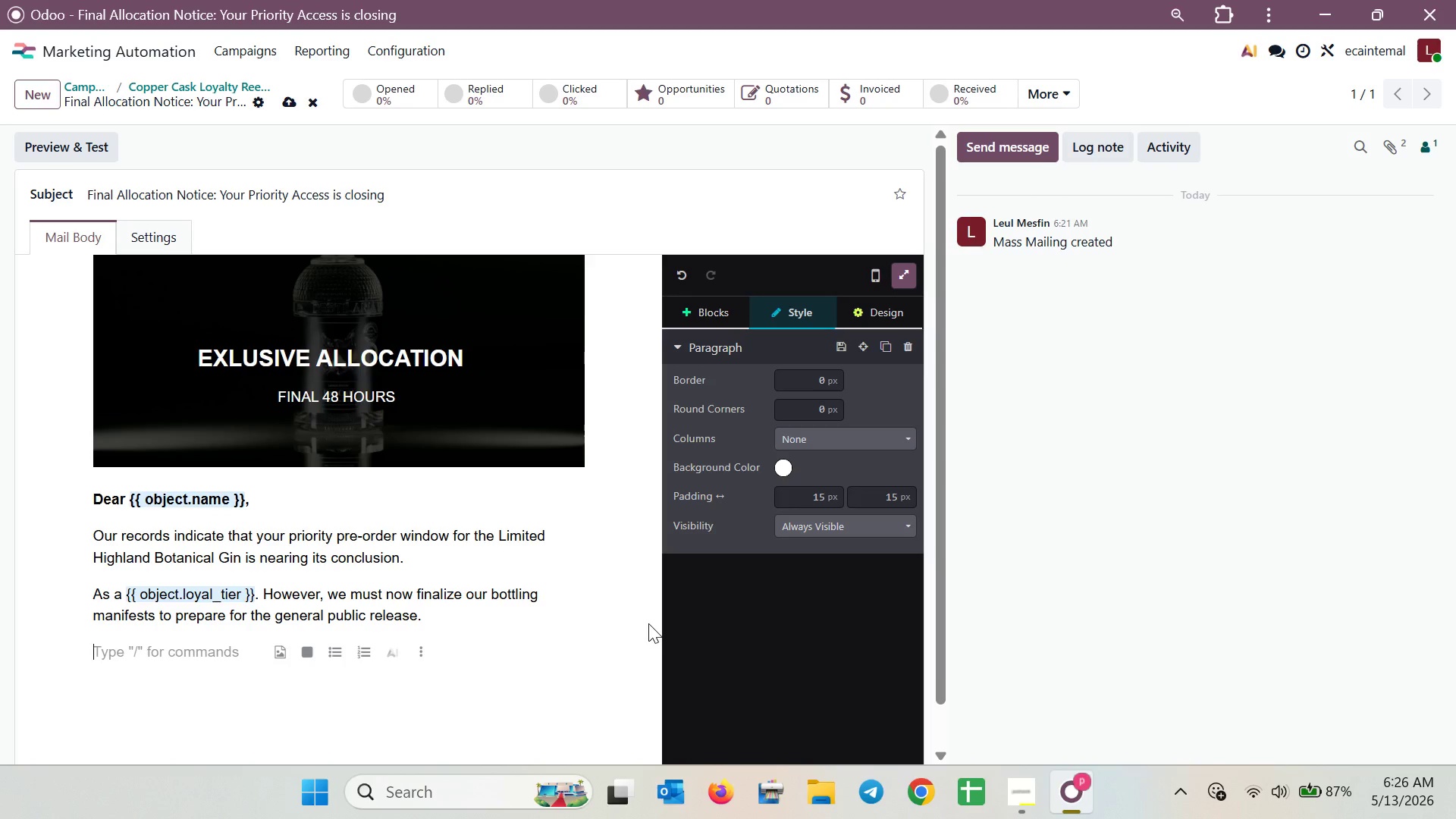 
type(We have held your specific allocation since yoou)
key(Backspace)
key(Backspace)
type(ur )
 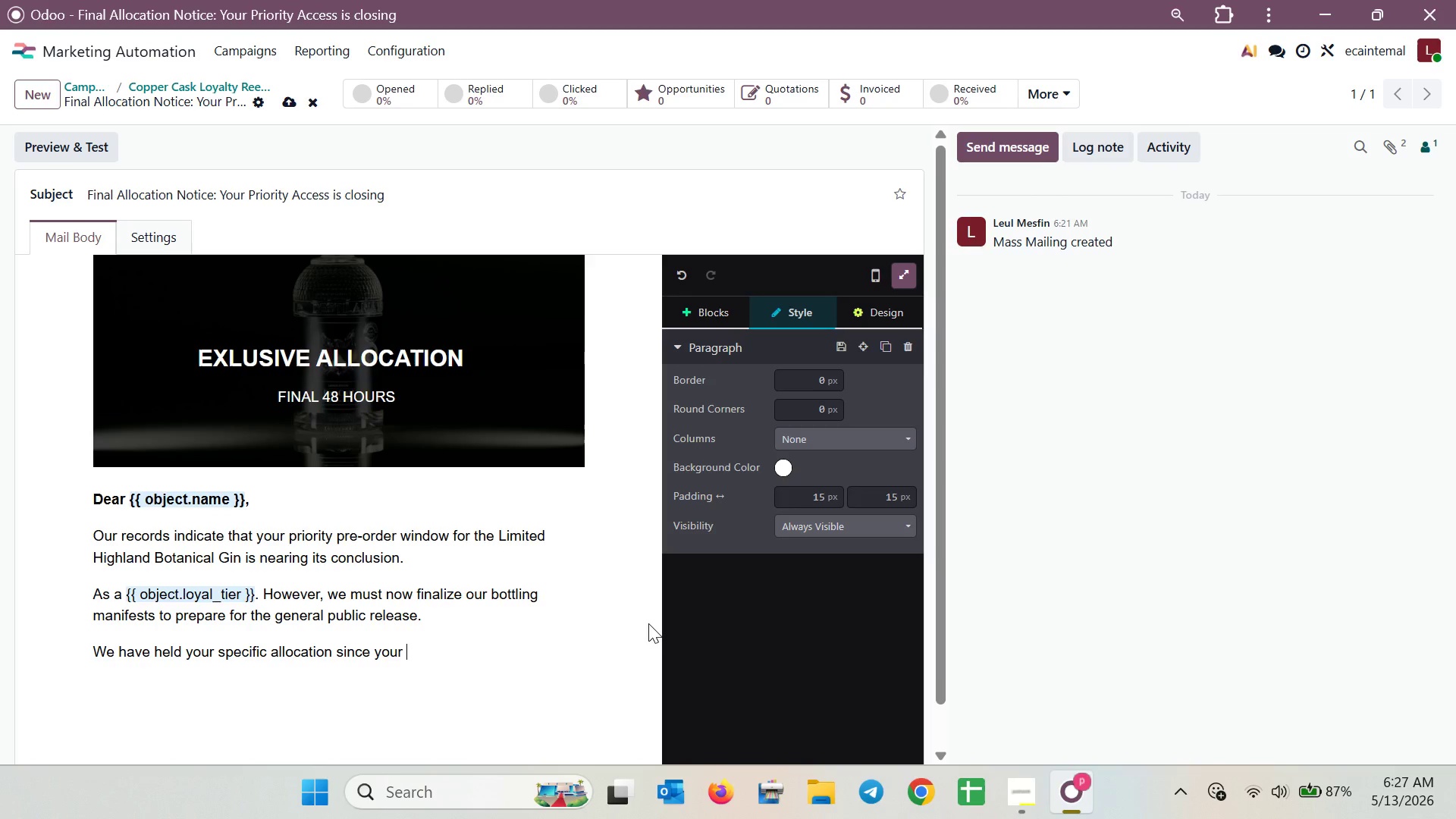 
wait(6.98)
 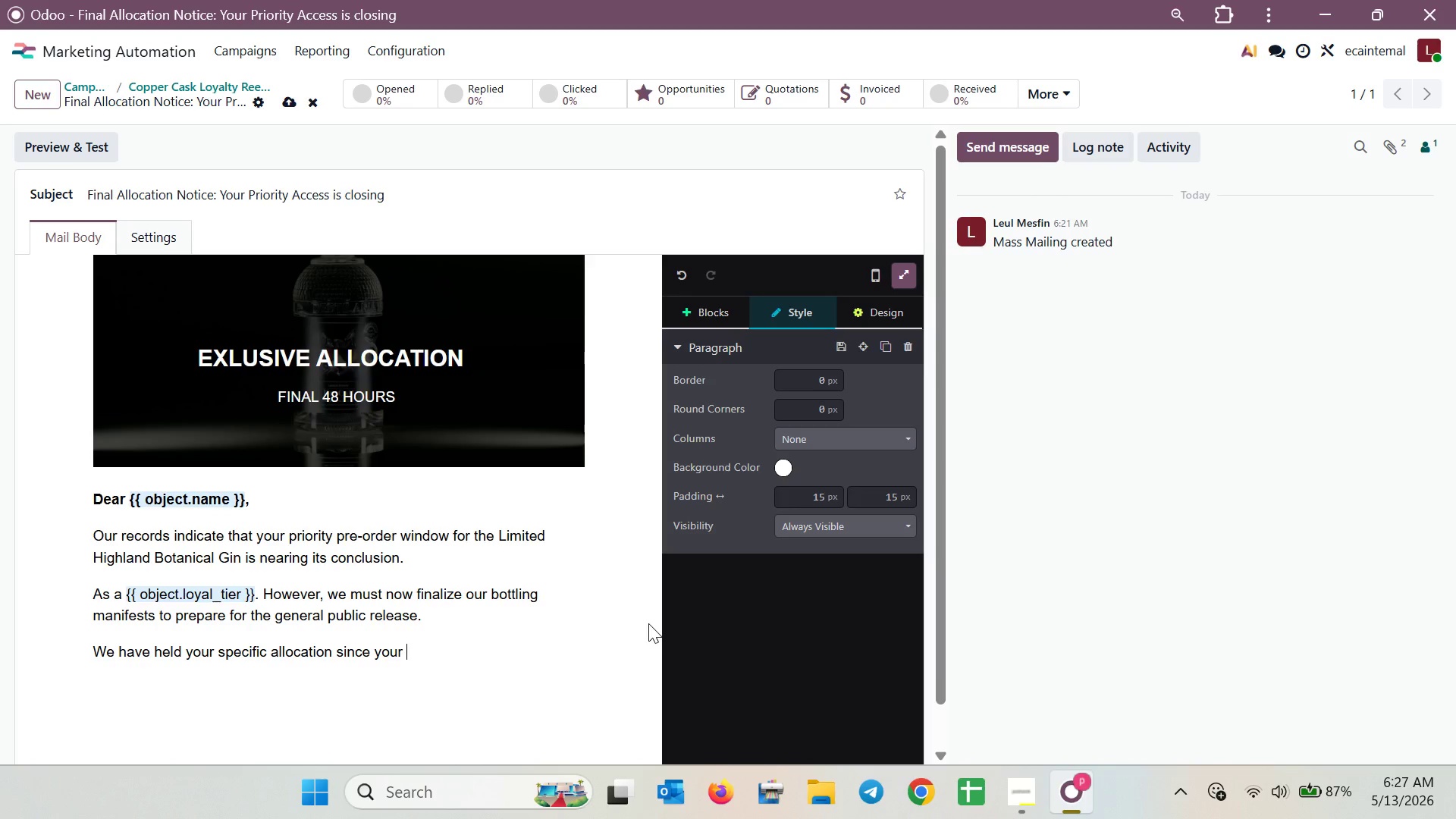 
type(last visit o )
 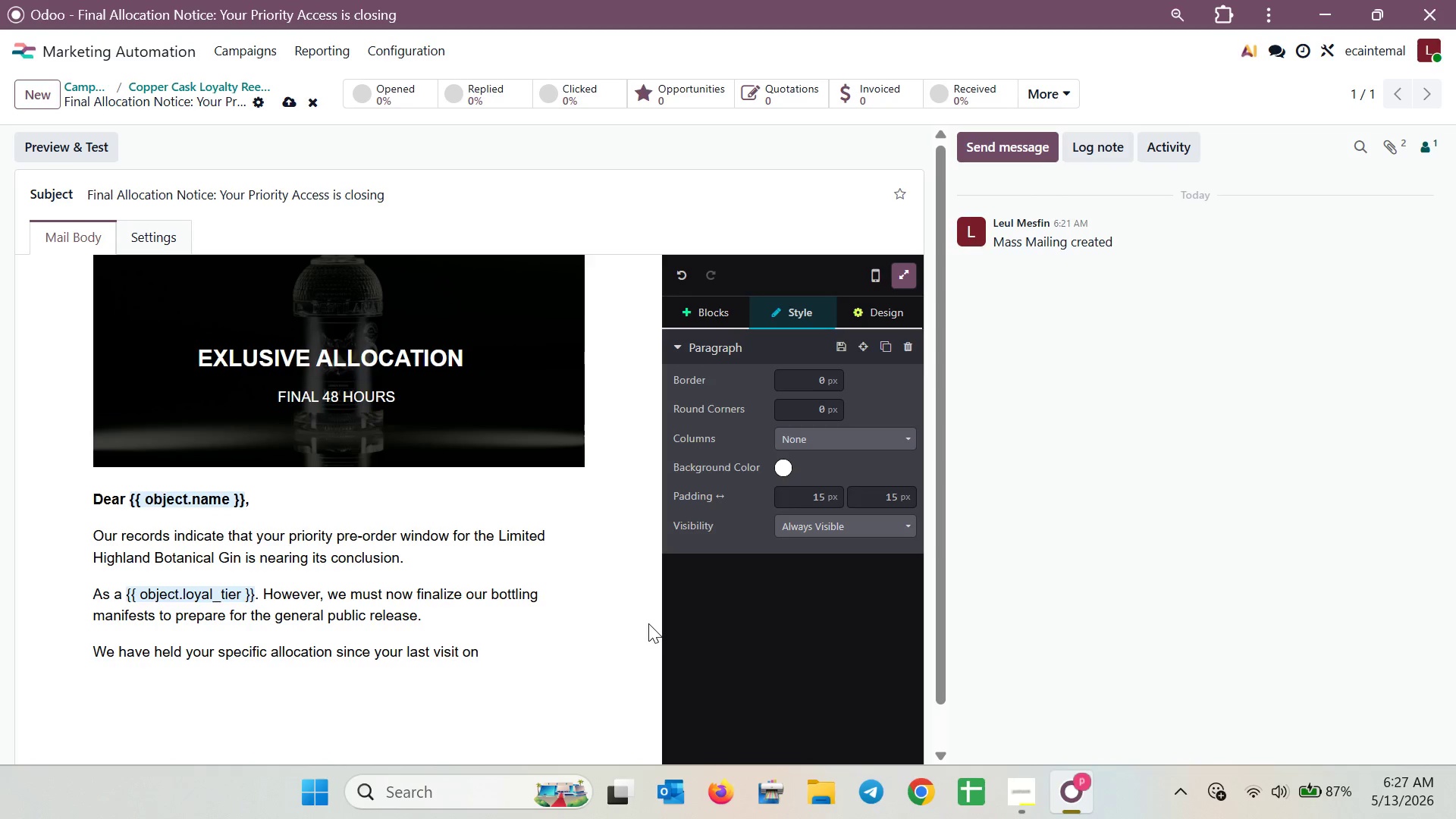 
hold_key(key=N, duration=0.36)
 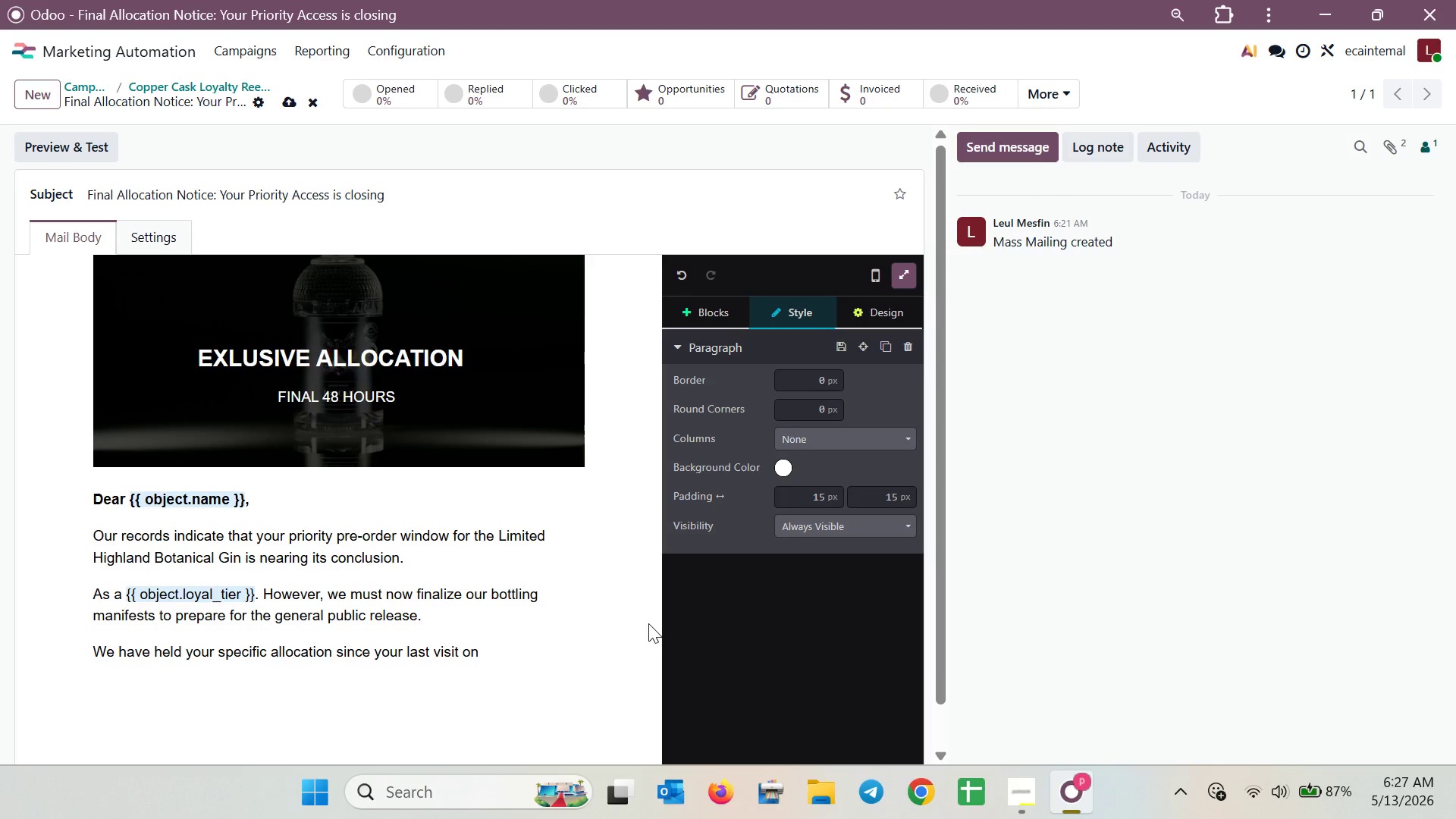 
hold_key(key=ShiftRight, duration=0.59)
 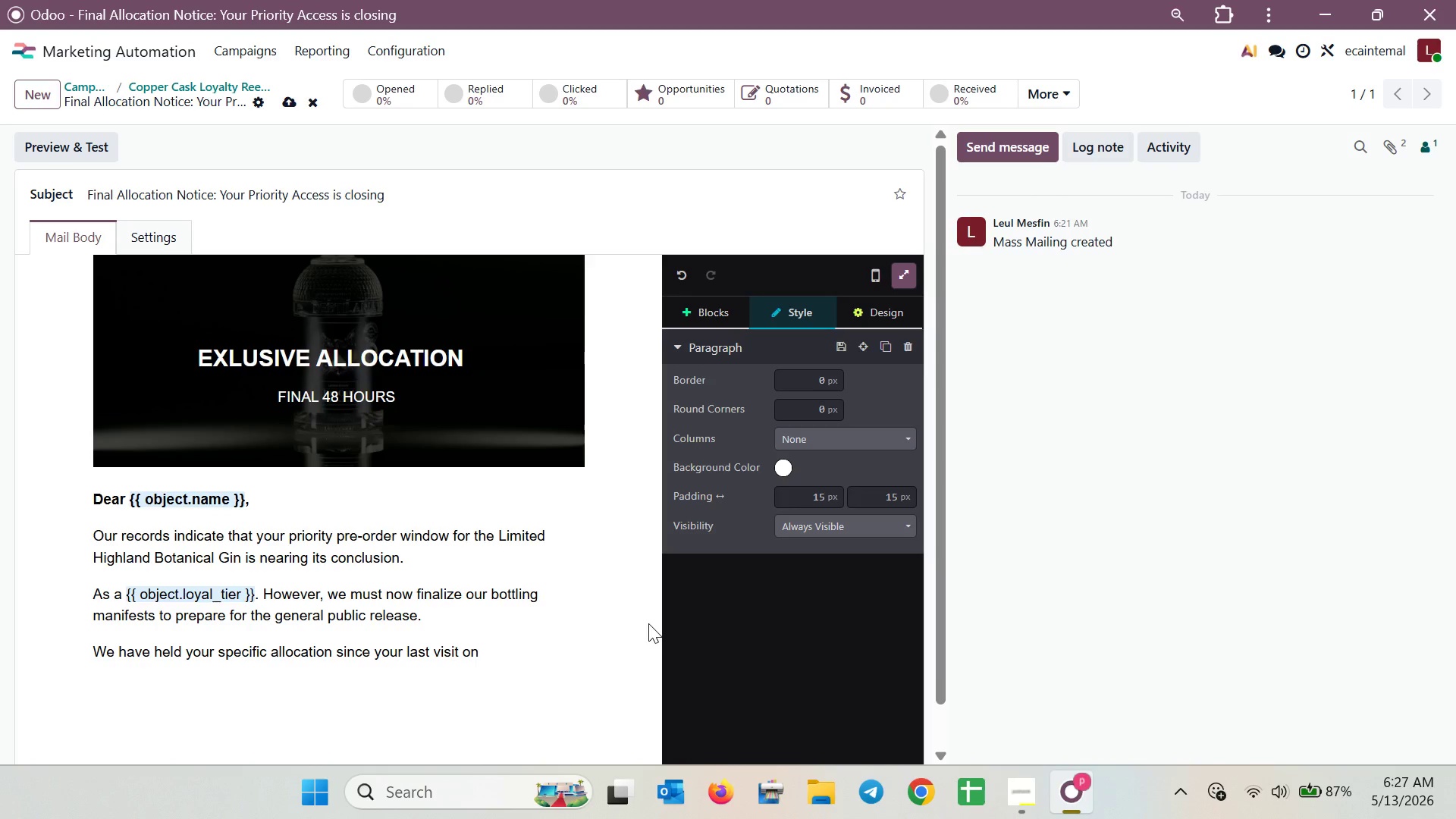 
key(Slash)
 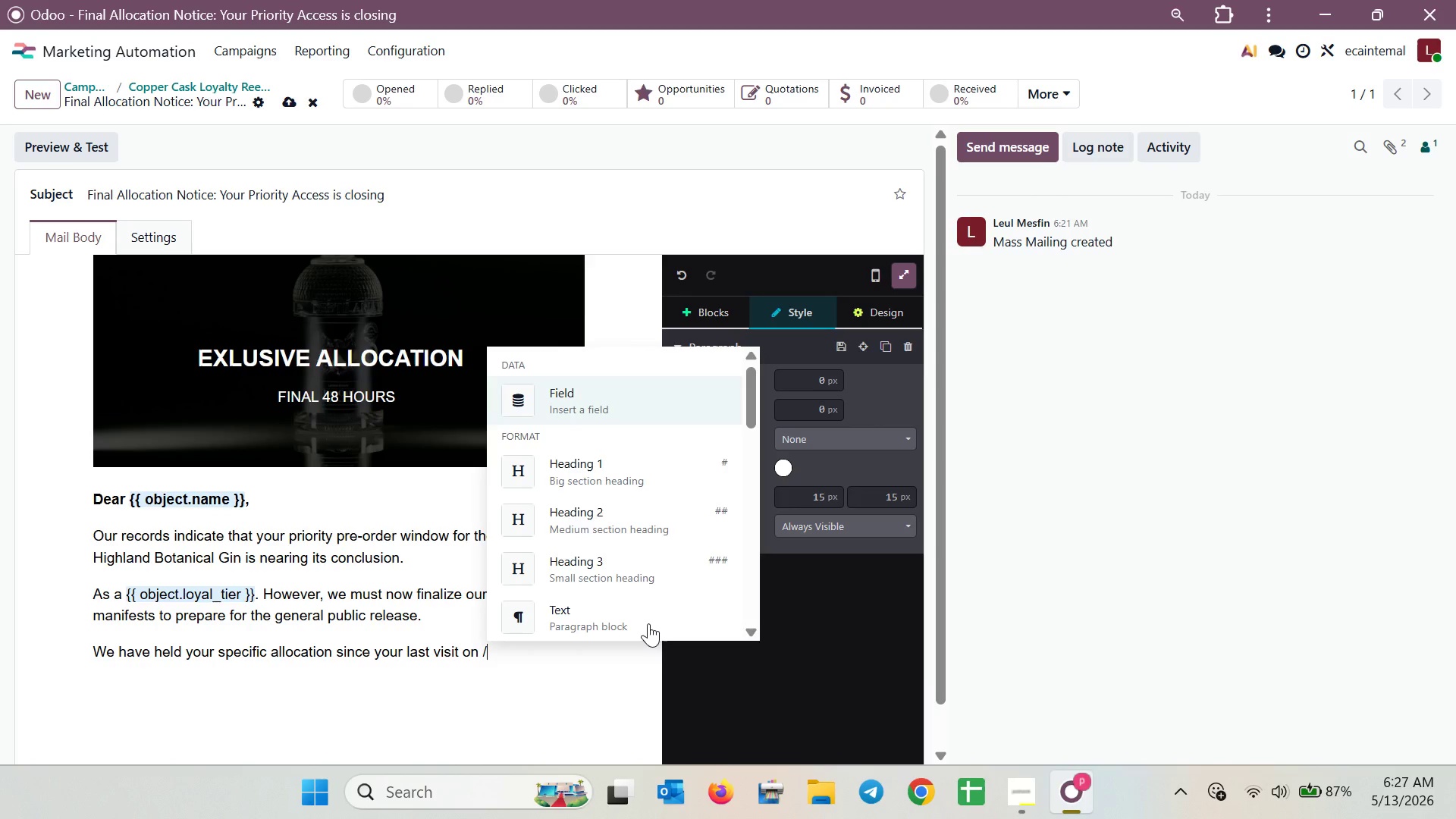 
wait(10.39)
 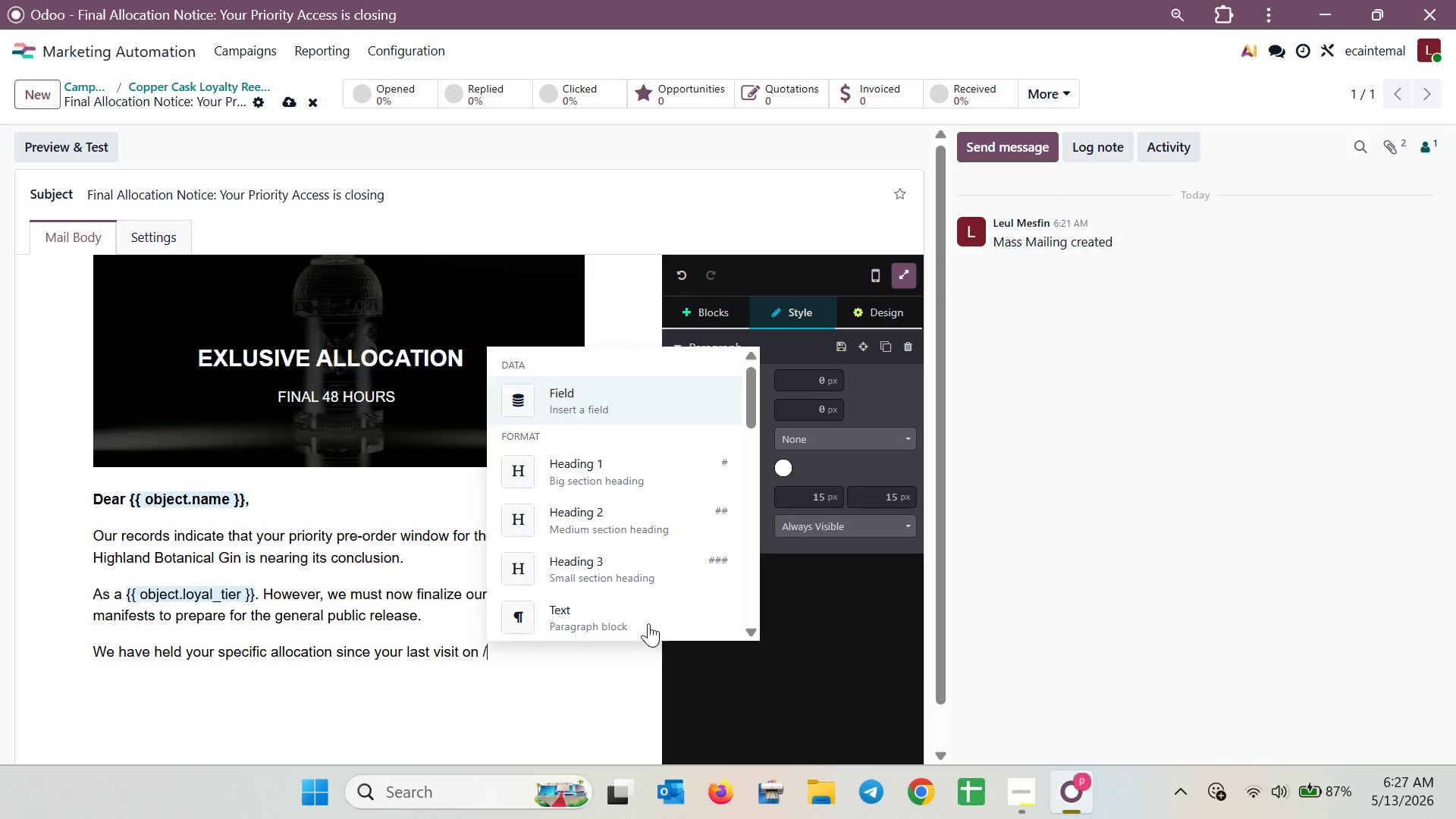 
left_click([112, 522])
 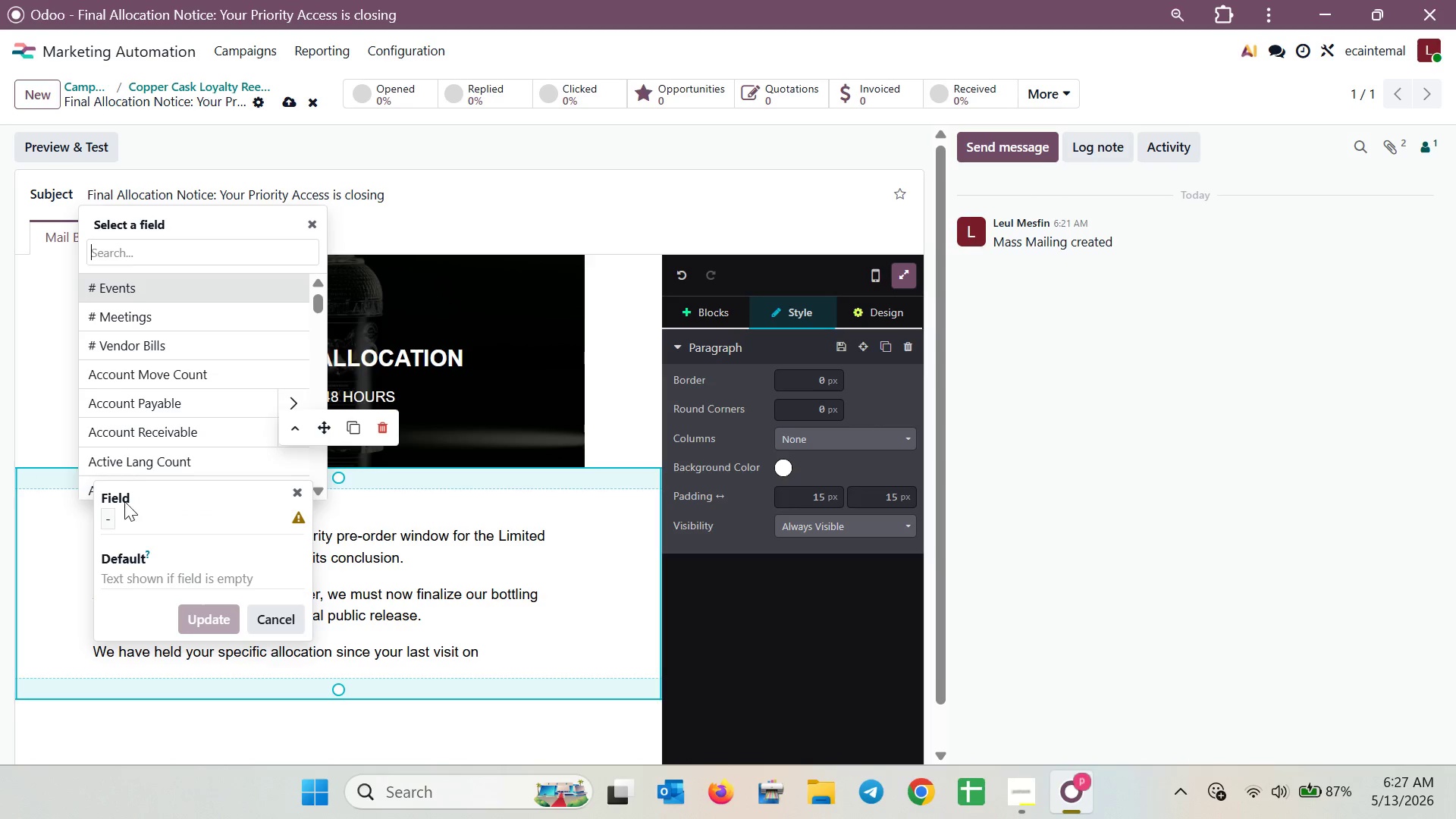 
scroll: coordinate [152, 399], scroll_direction: down, amount: 24.0
 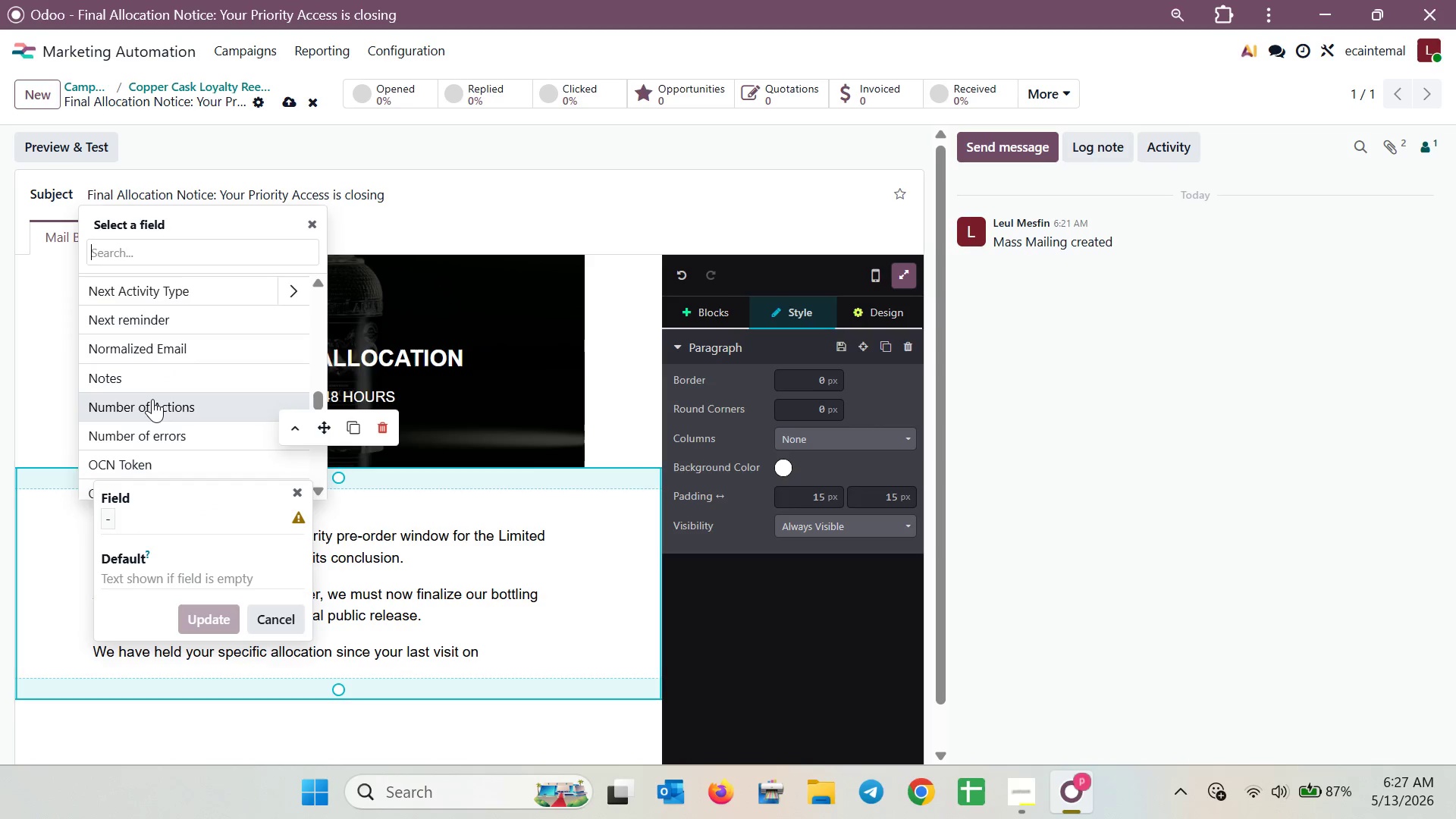 
scroll: coordinate [152, 399], scroll_direction: up, amount: 2.0
 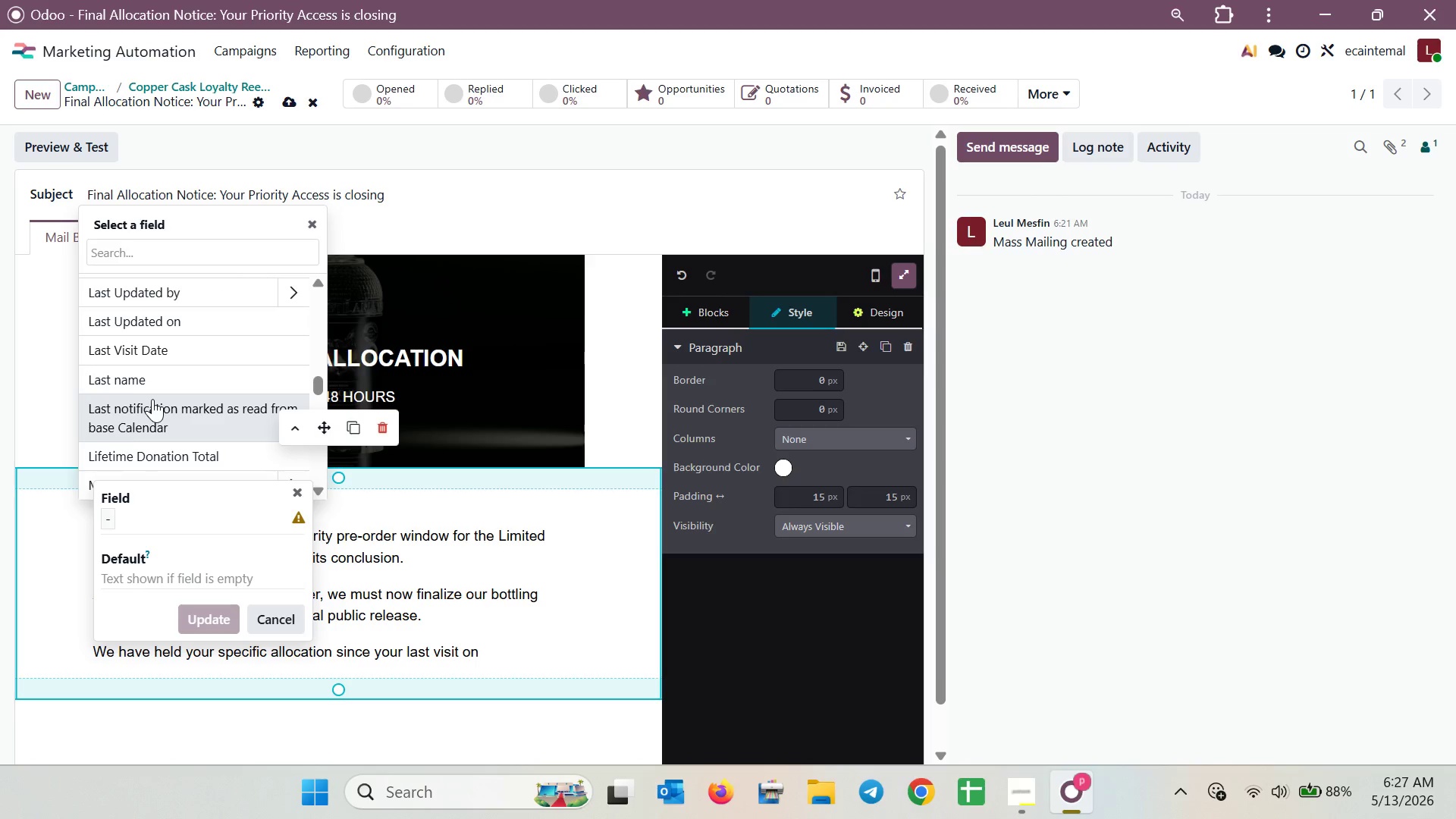 
left_click([159, 350])
 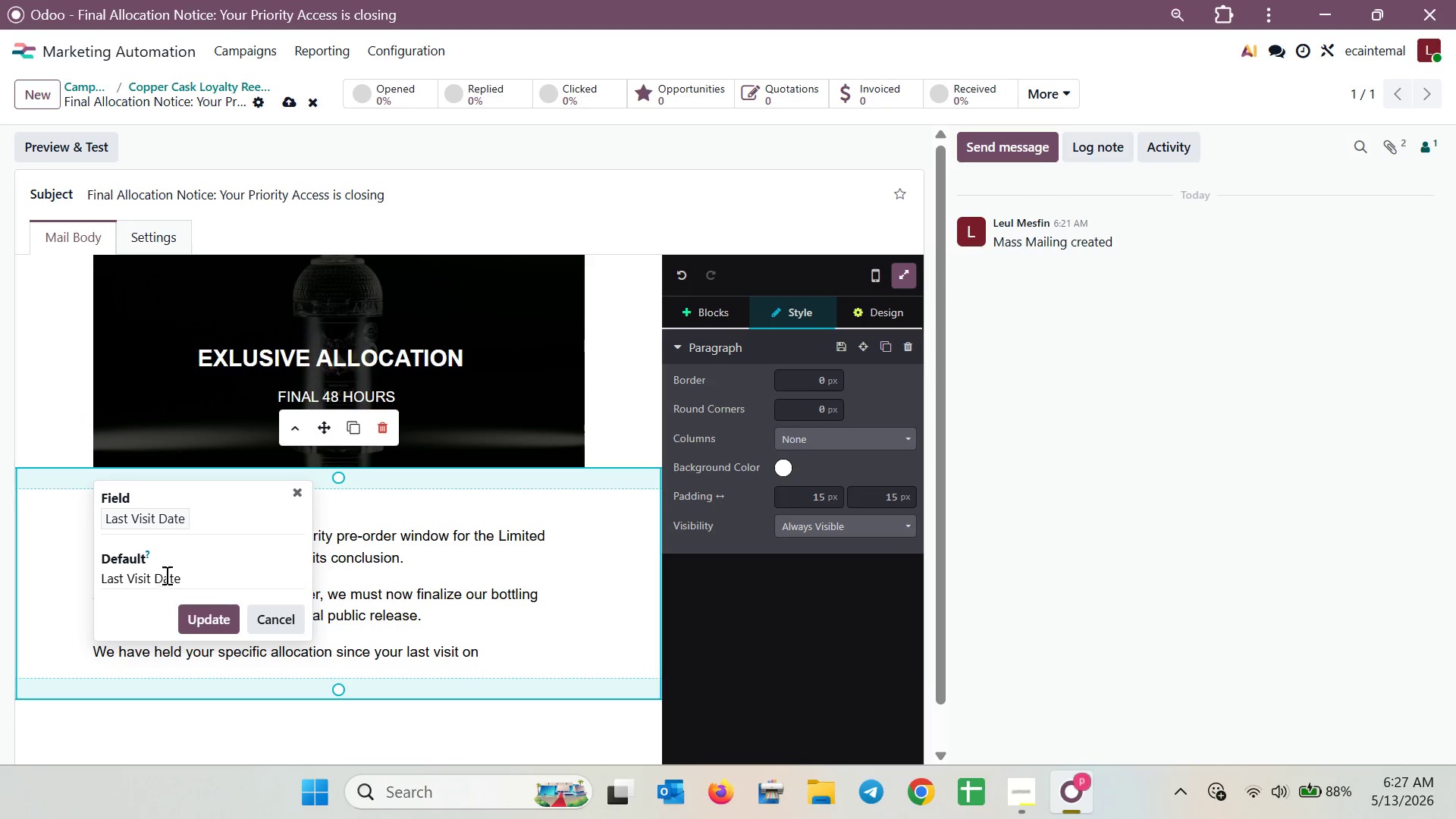 
left_click([175, 575])
 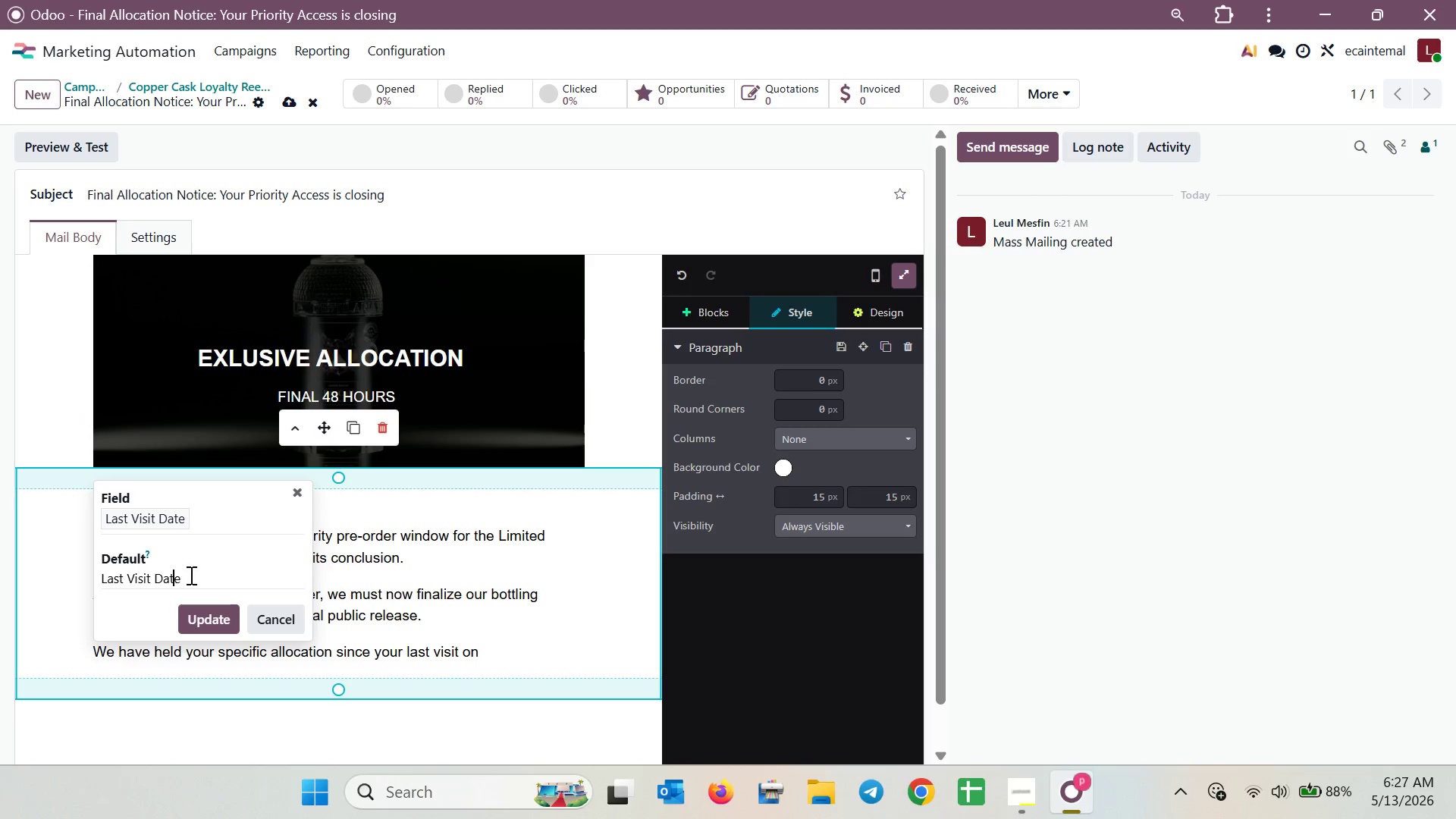 
left_click([190, 575])
 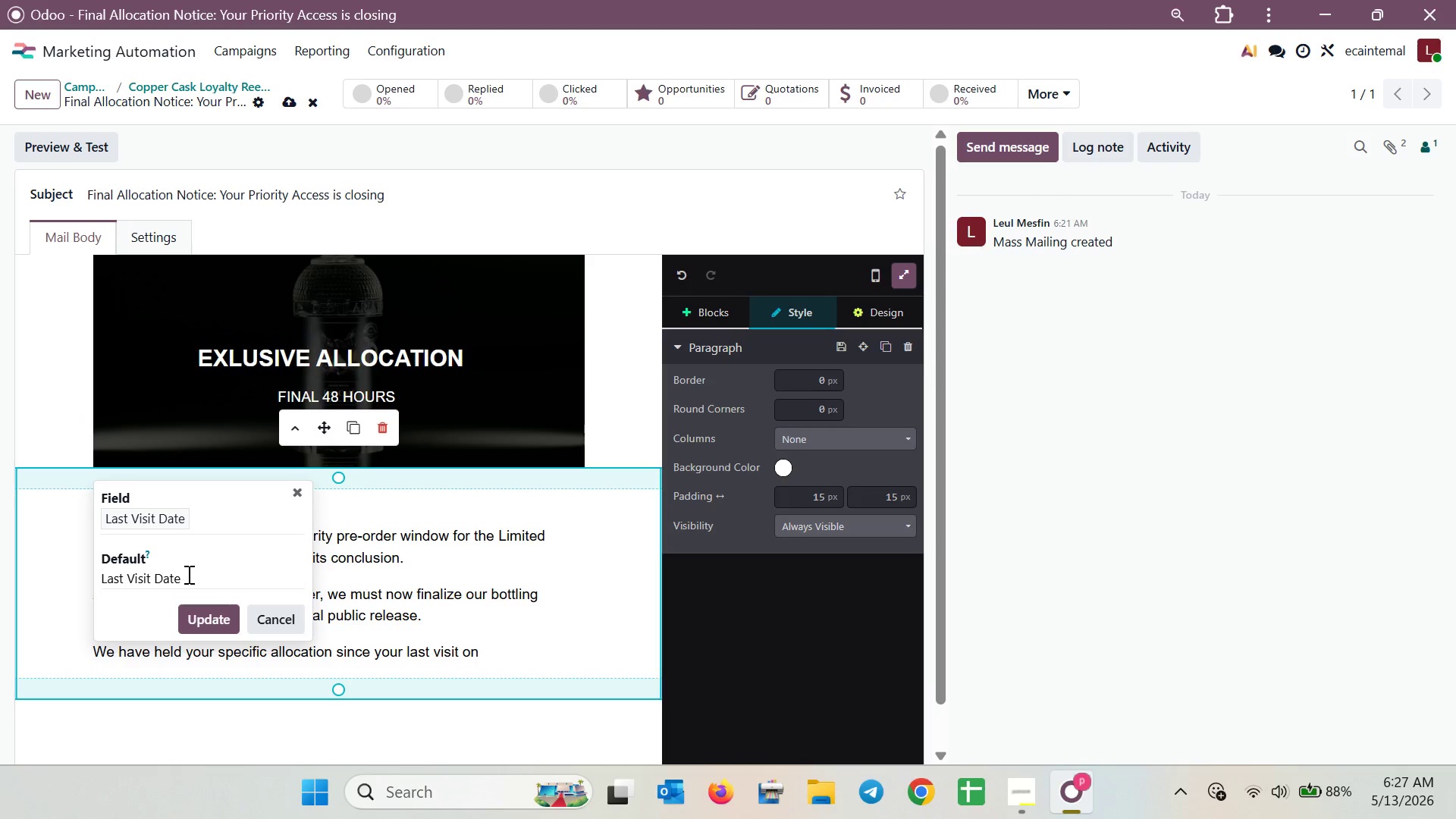 
key(Space)
 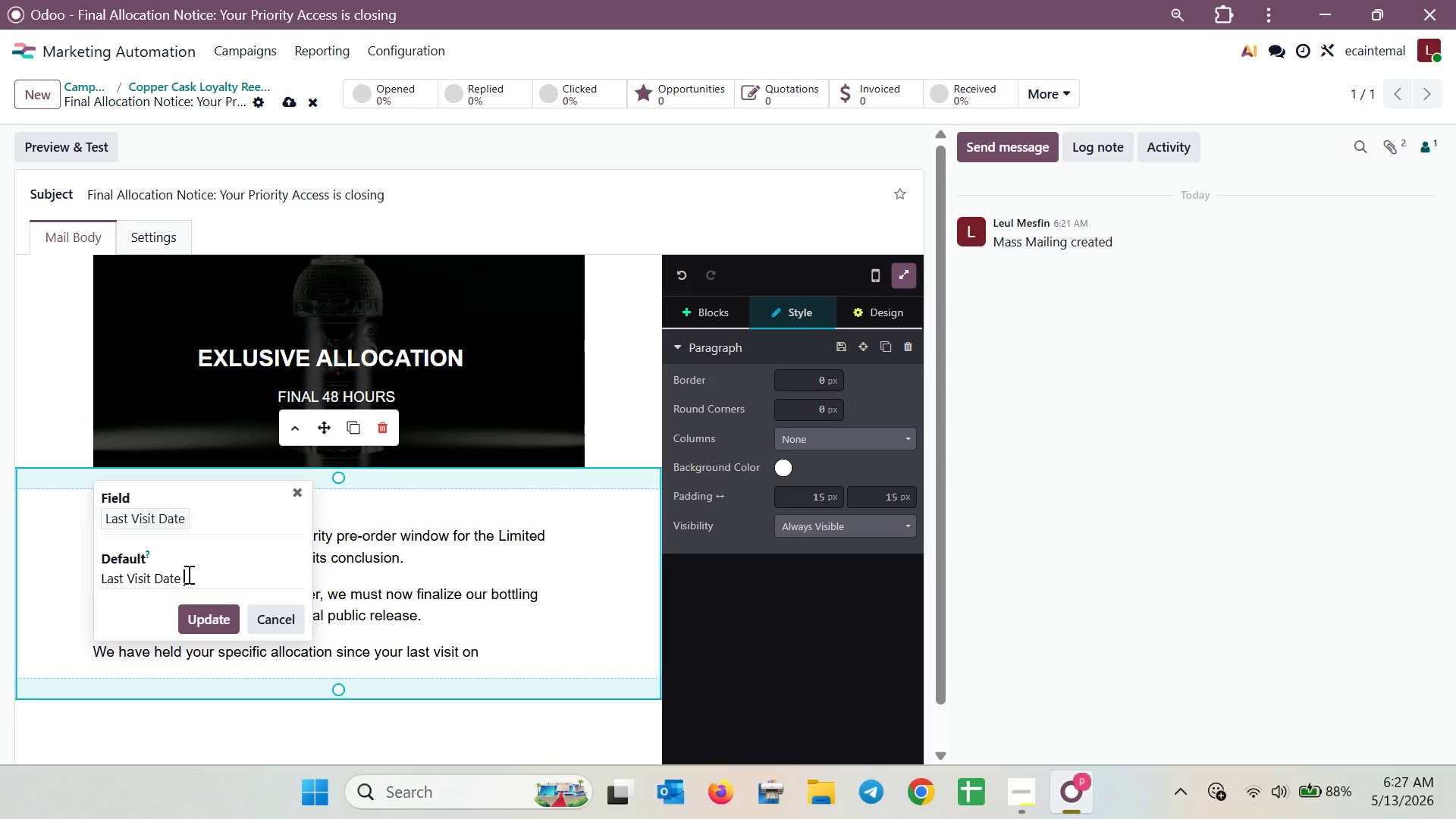 
key(Shift+BracketRight)
 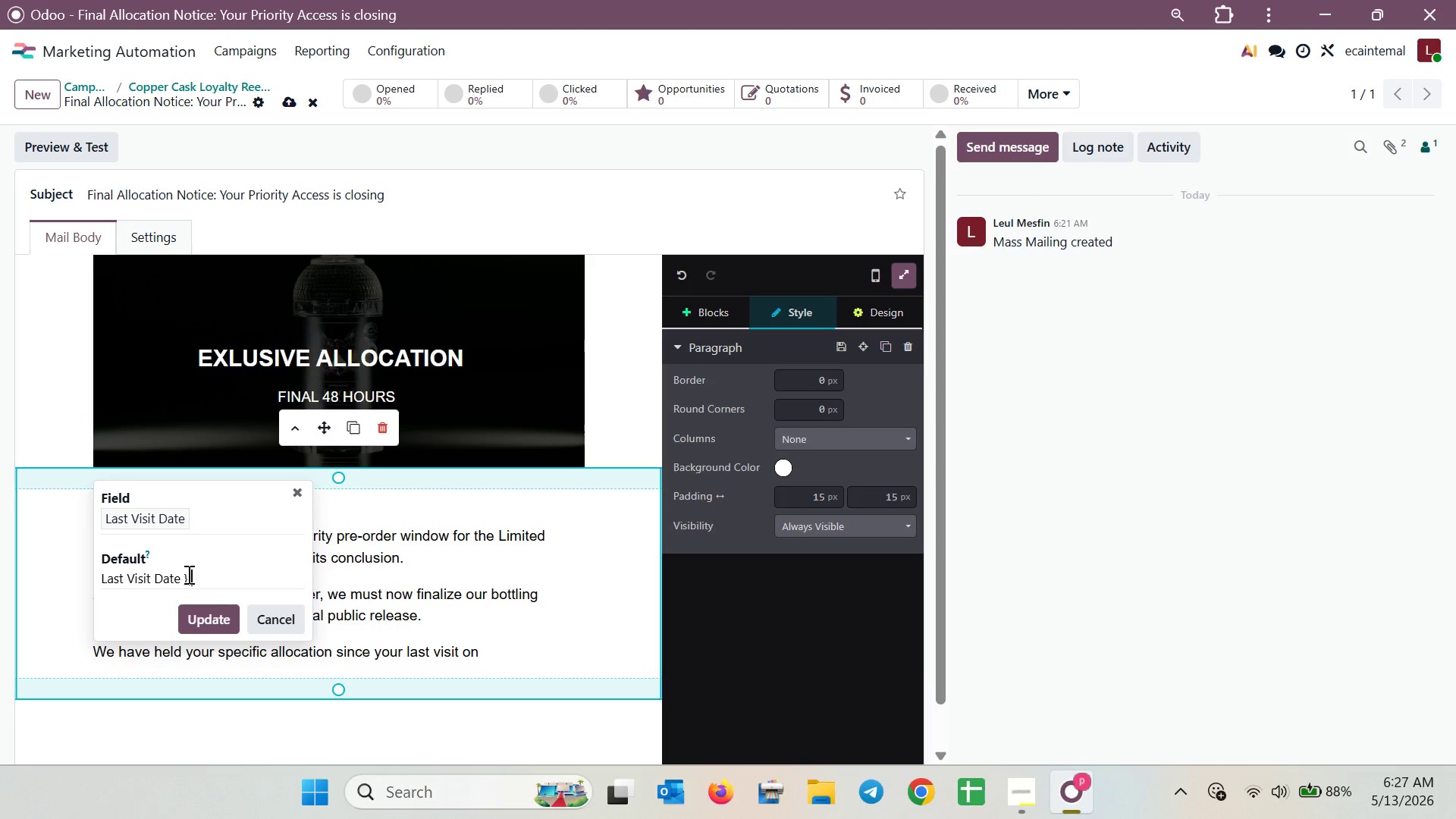 
key(Shift+BracketRight)
 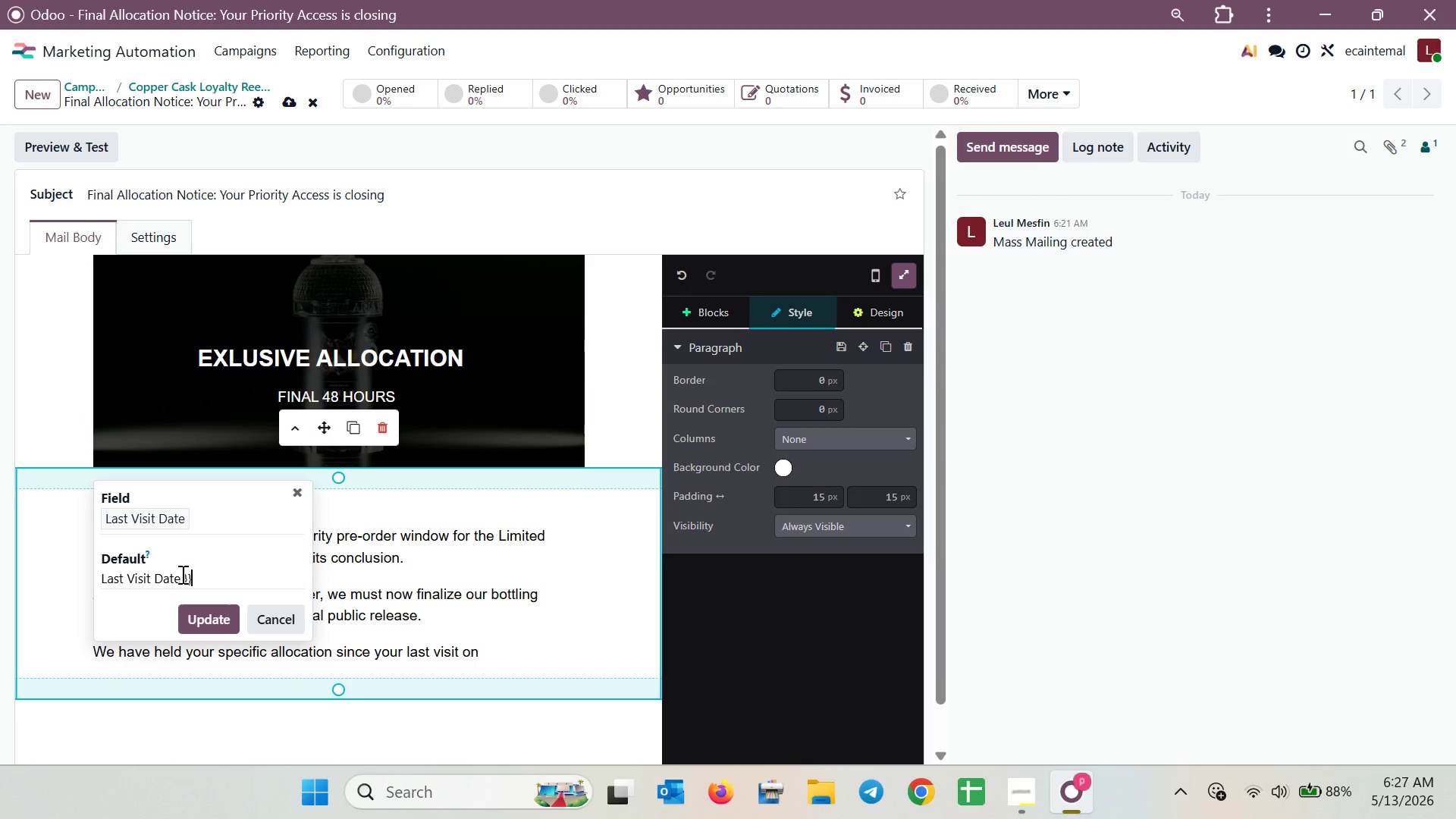 
left_click([165, 581])
 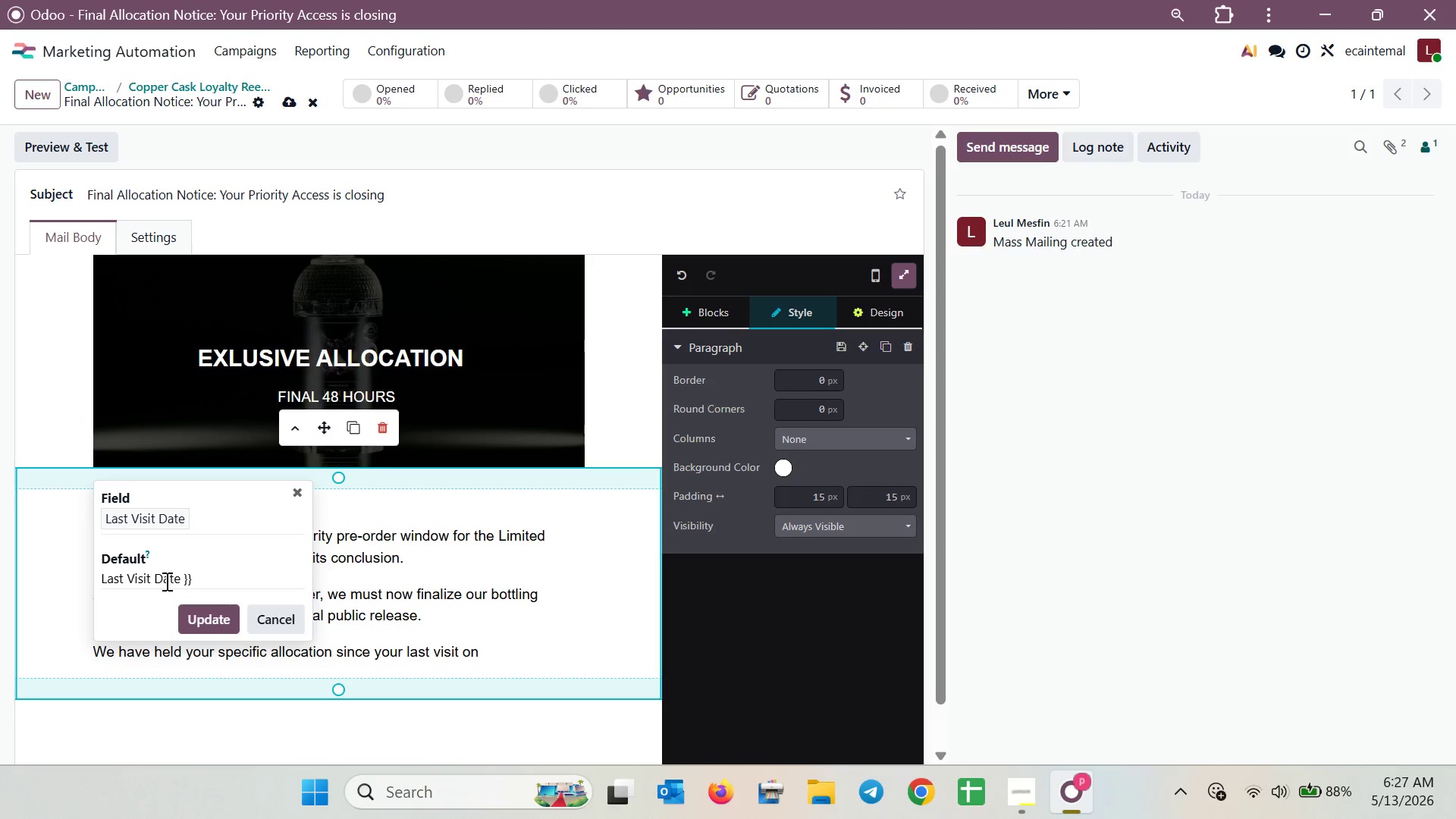 
key(Backspace)
 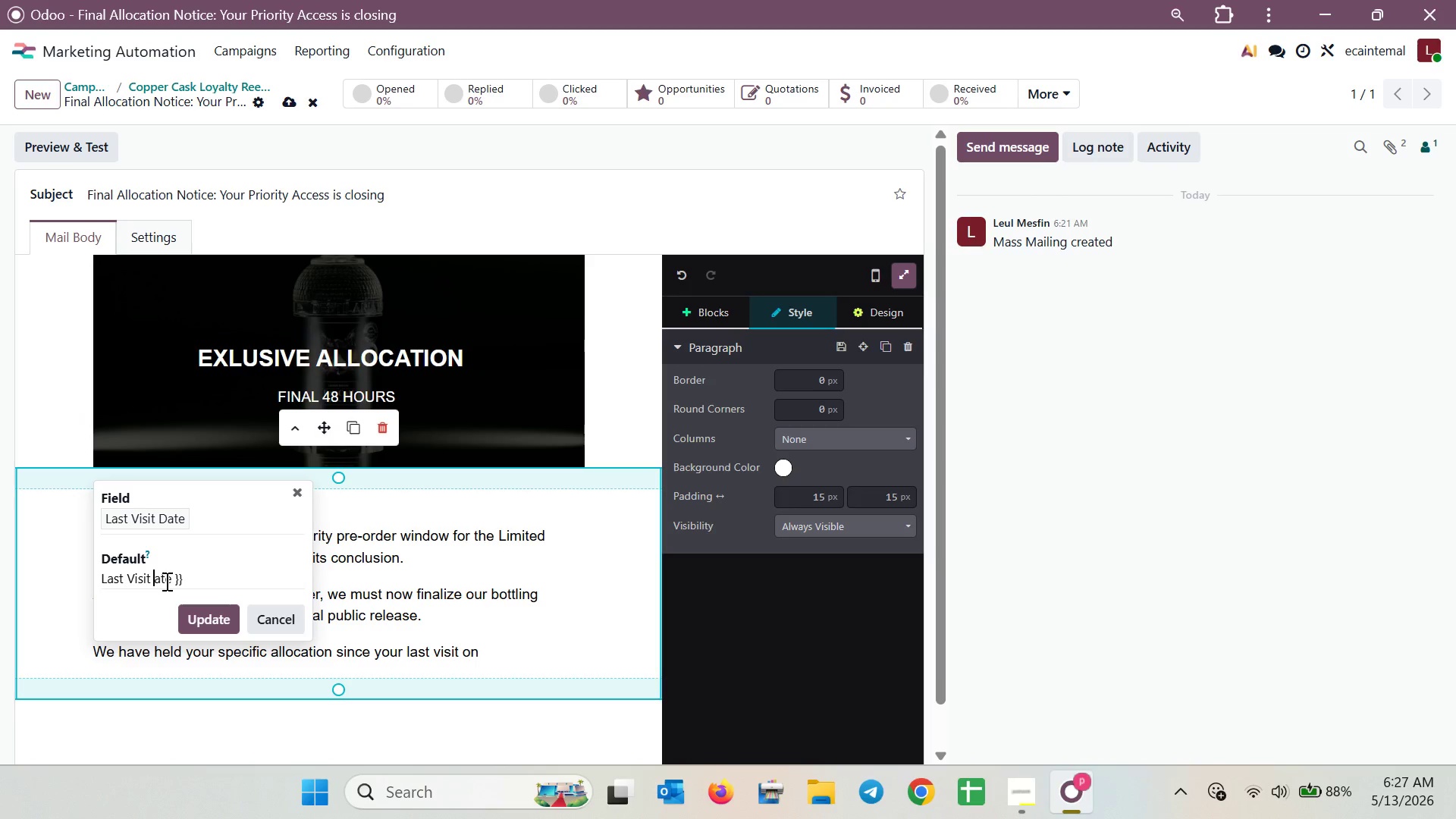 
key(D)
 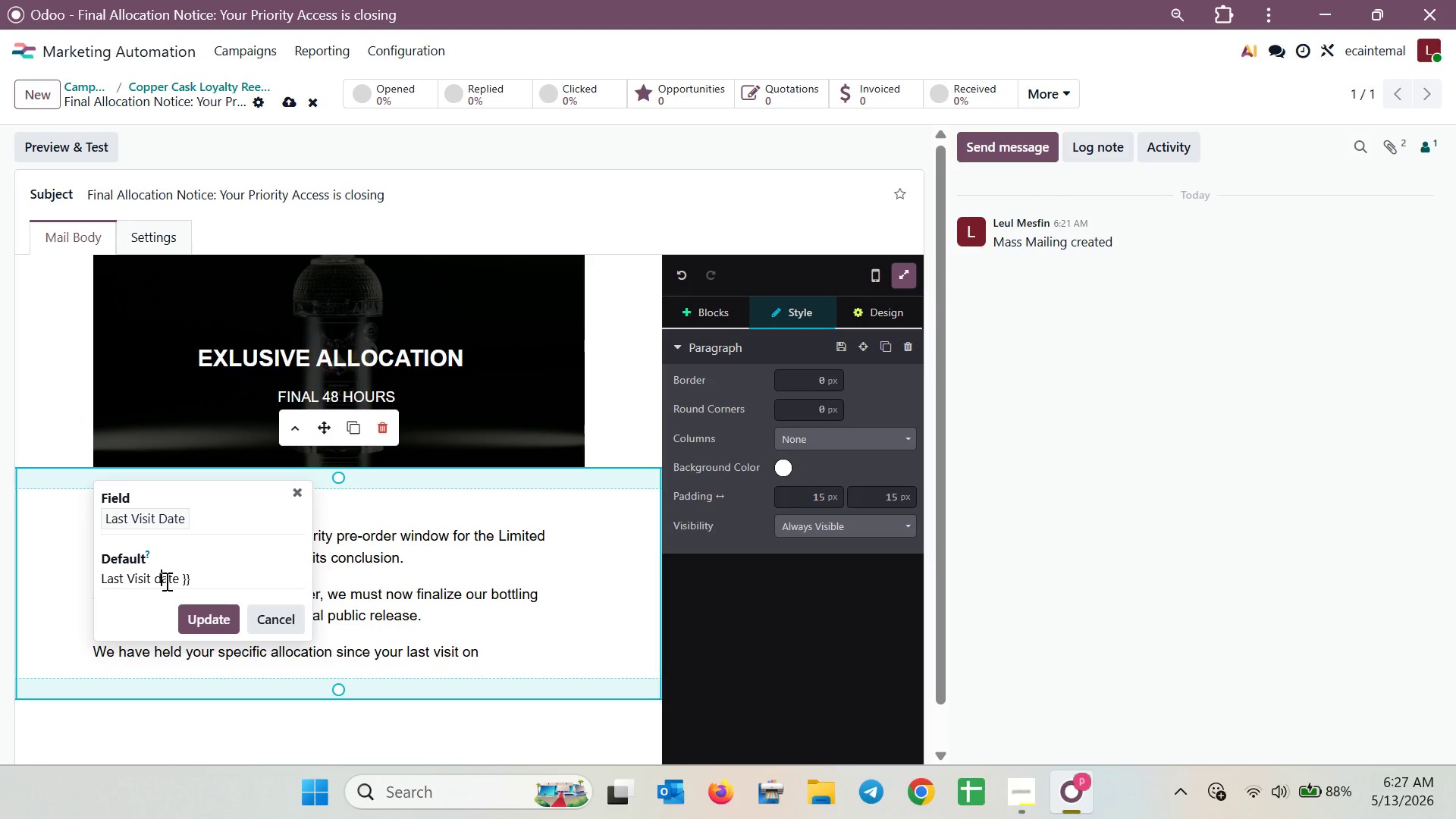 
key(ArrowLeft)
 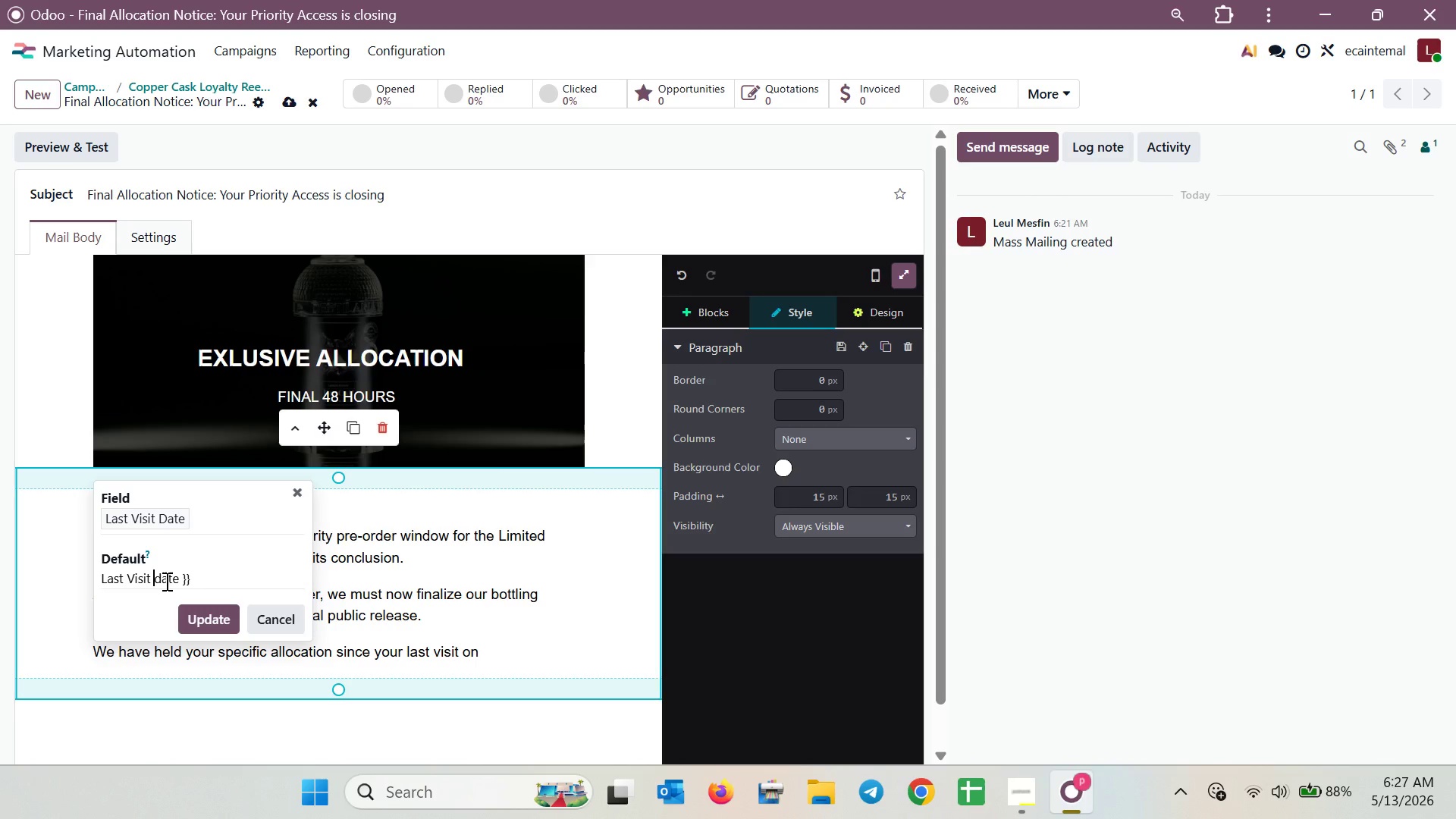 
key(Shift+Minus)
 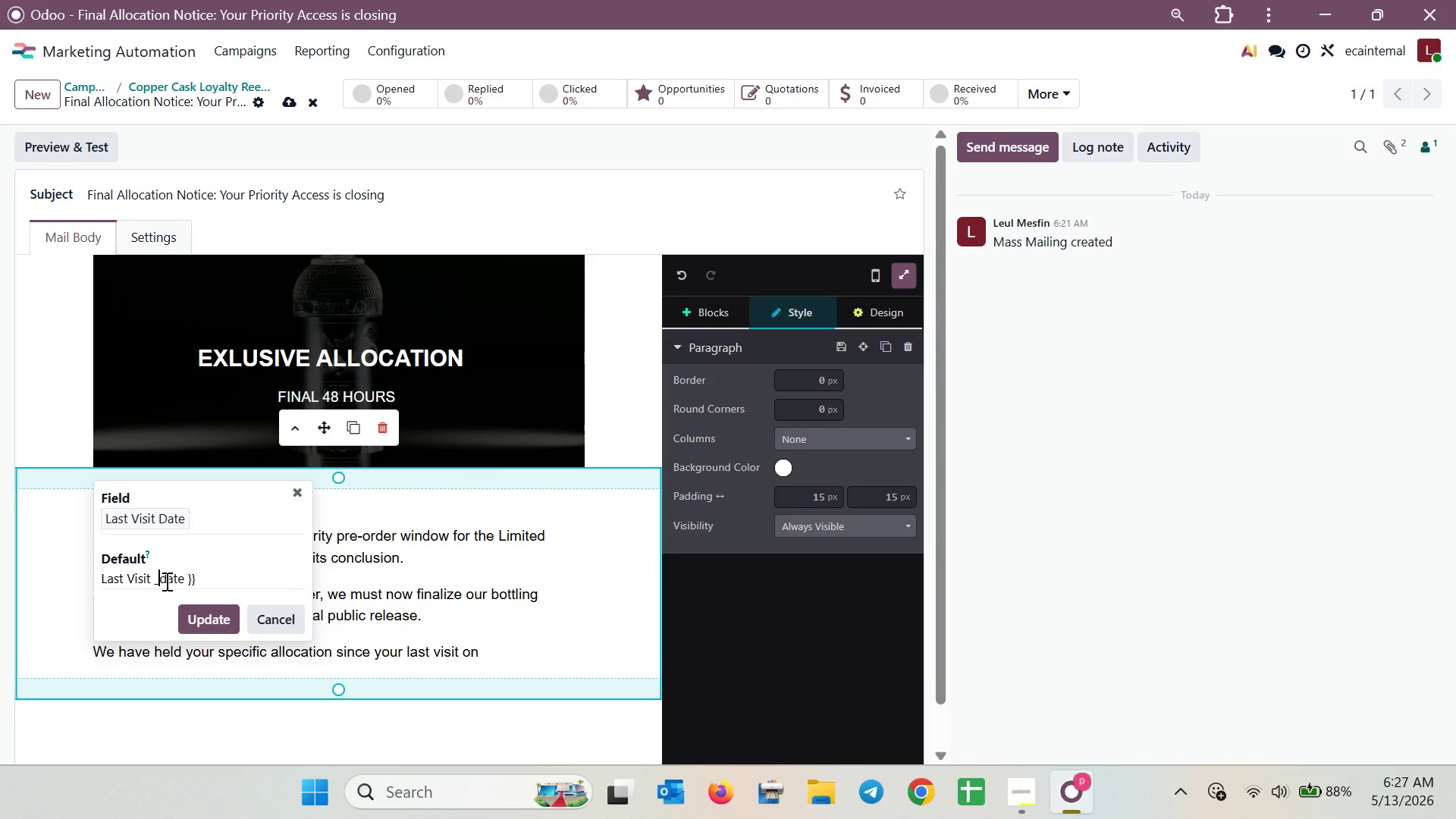 
key(ArrowLeft)
 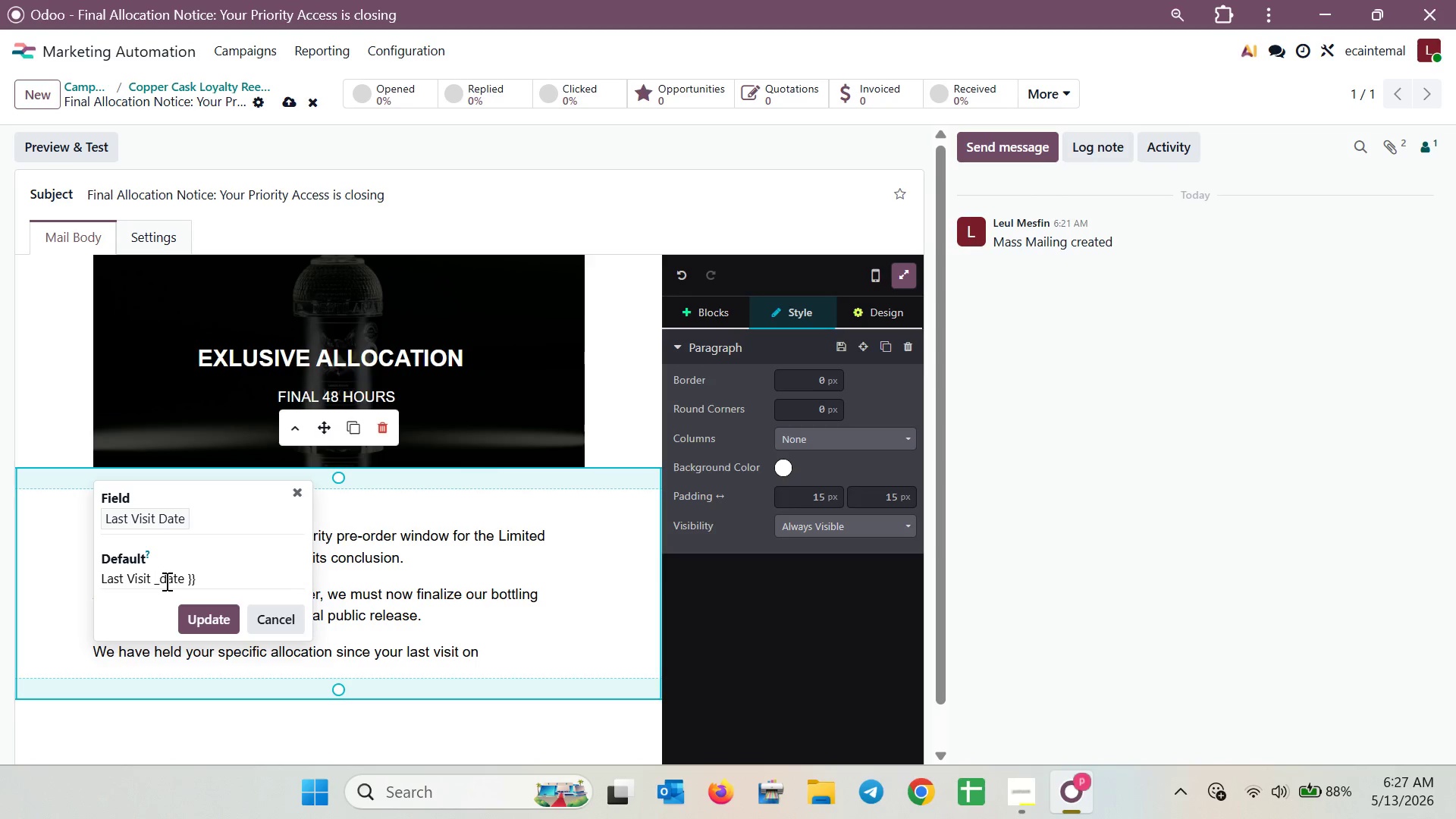 
key(Backspace)
 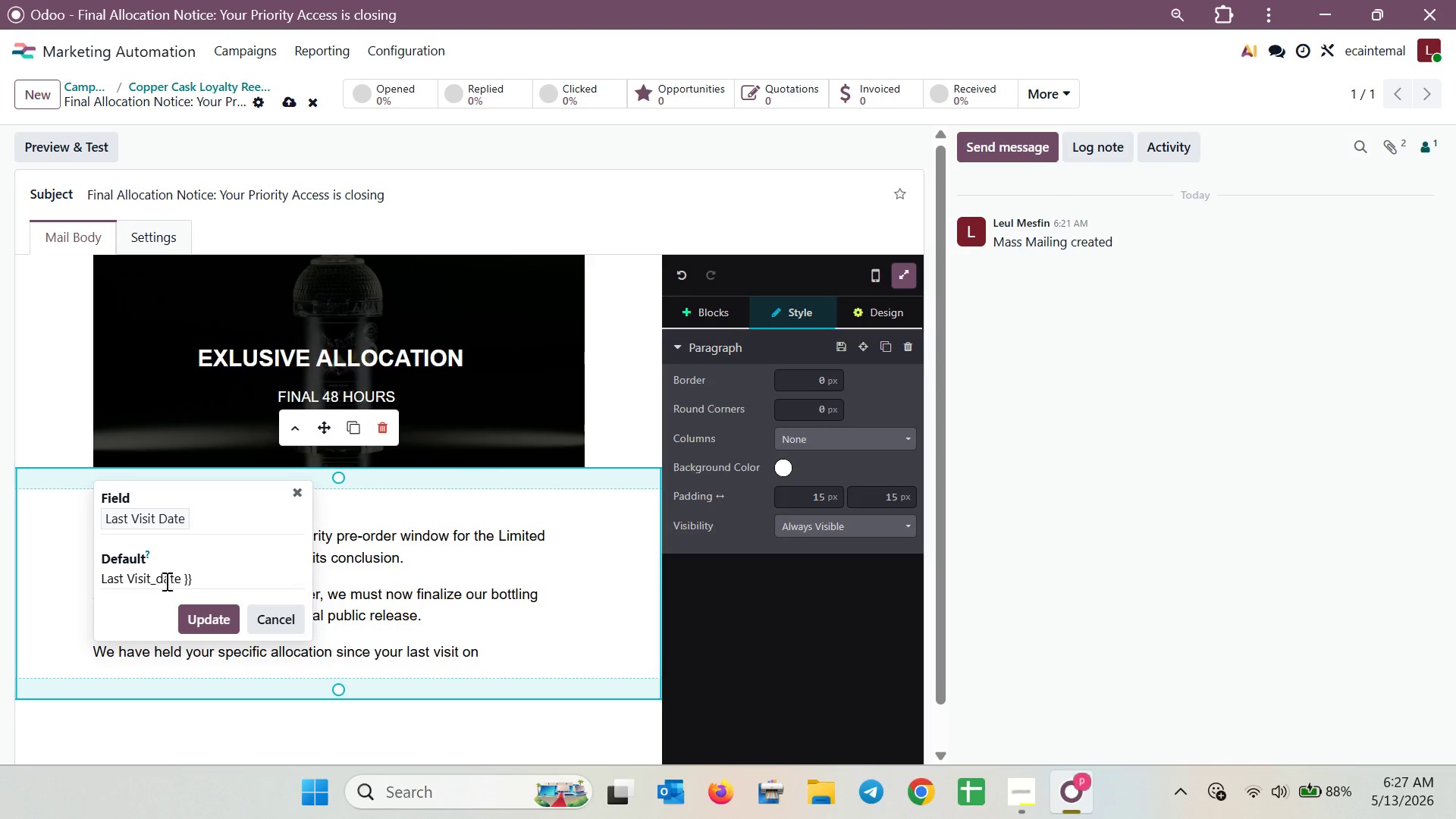 
key(ArrowLeft)
 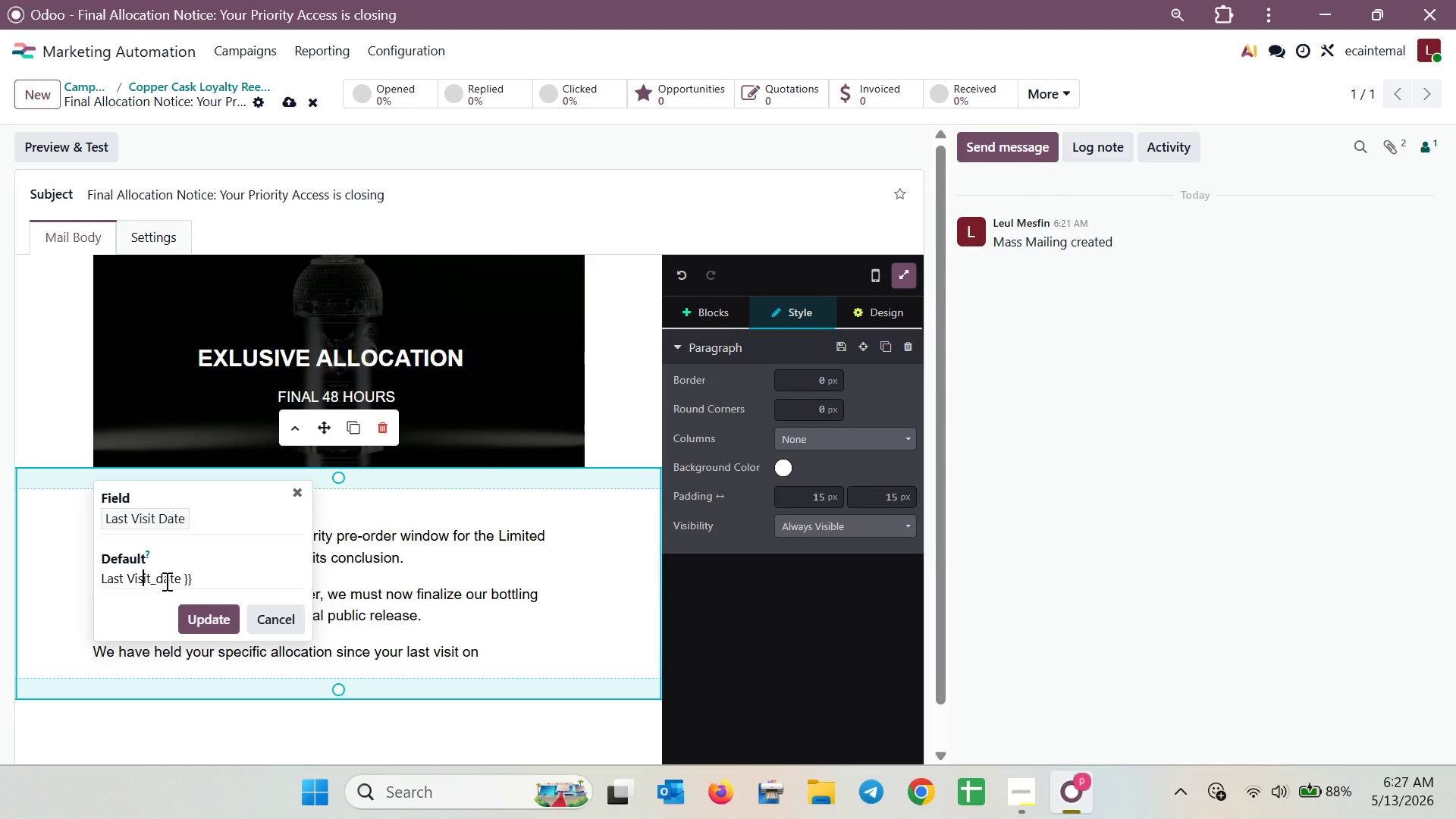 
key(ArrowLeft)
 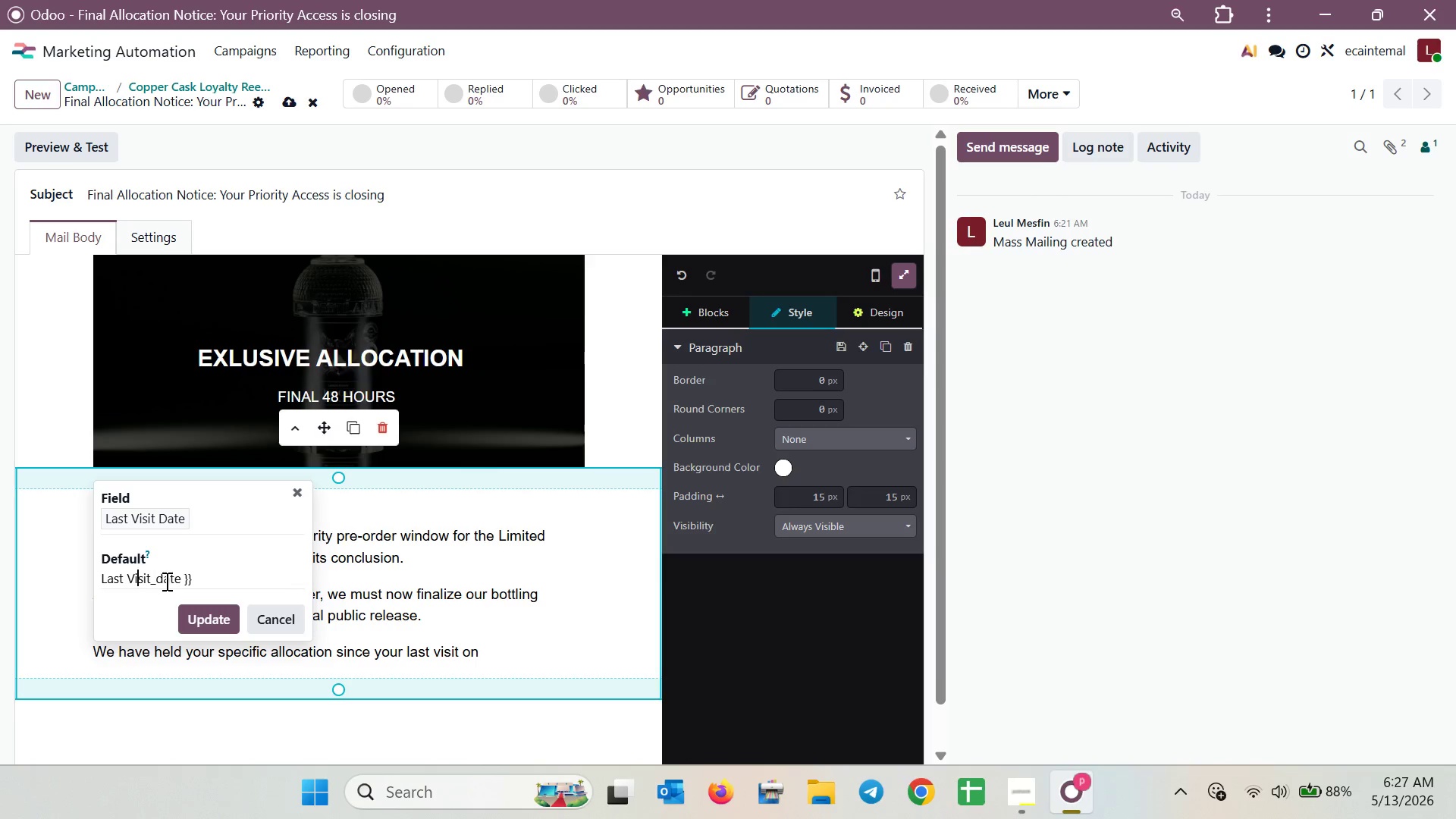 
key(ArrowLeft)
 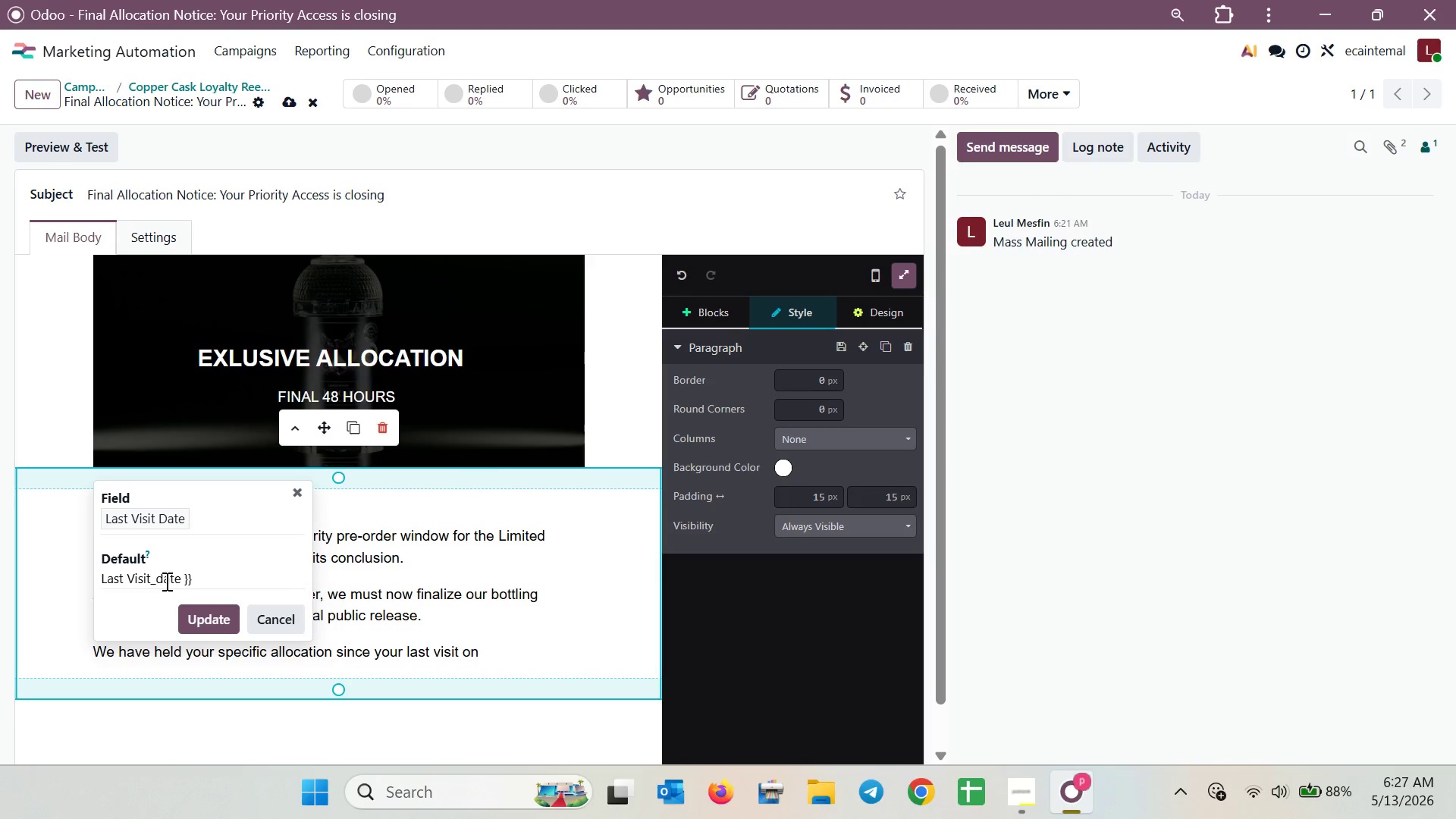 
key(ArrowLeft)
 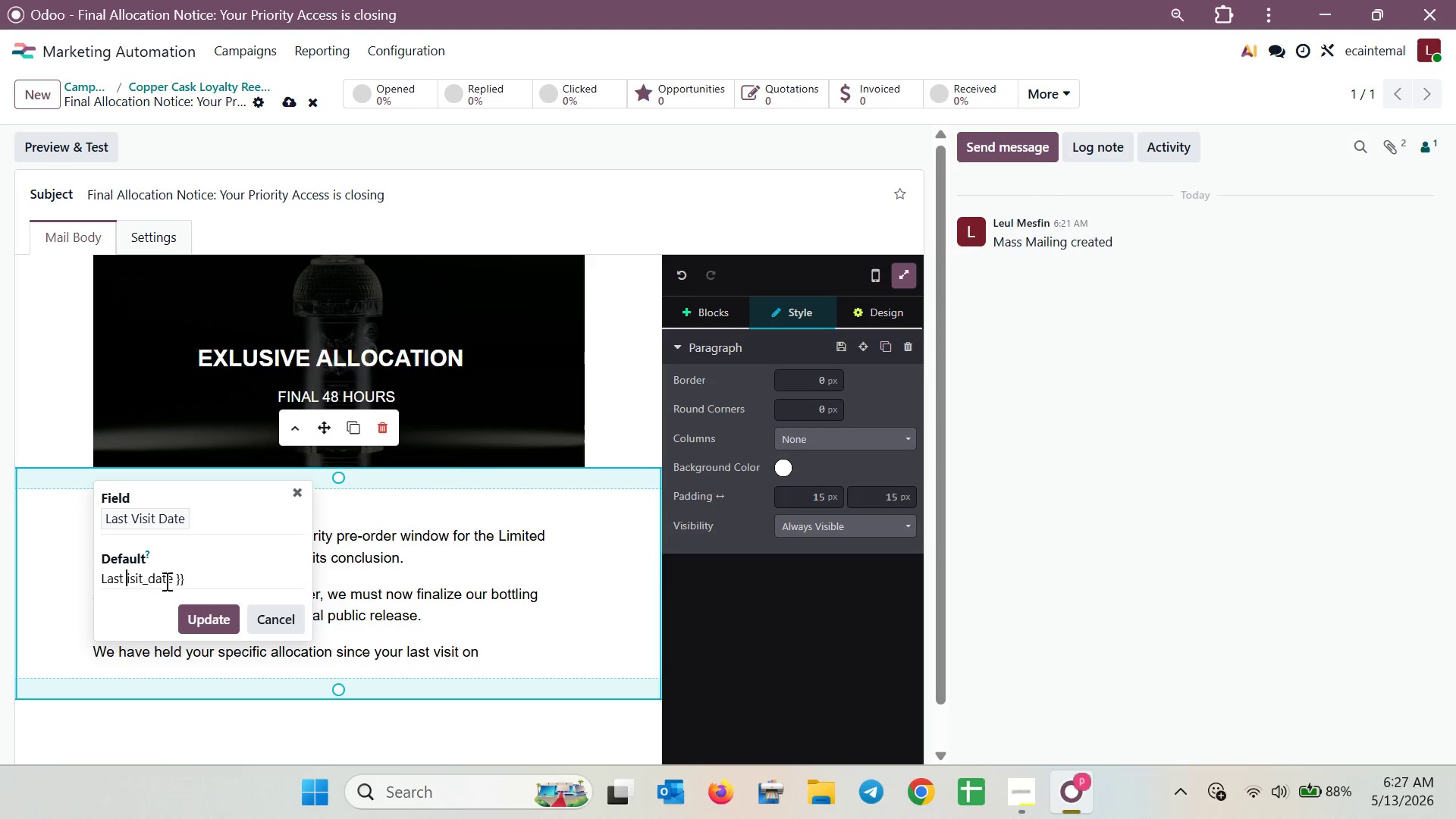 
key(Backspace)
 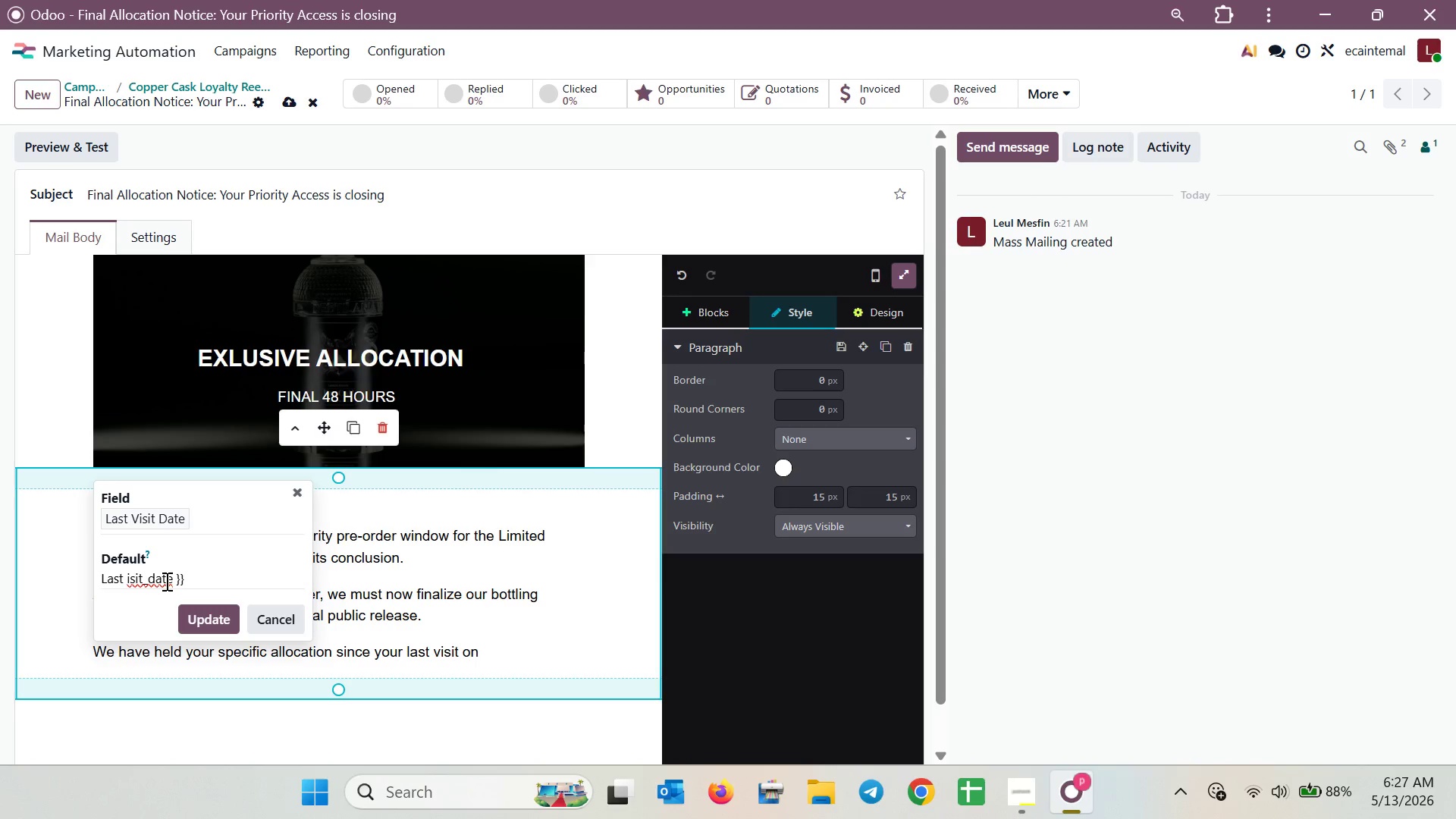 
key(Backspace)
 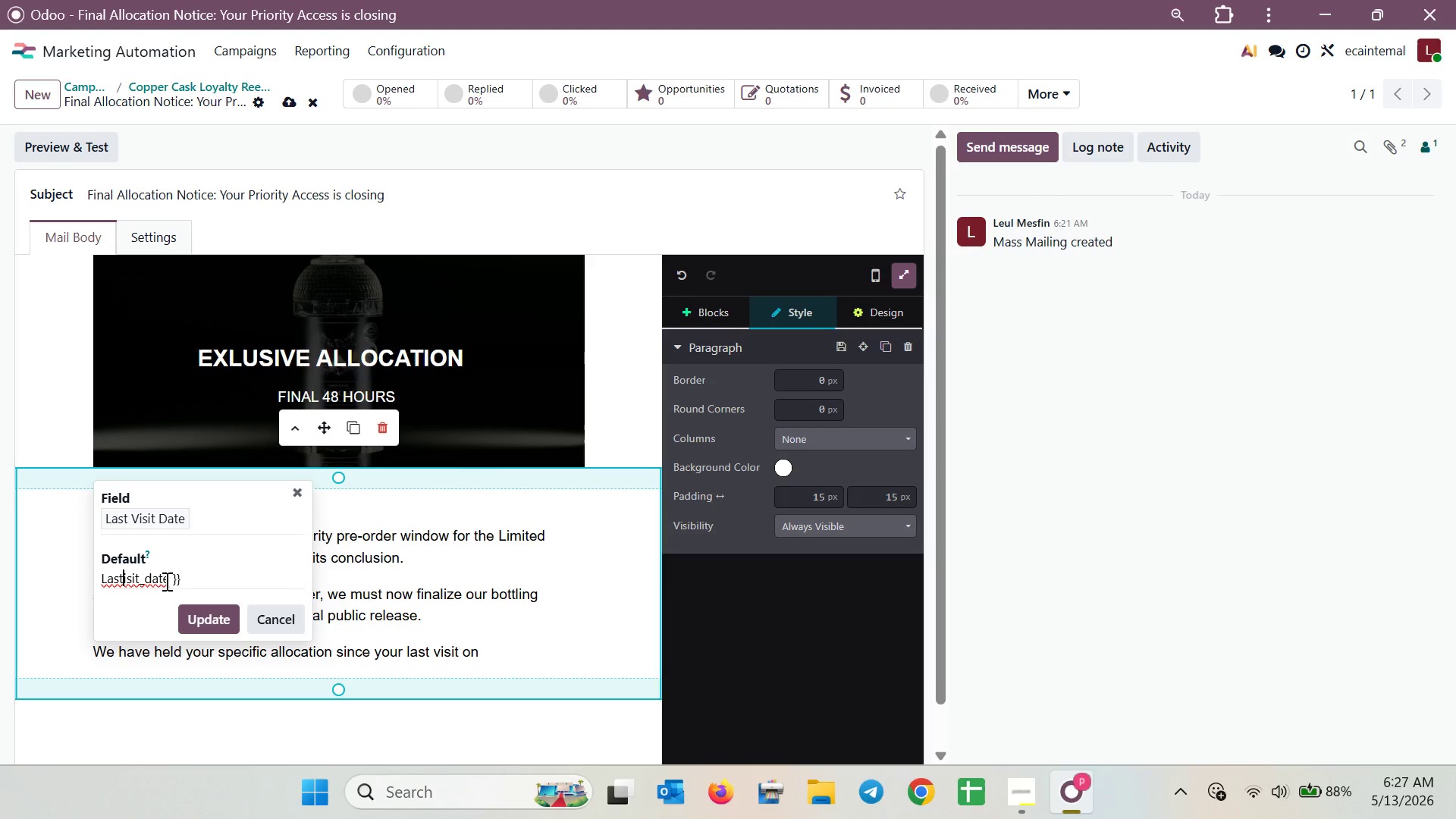 
key(Shift+Minus)
 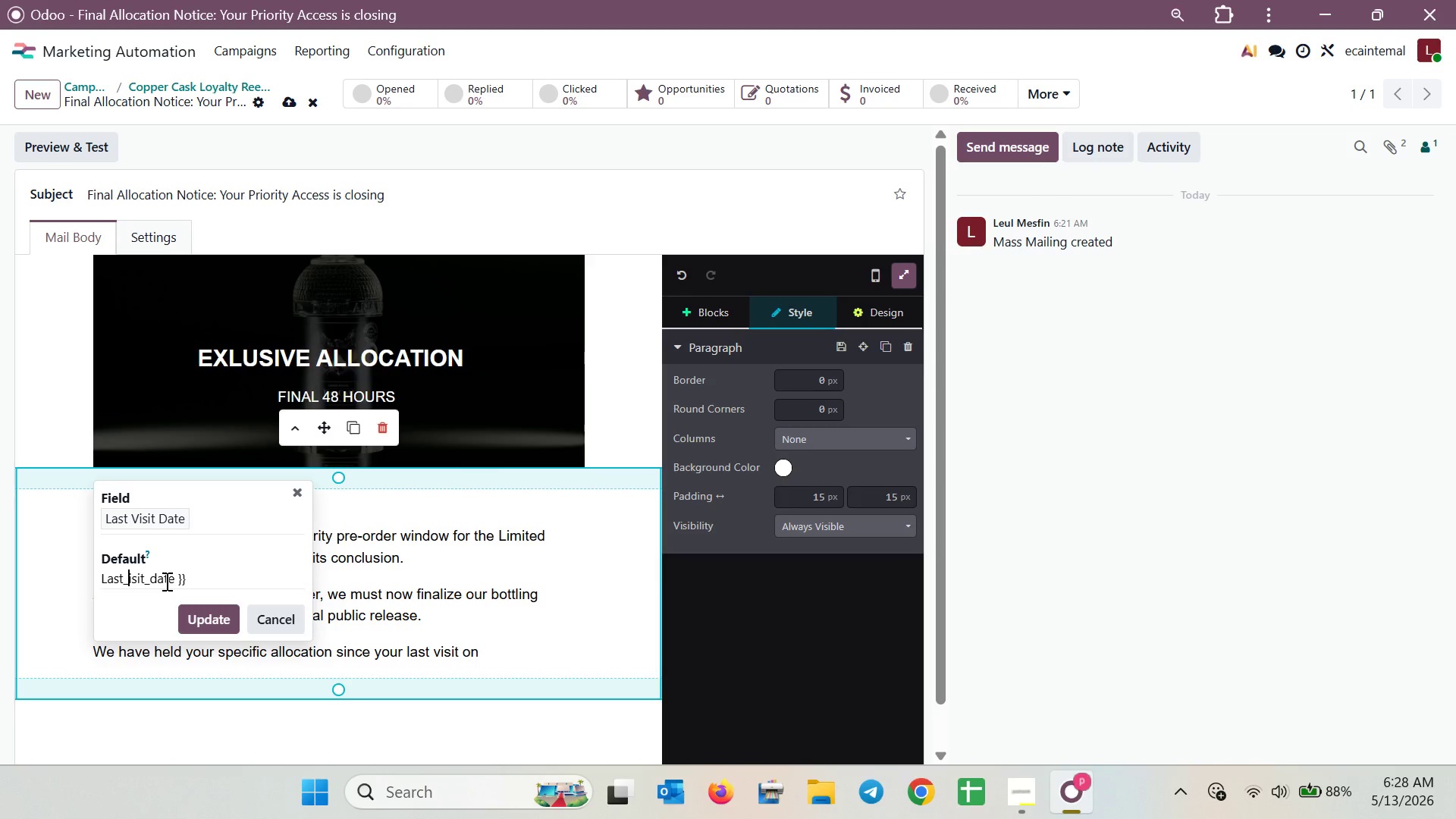 
key(V)
 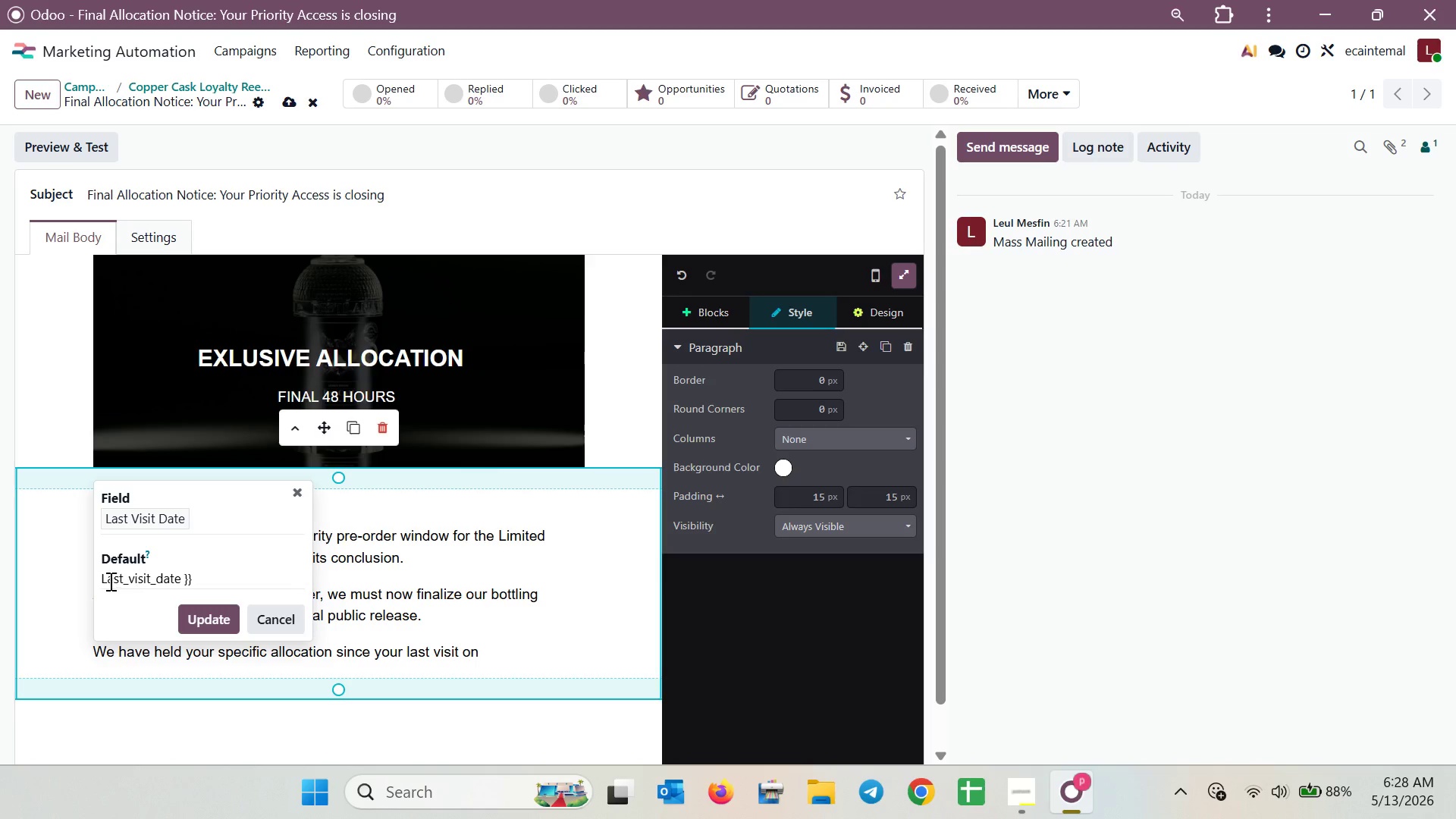 
left_click([102, 582])
 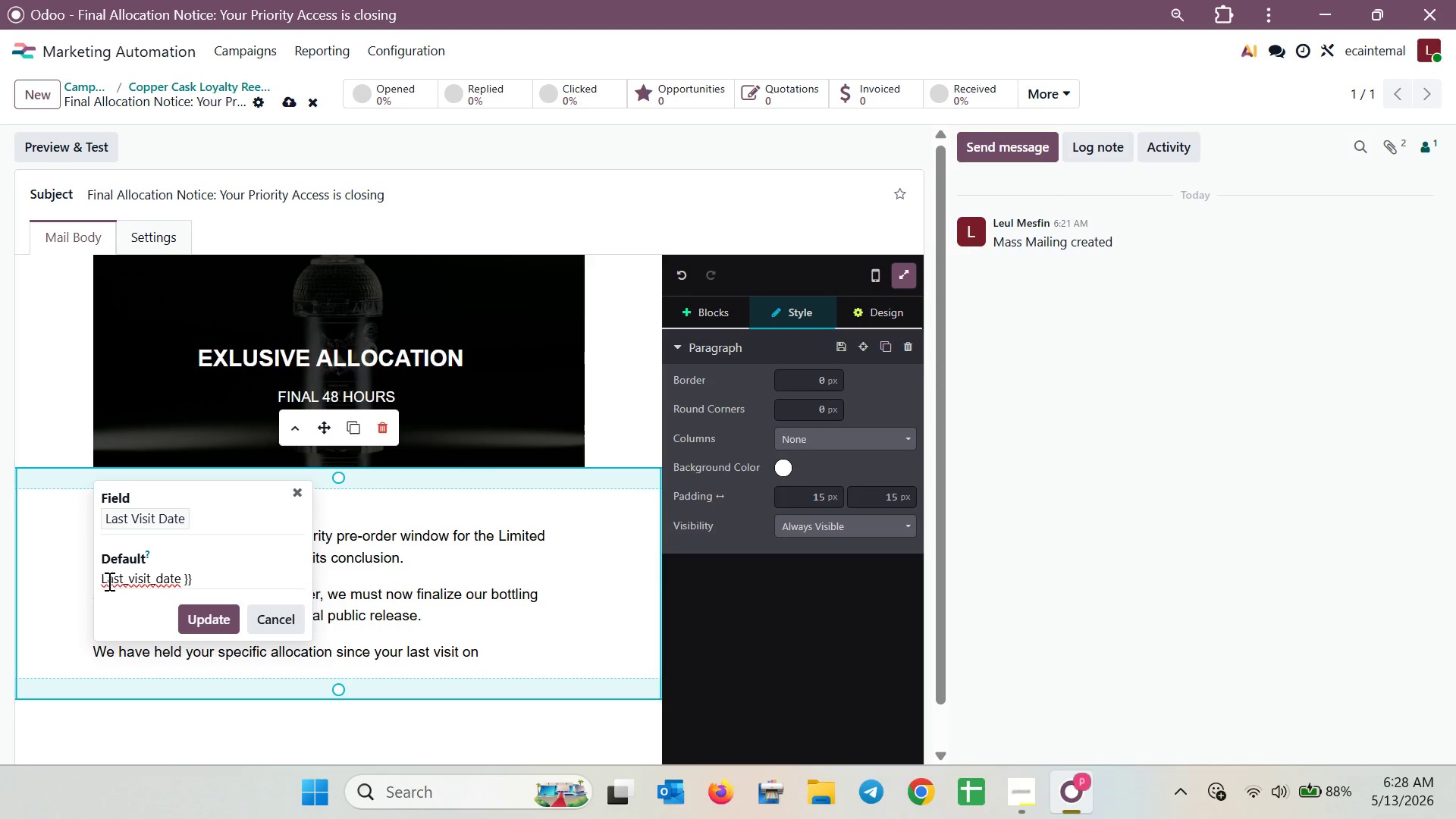 
left_click([108, 581])
 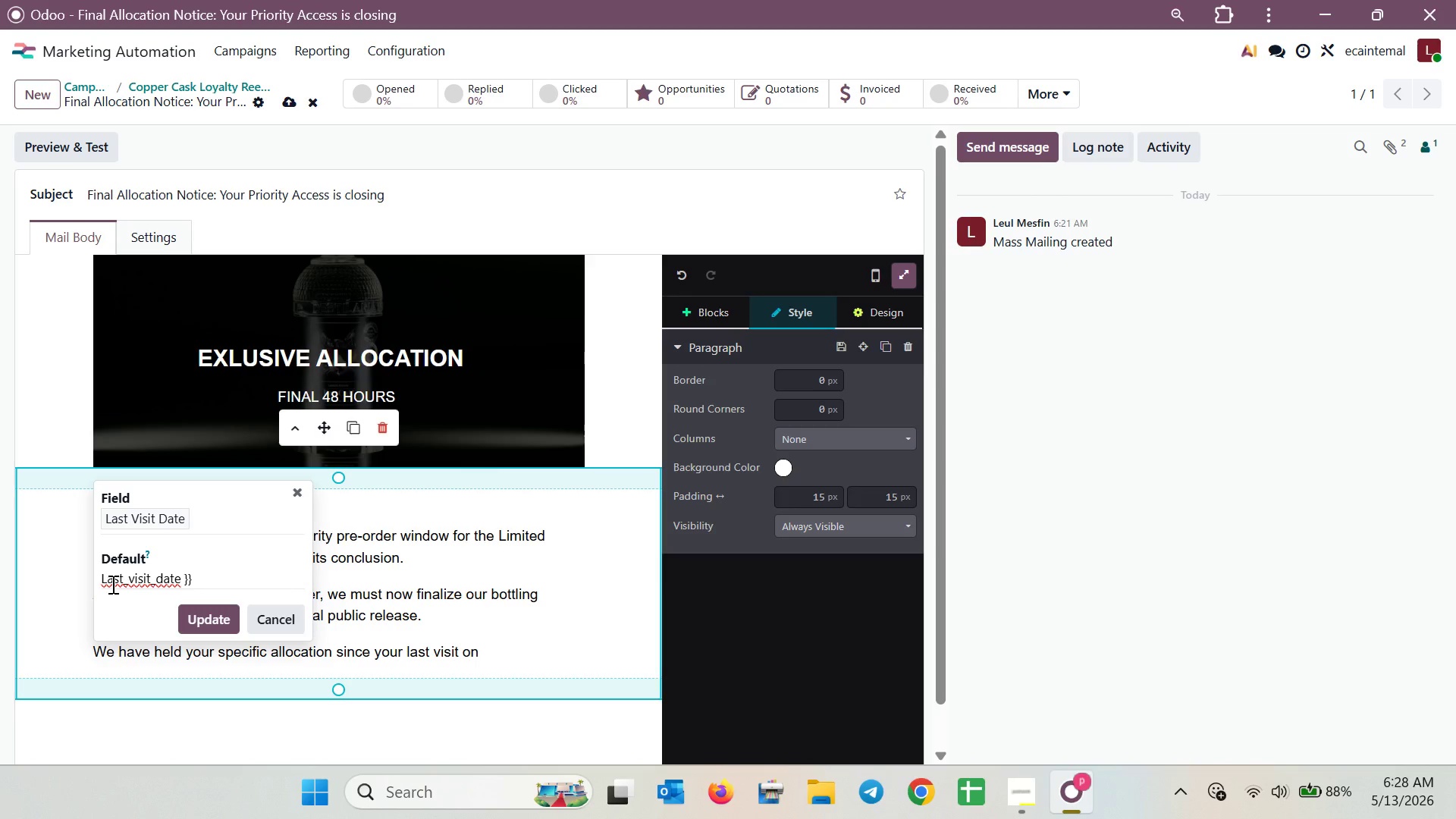 
key(Backspace)
 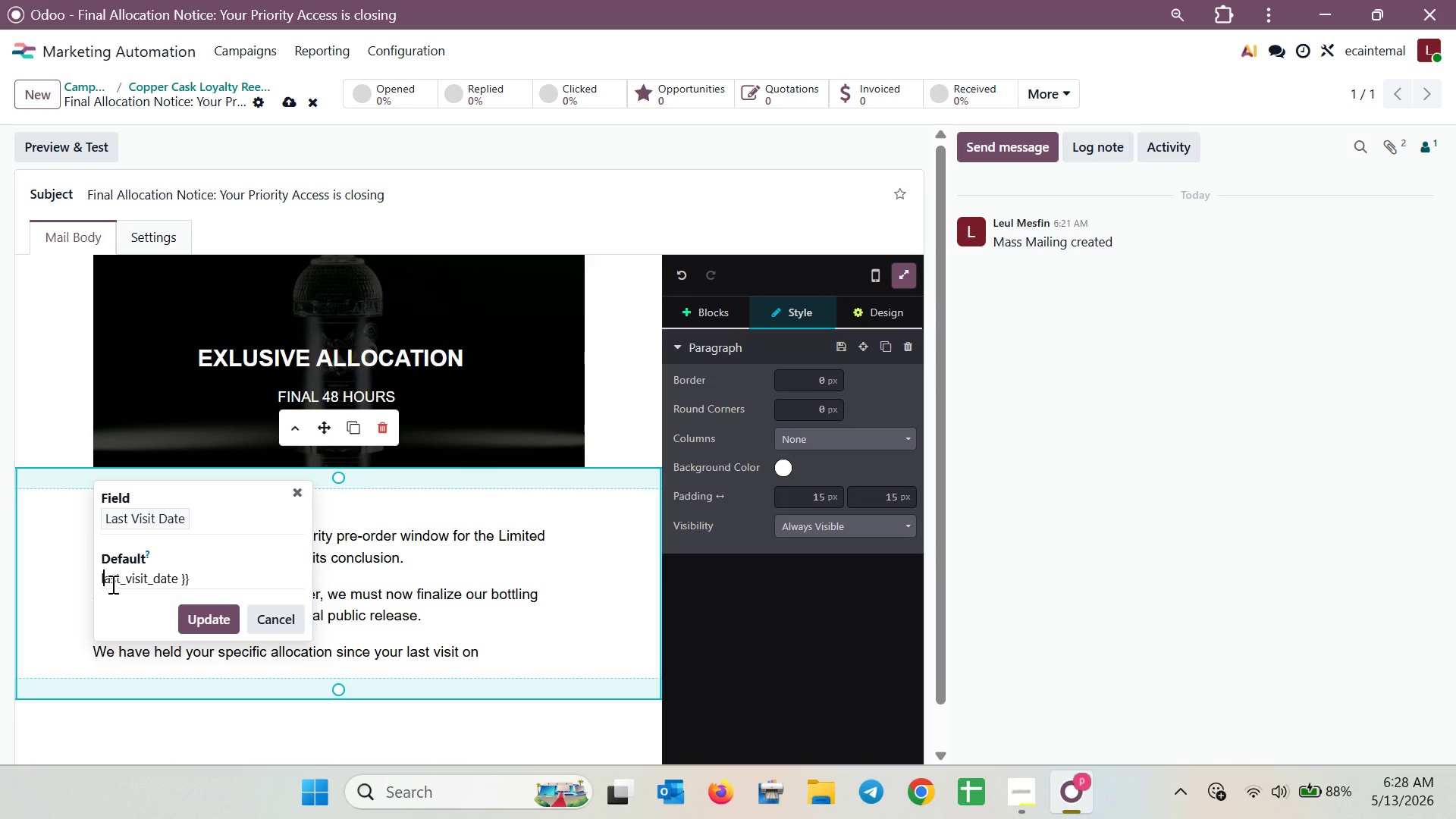 
key(L)
 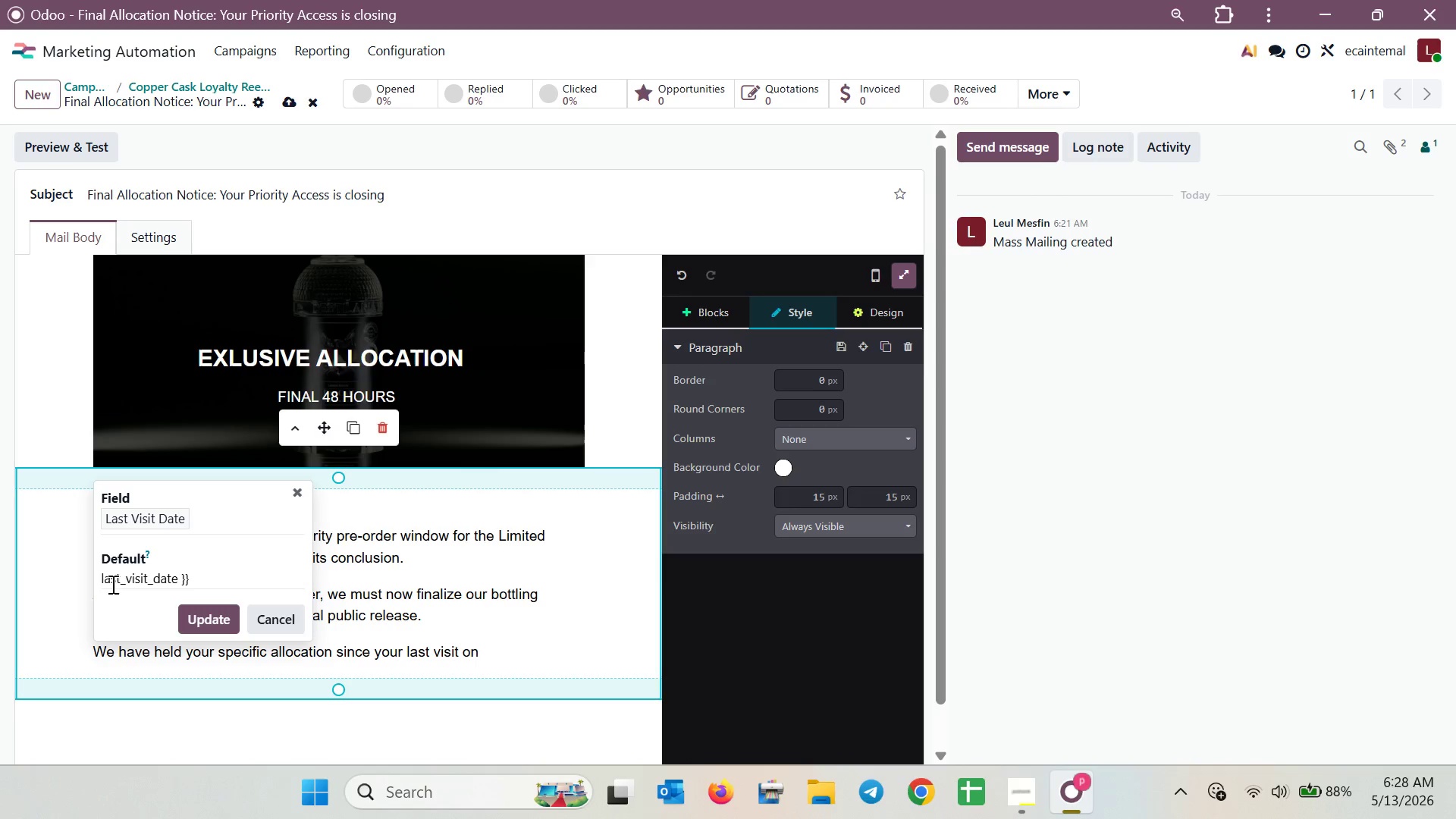 
key(ArrowLeft)
 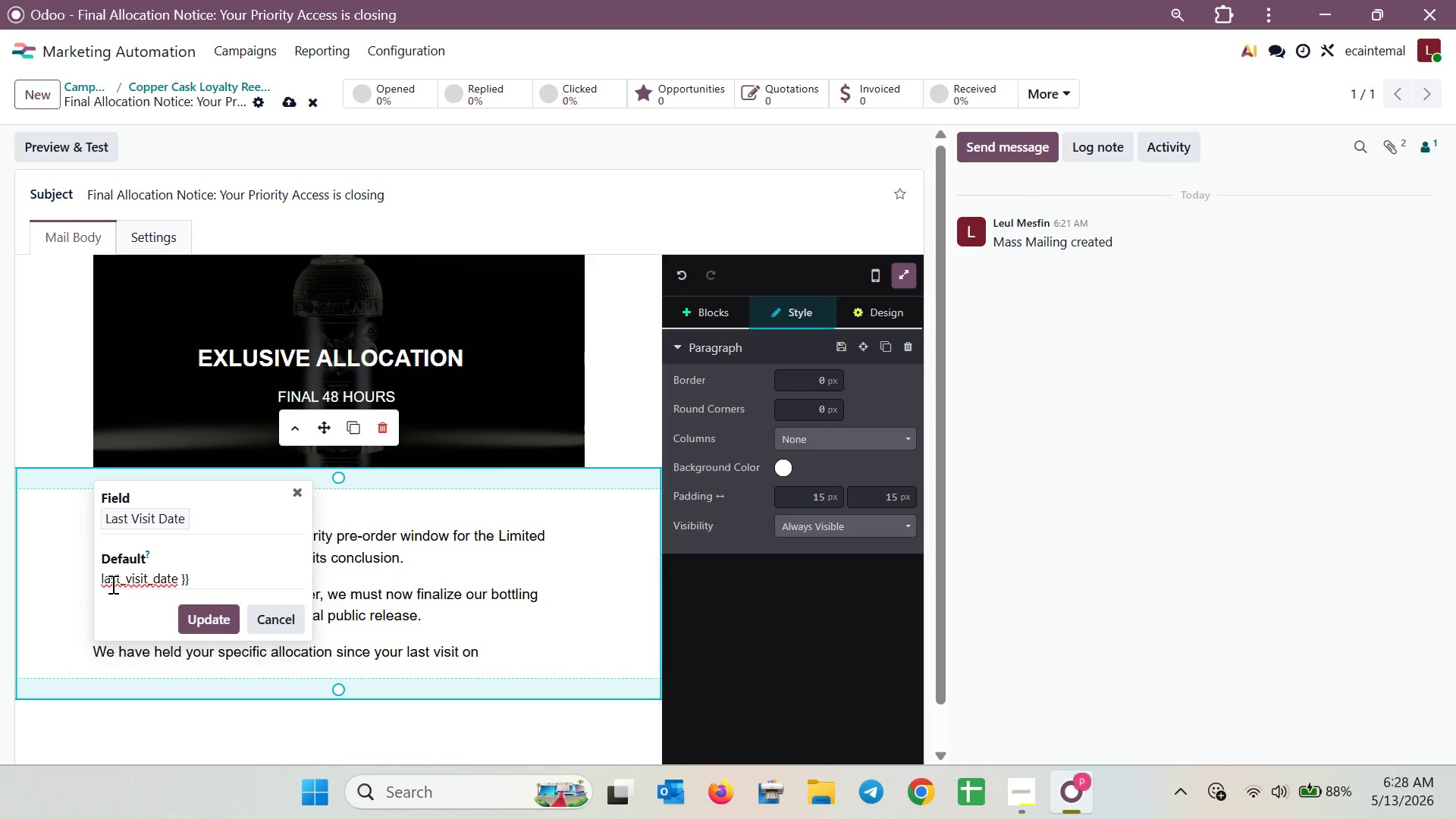 
wait(6.47)
 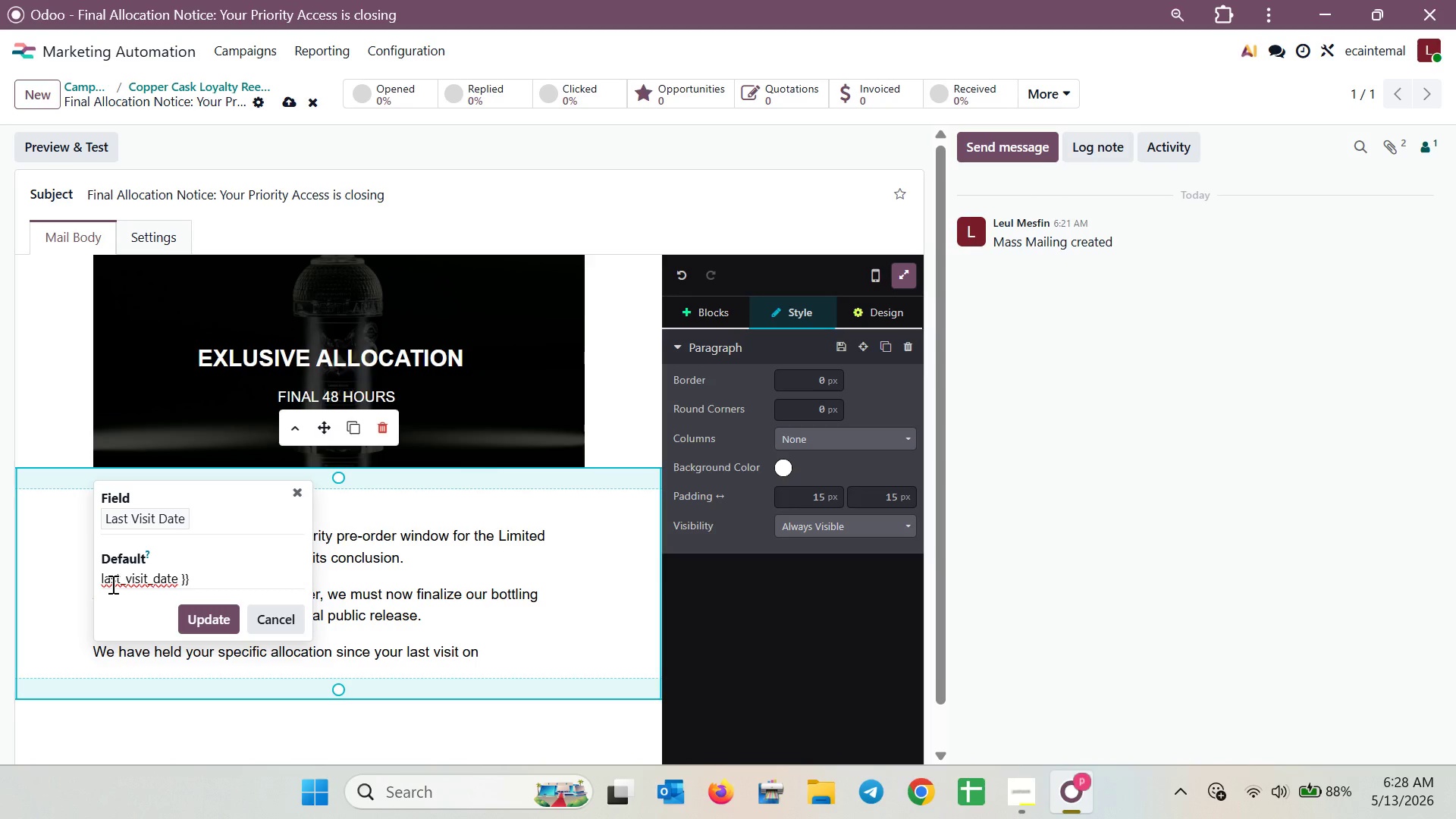 
type(object.)
 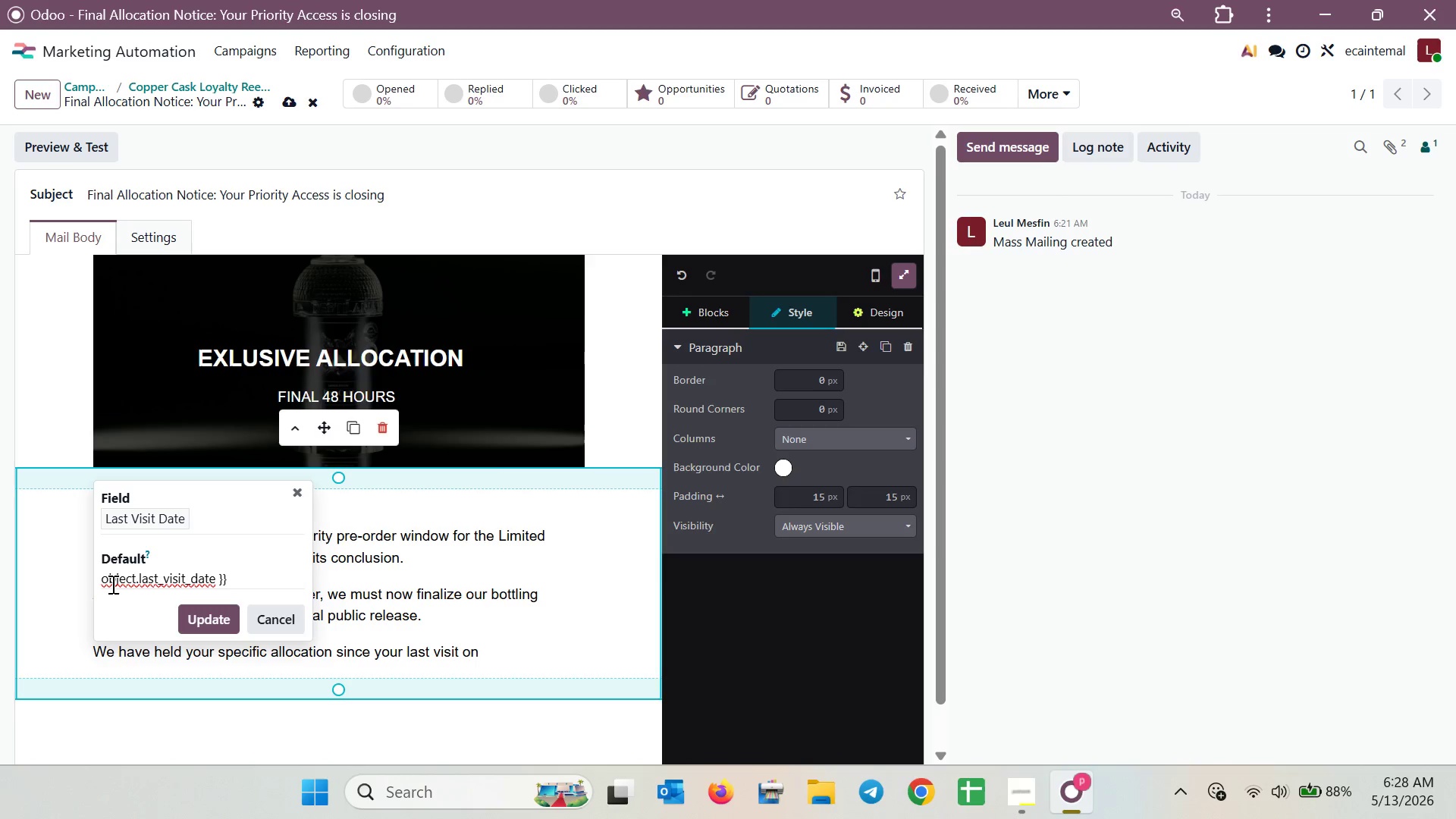 
key(ArrowUp)
 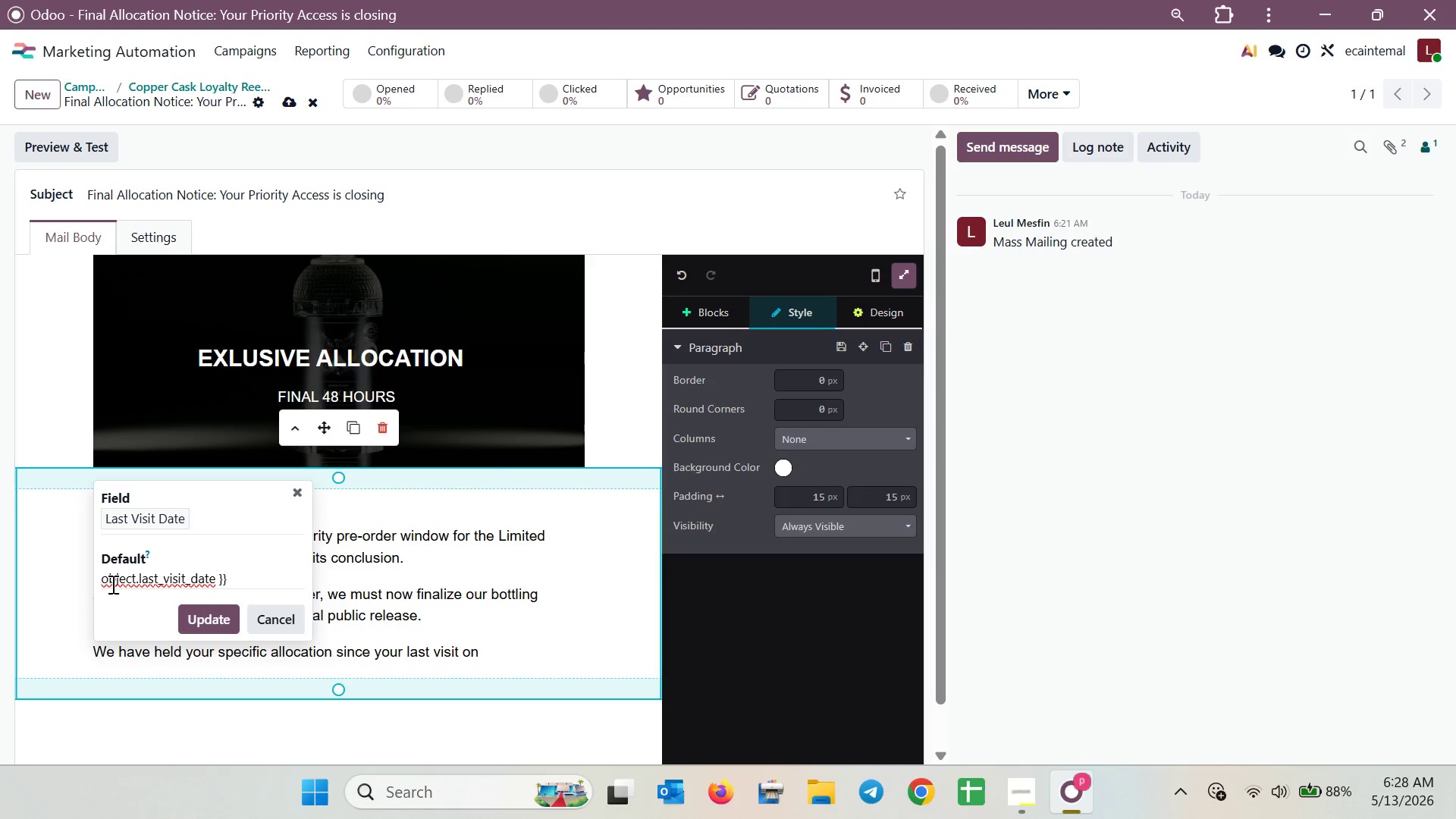 
key(Shift+BracketLeft)
 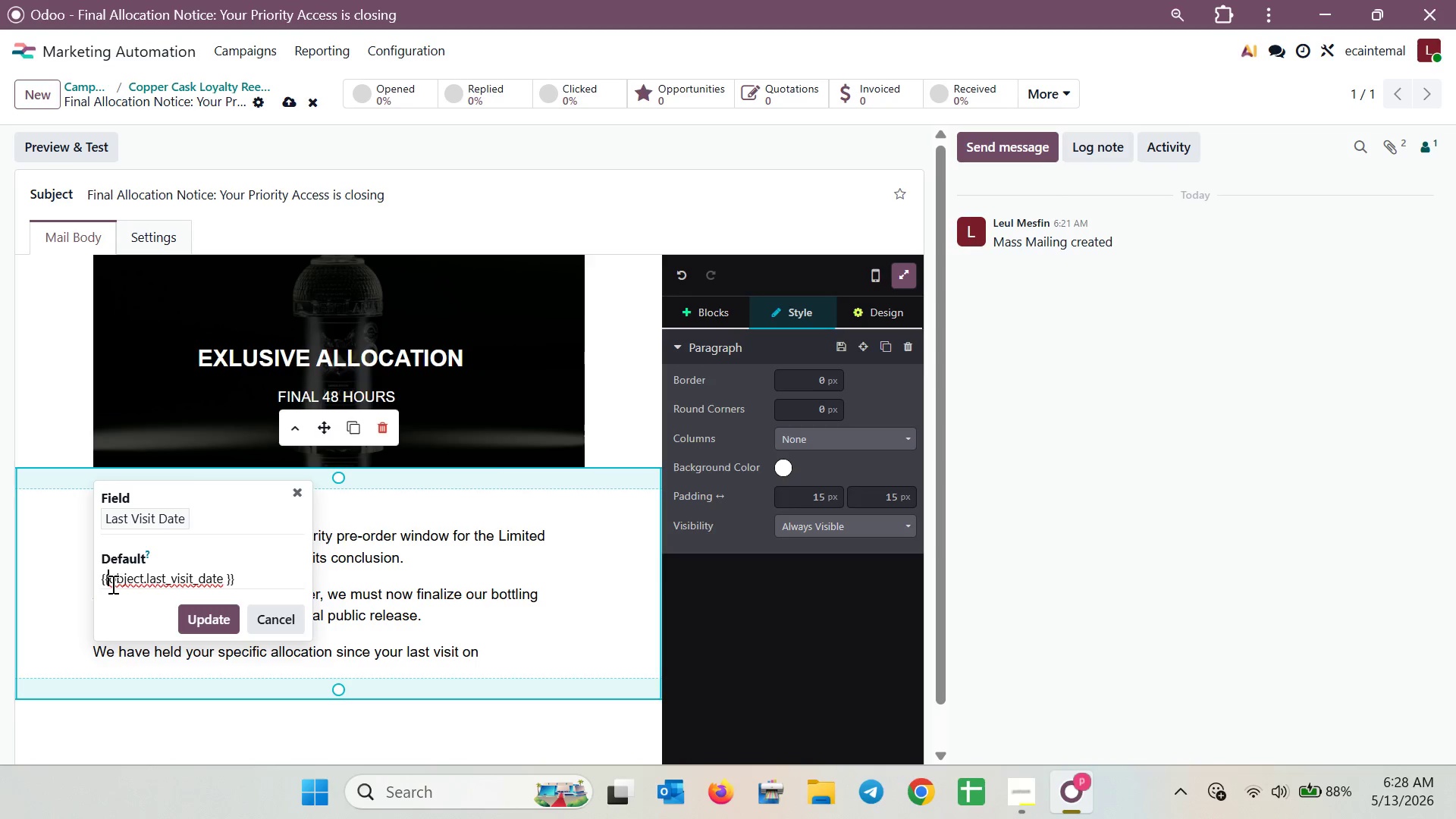 
key(Shift+BracketLeft)
 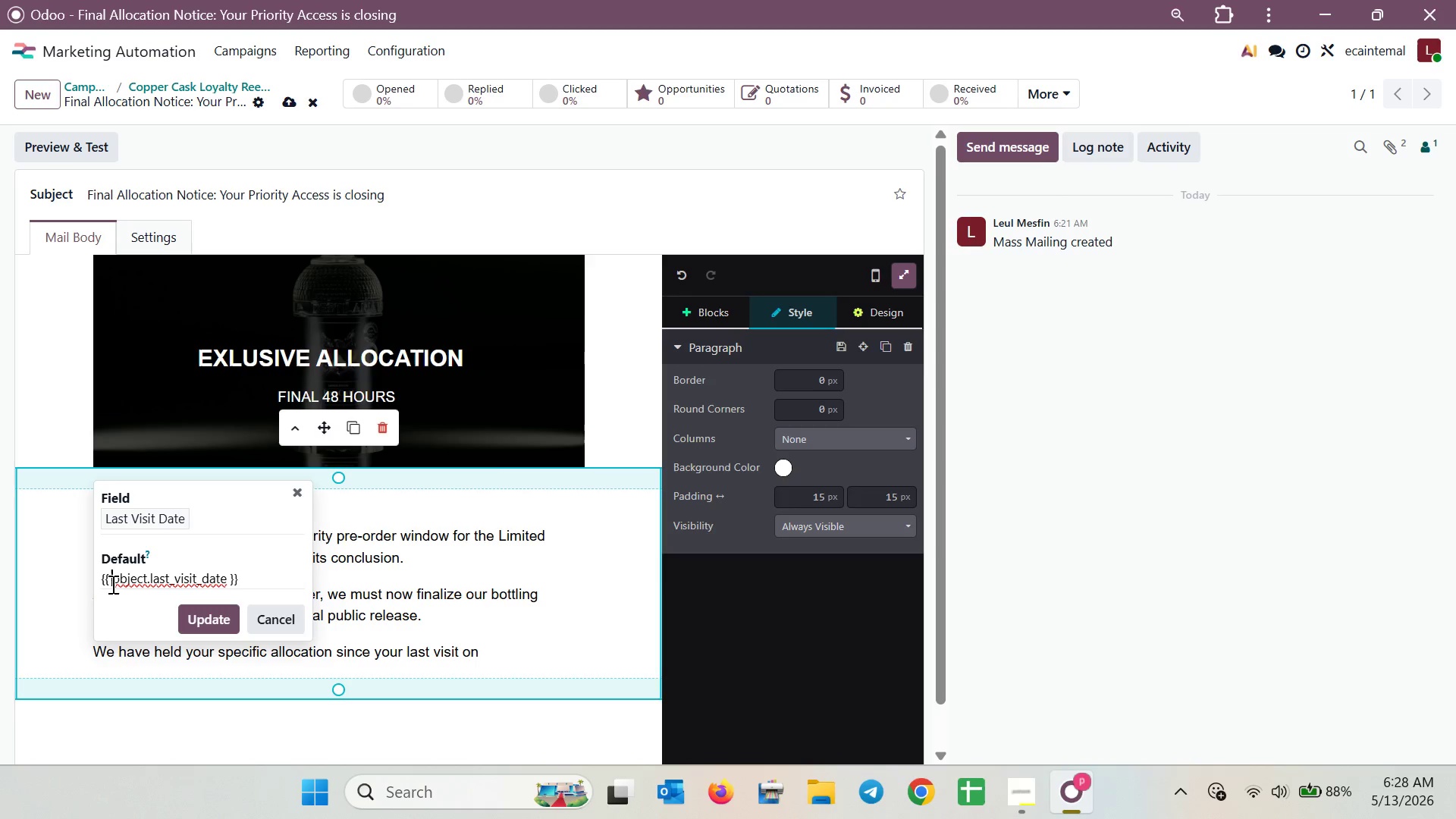 
key(Shift+Space)
 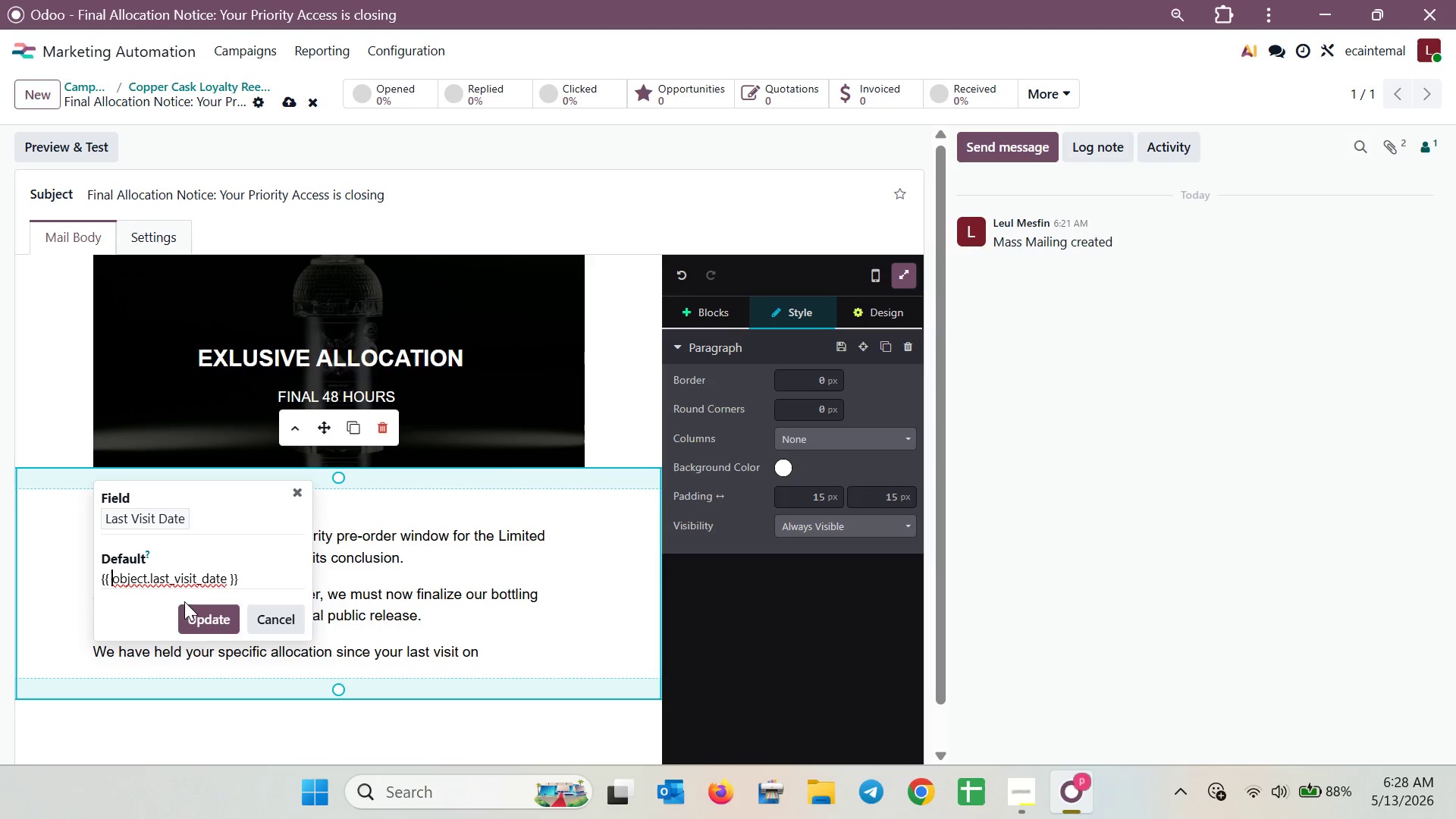 
left_click([205, 631])
 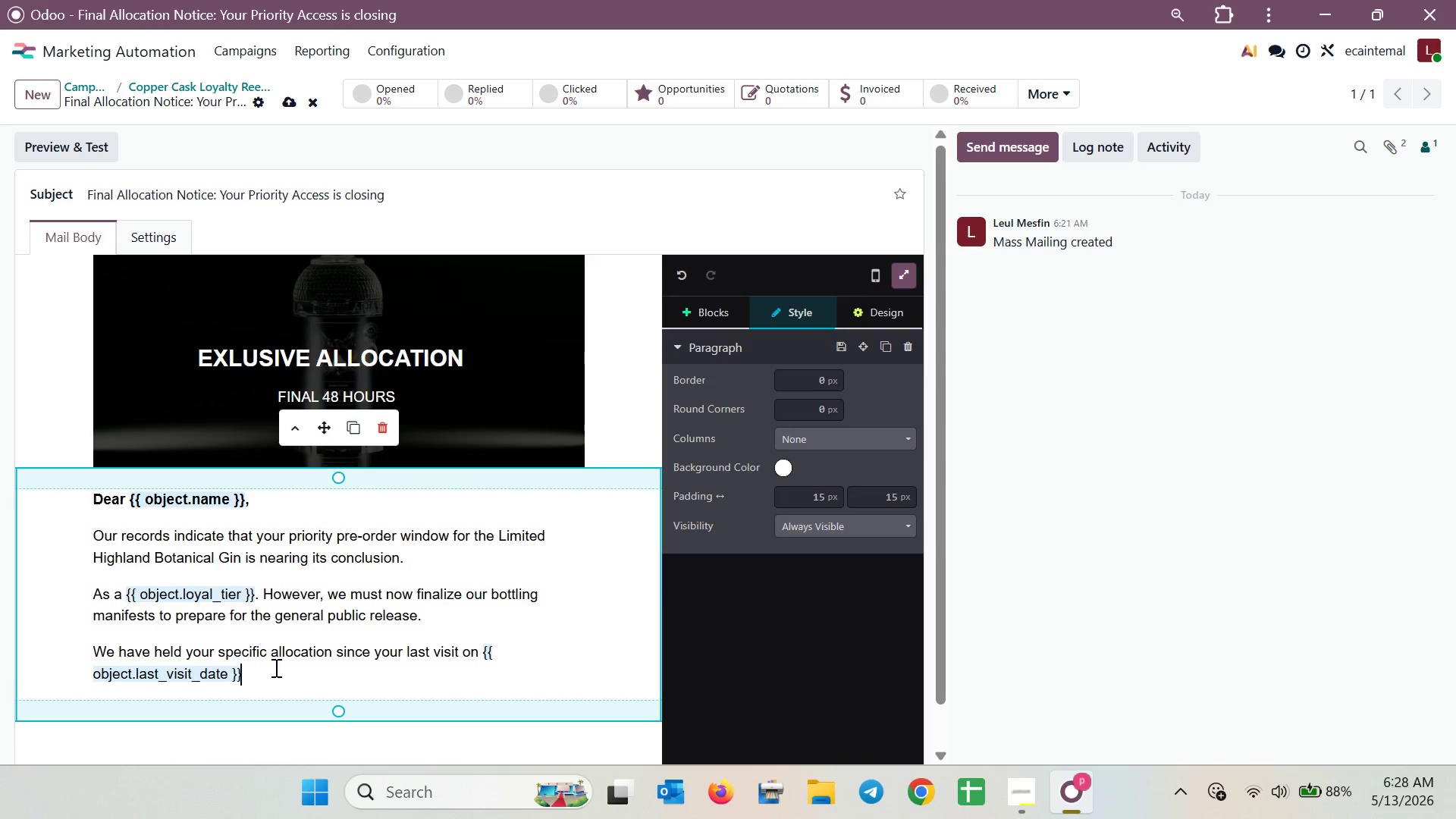 
type(, but e)
key(Backspace)
type(we can nl maintain this hold )
 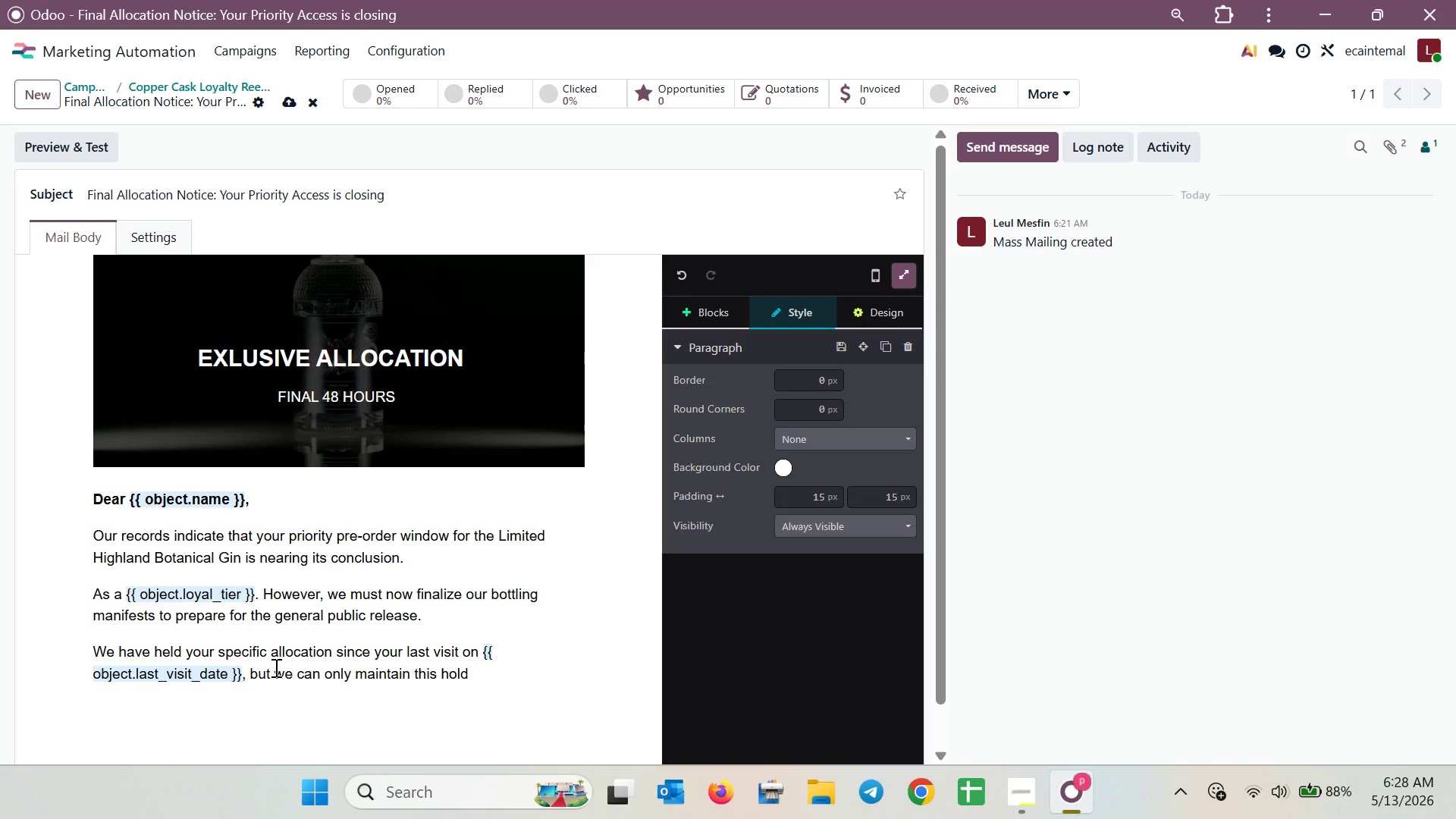 
hold_key(key=Y, duration=0.31)
 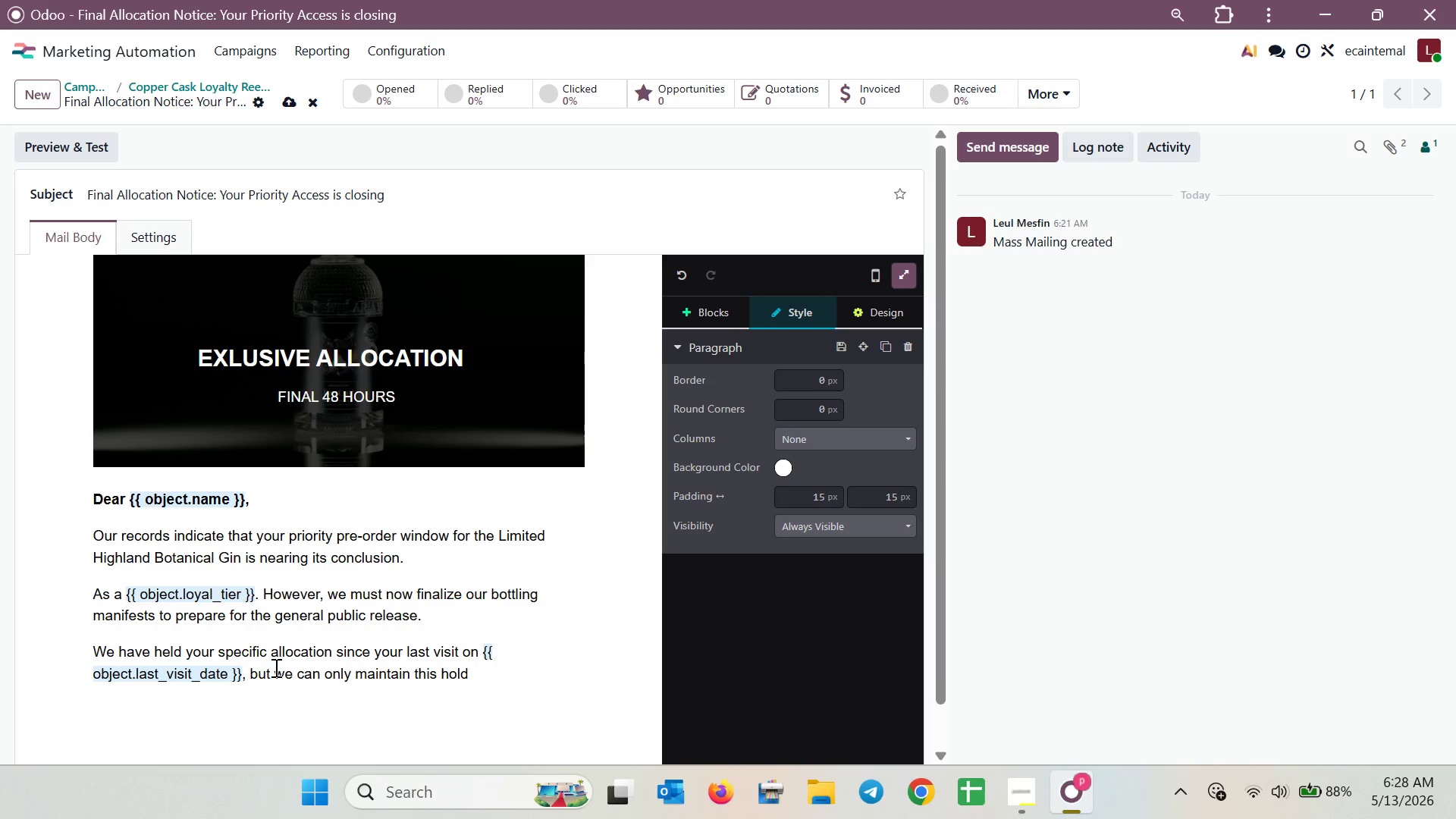 
wait(13.14)
 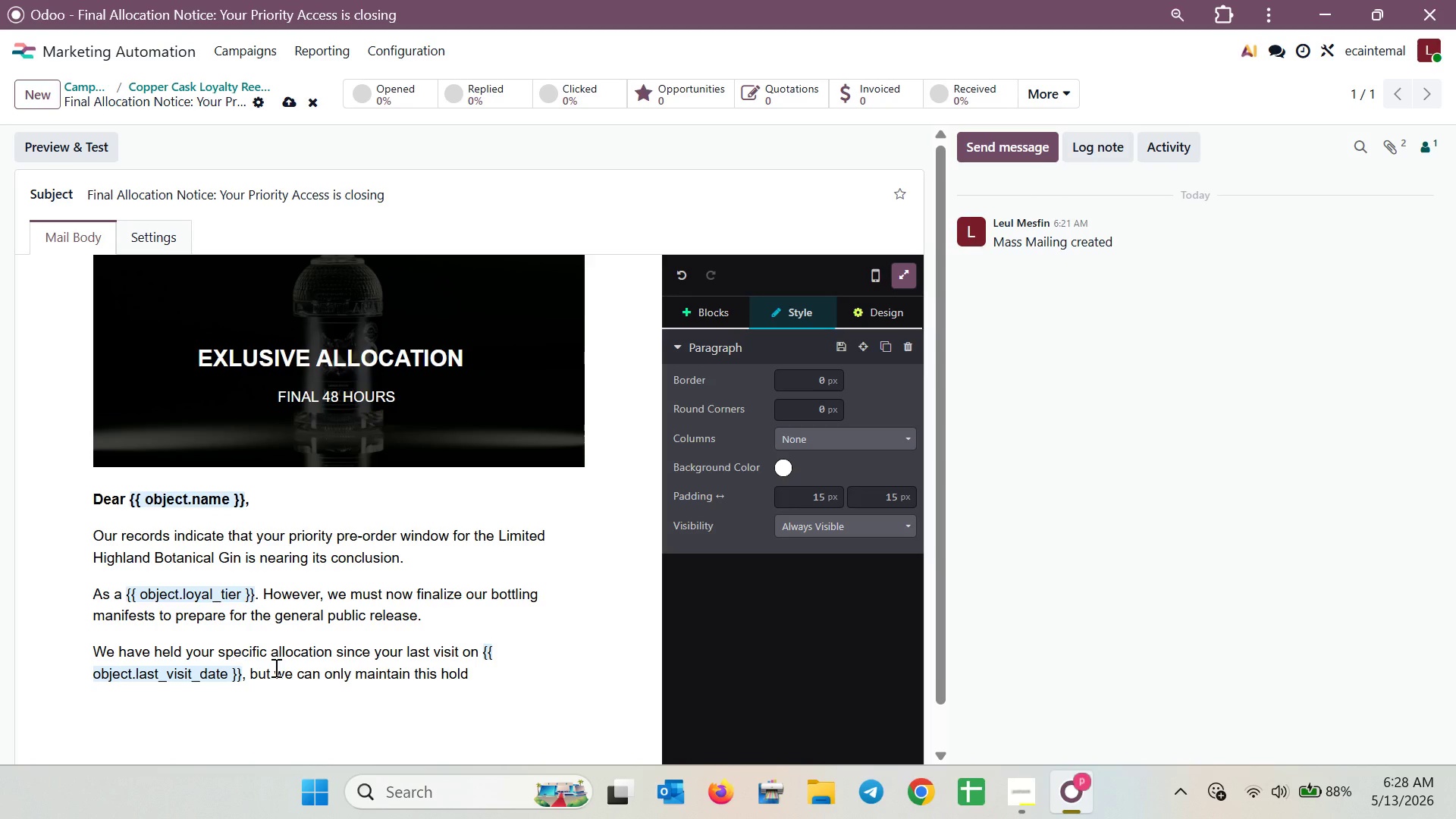 
type(for )
 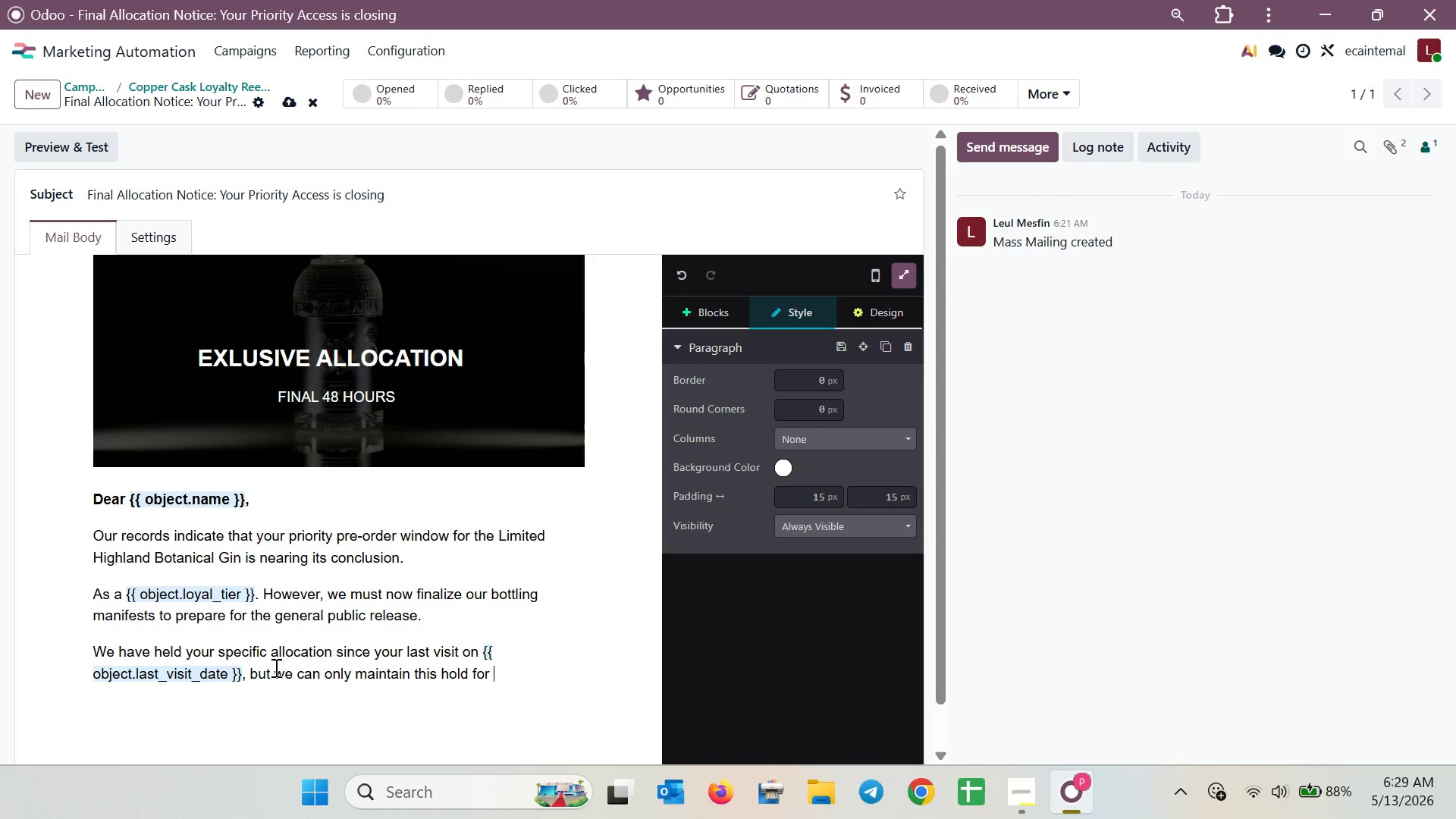 
wait(19.16)
 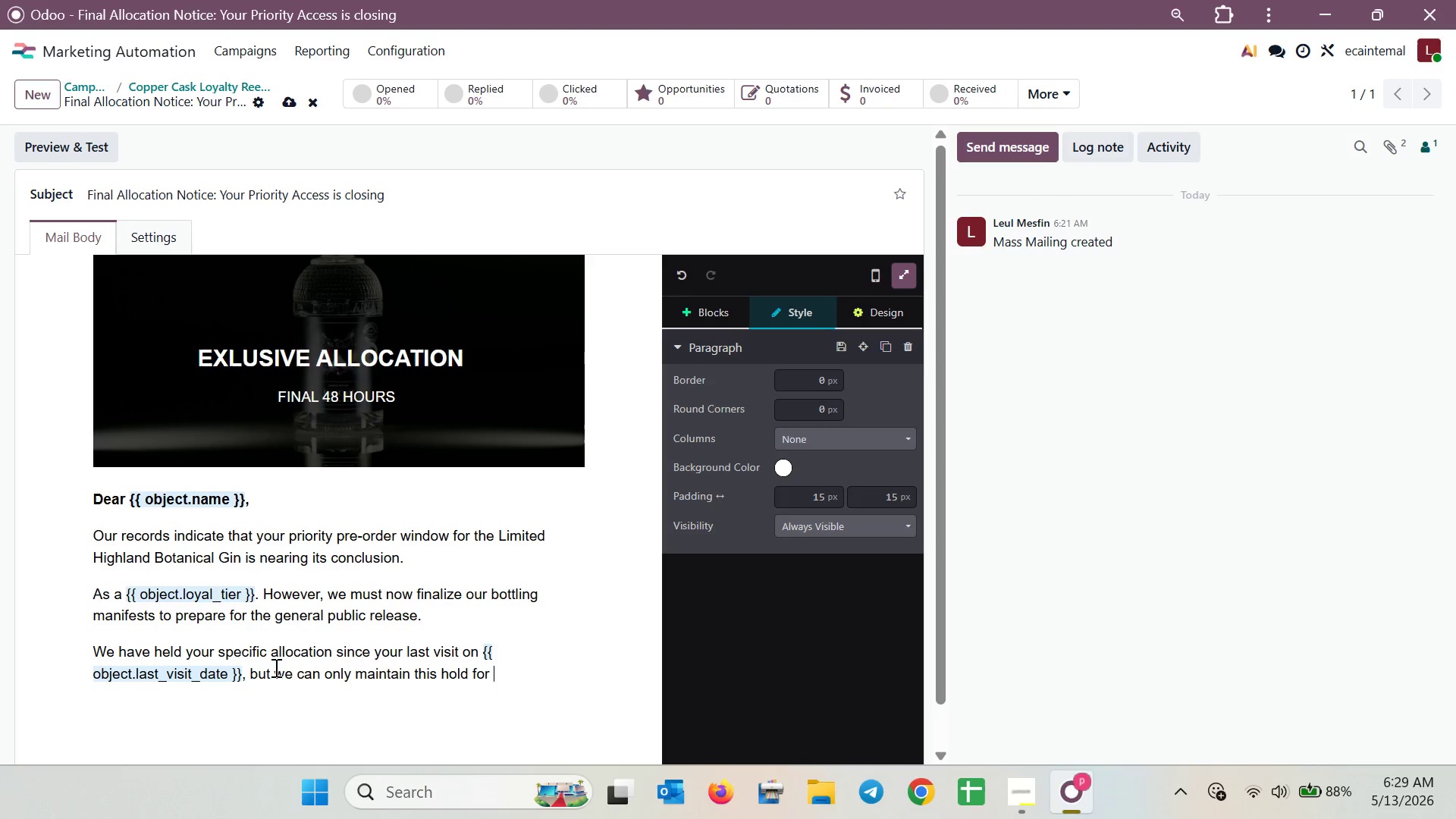 
type(another)
 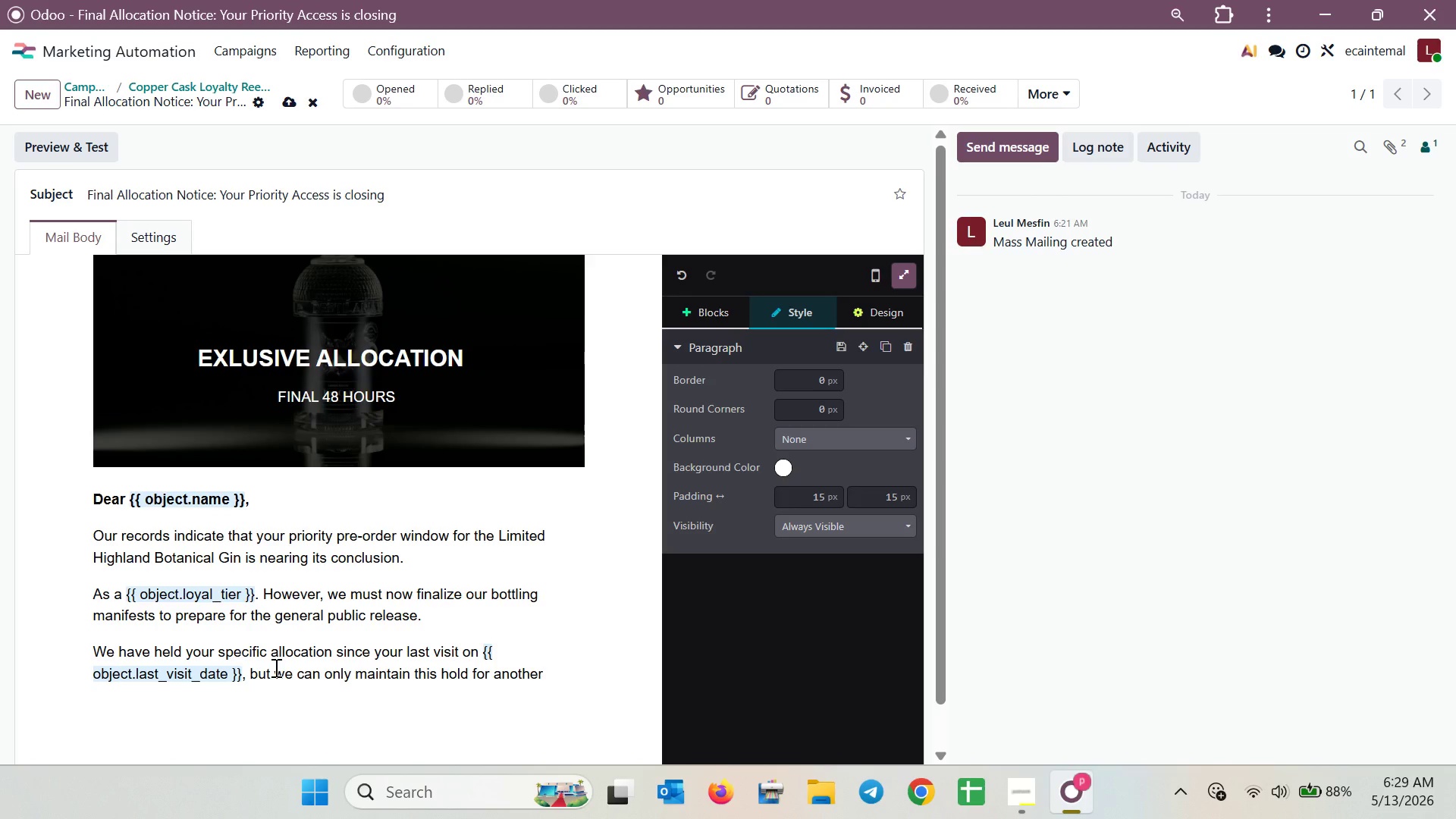 
wait(13.09)
 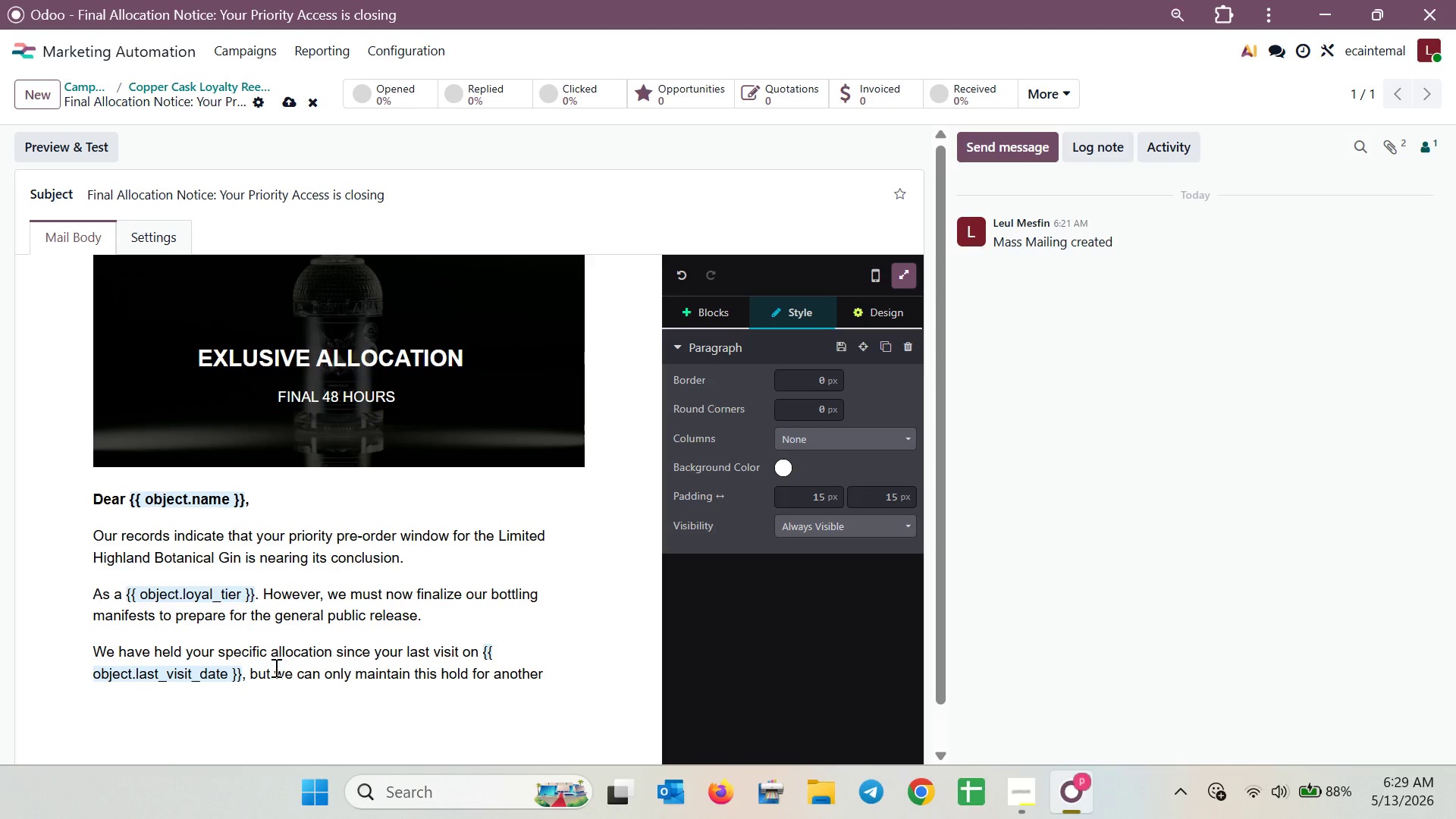 
type(48 hours. Once this window closes, we cannot guarantee bottle availablity)
 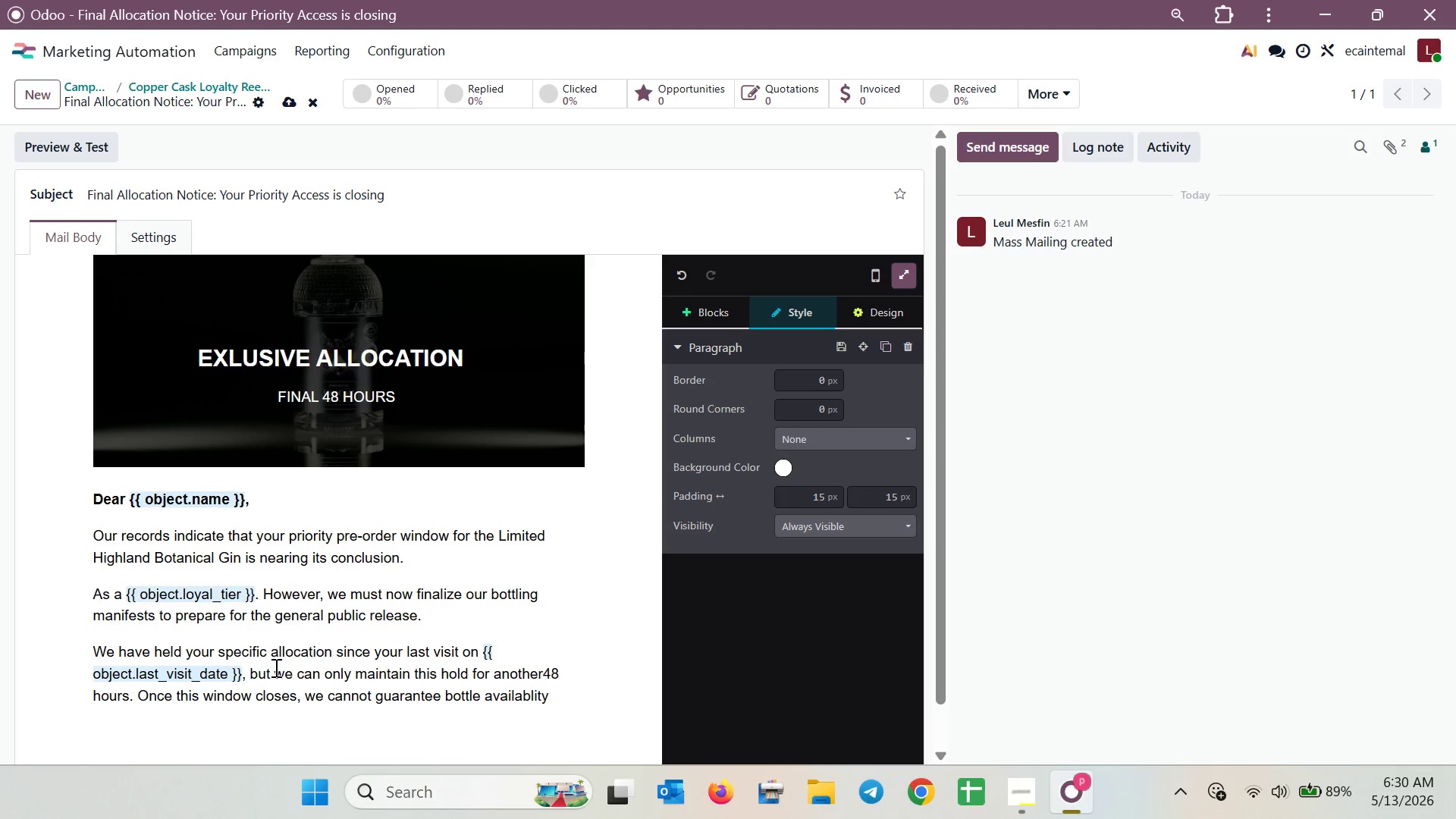 
key(ArrowLeft)
 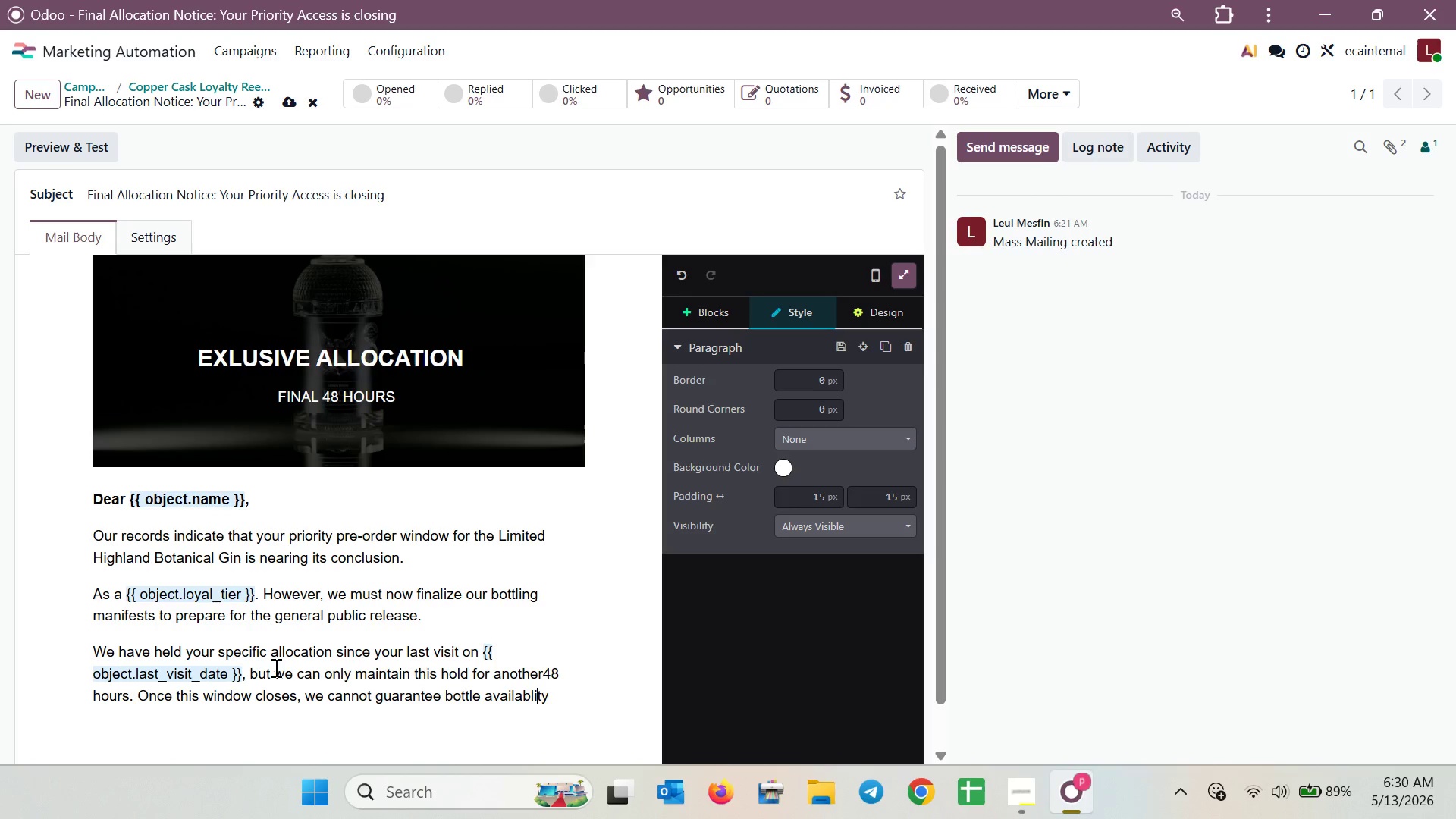 
key(ArrowLeft)
 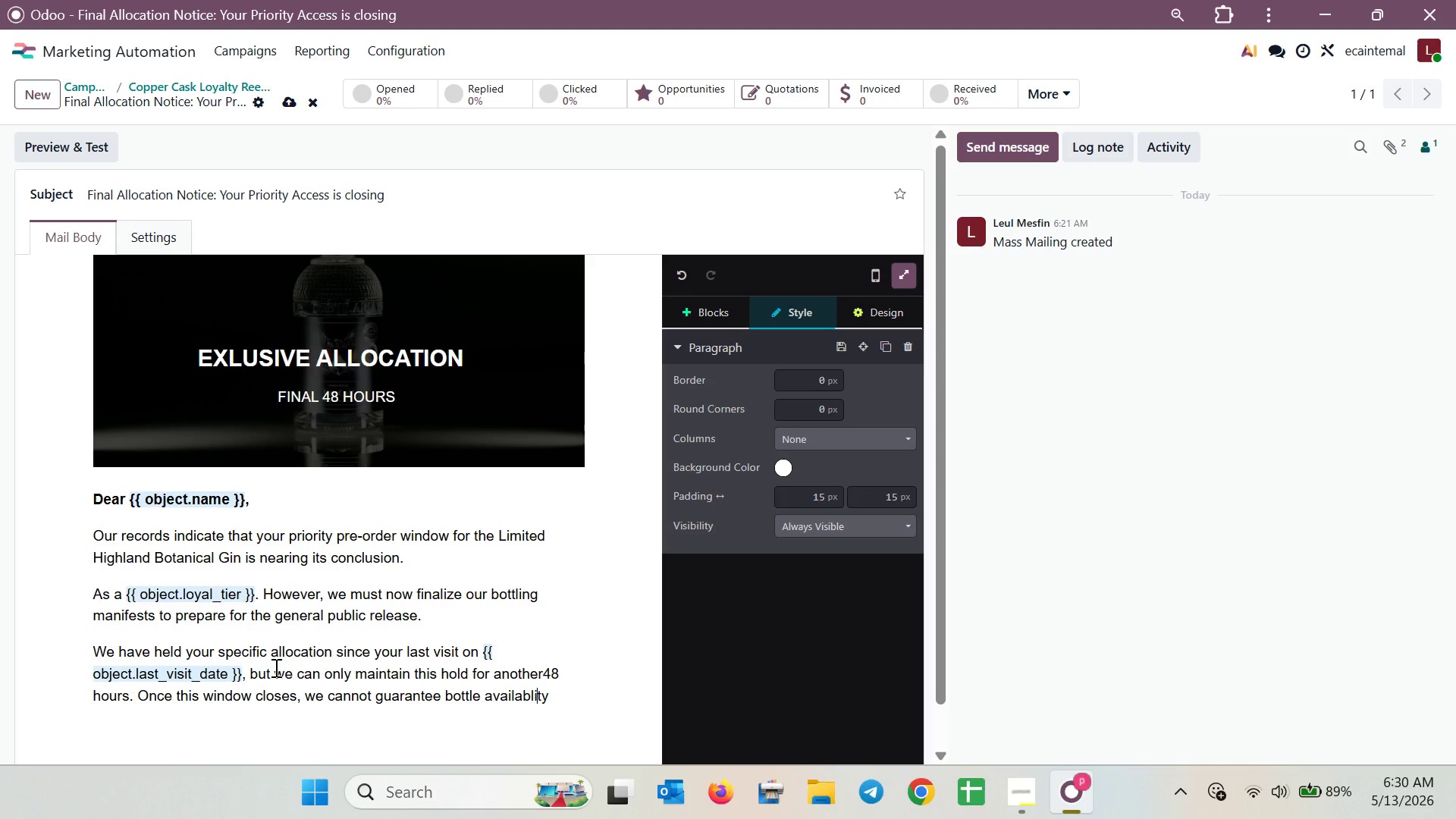 
key(ArrowLeft)
 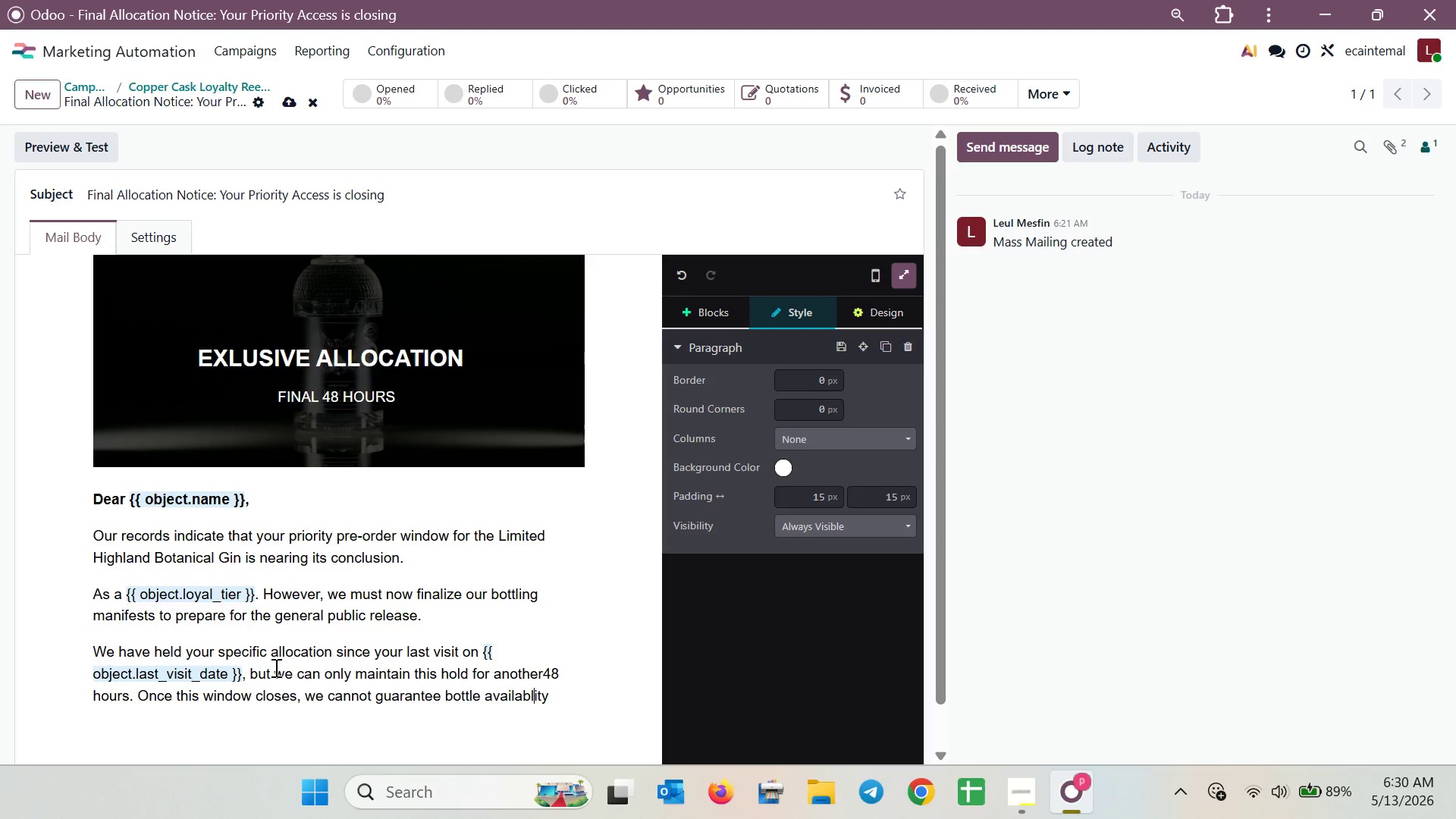 
key(ArrowLeft)
 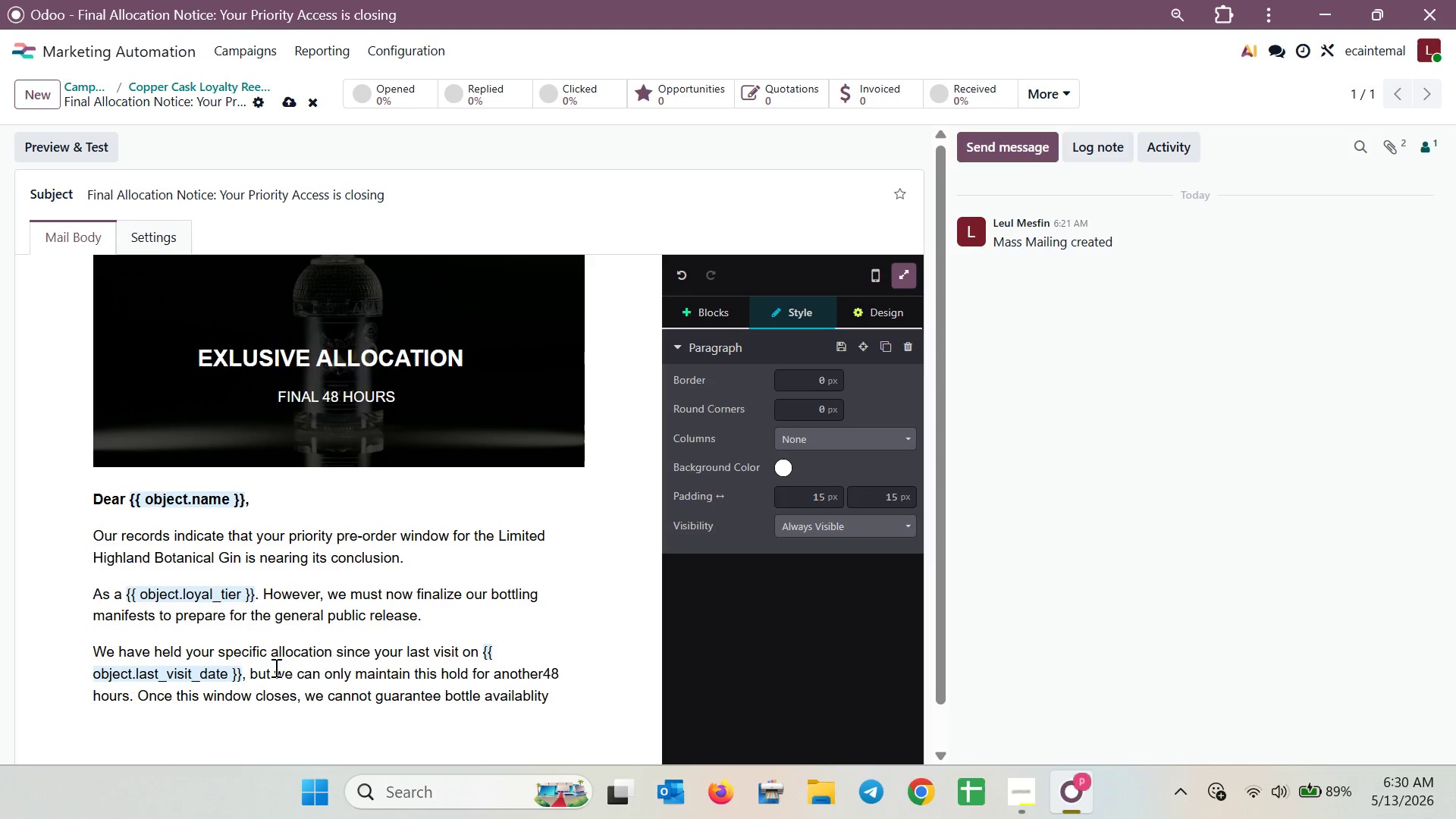 
key(I)
 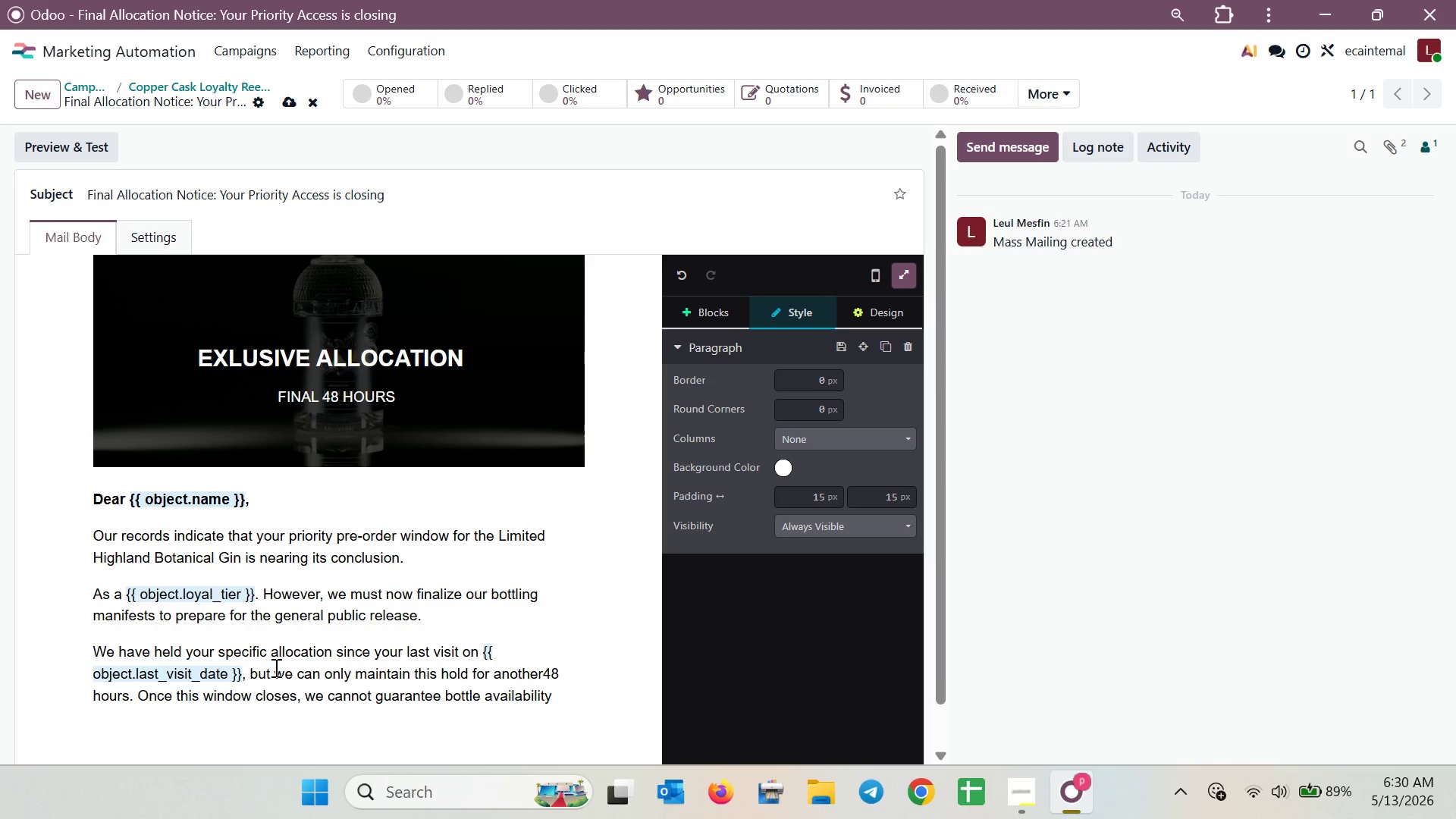 
key(ArrowDown)
 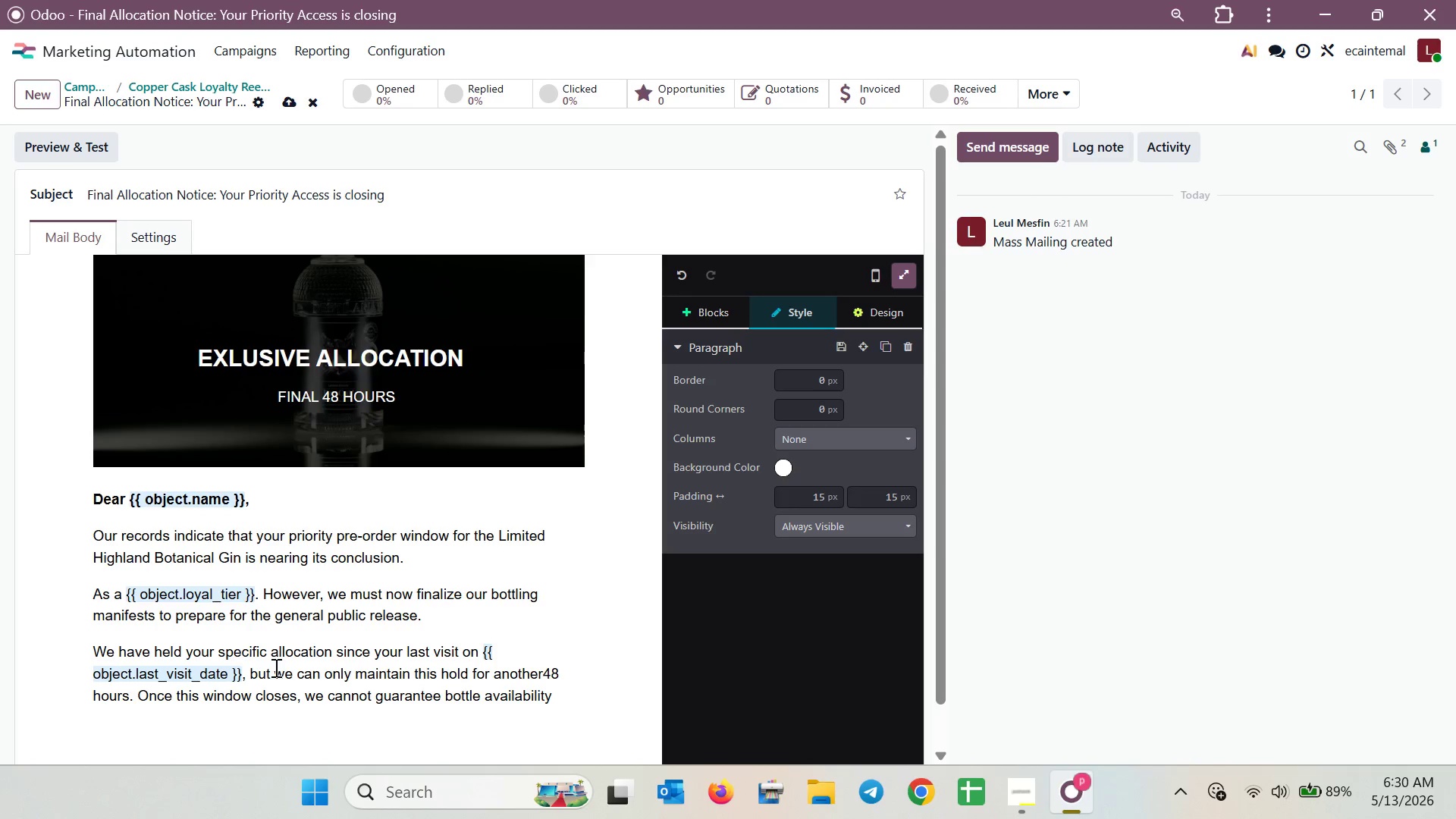 
type( f)
key(Backspace)
key(Backspace)
type( for this vintage. )
 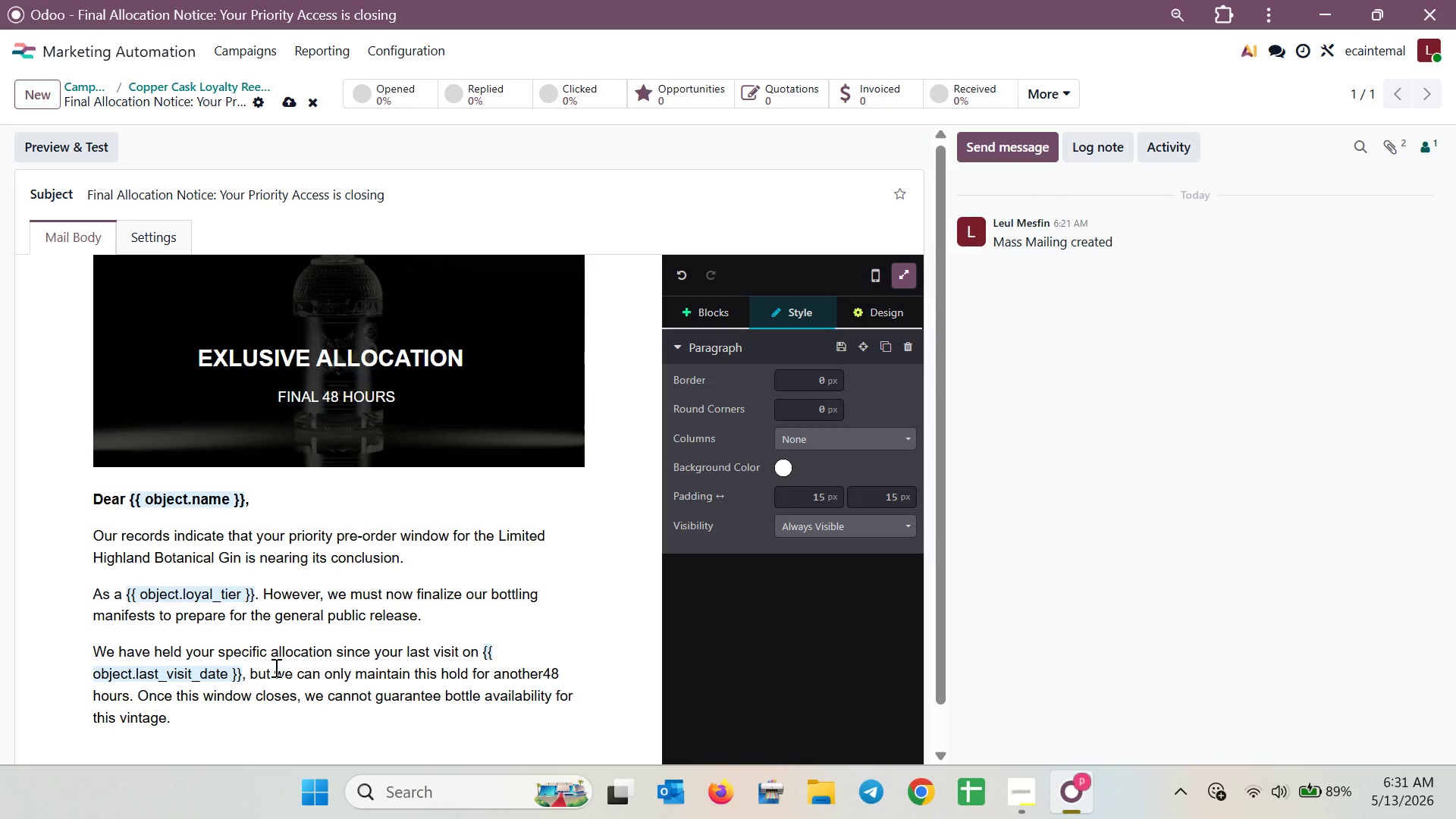 
wait(7.98)
 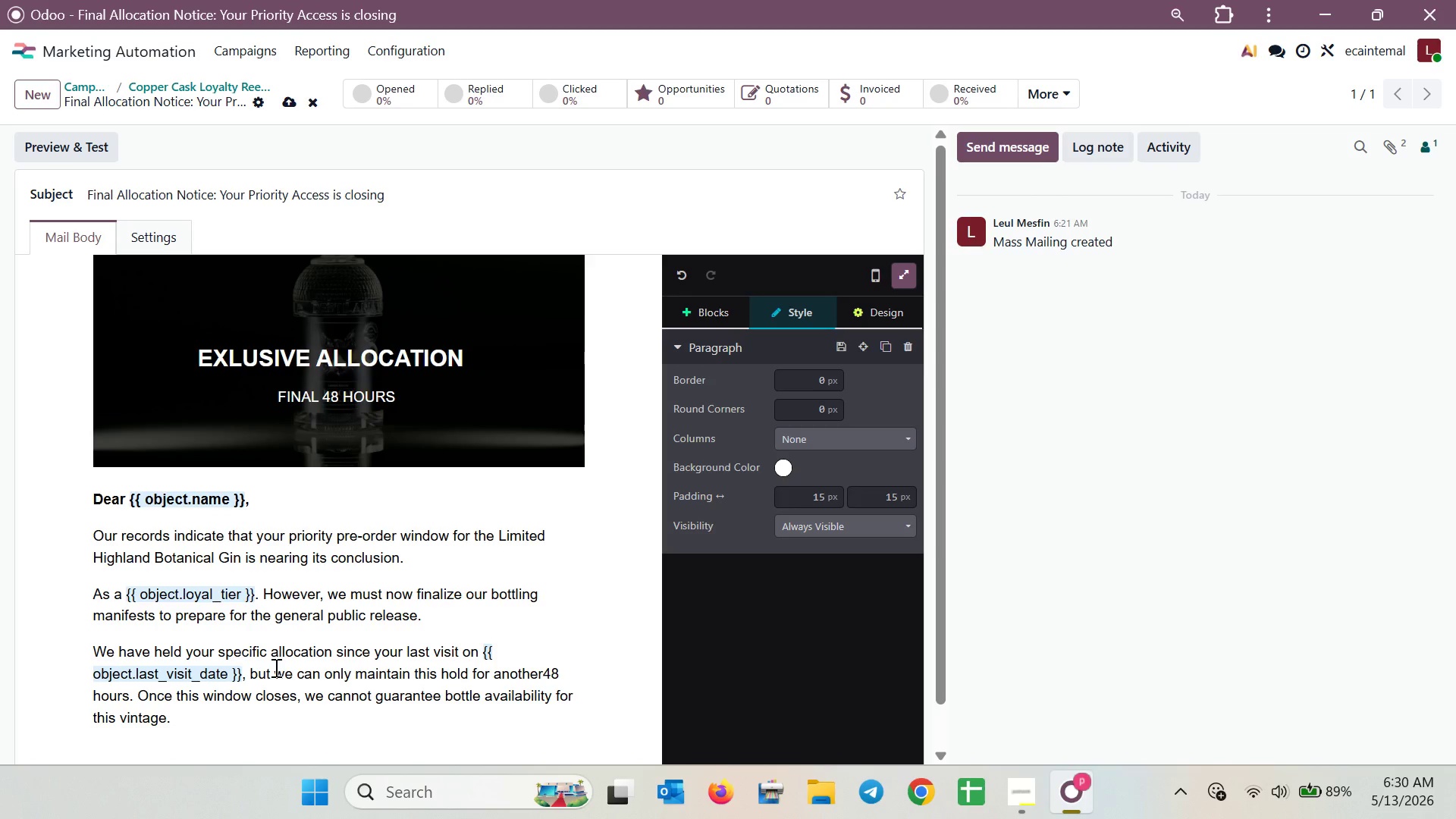 
key(Enter)
 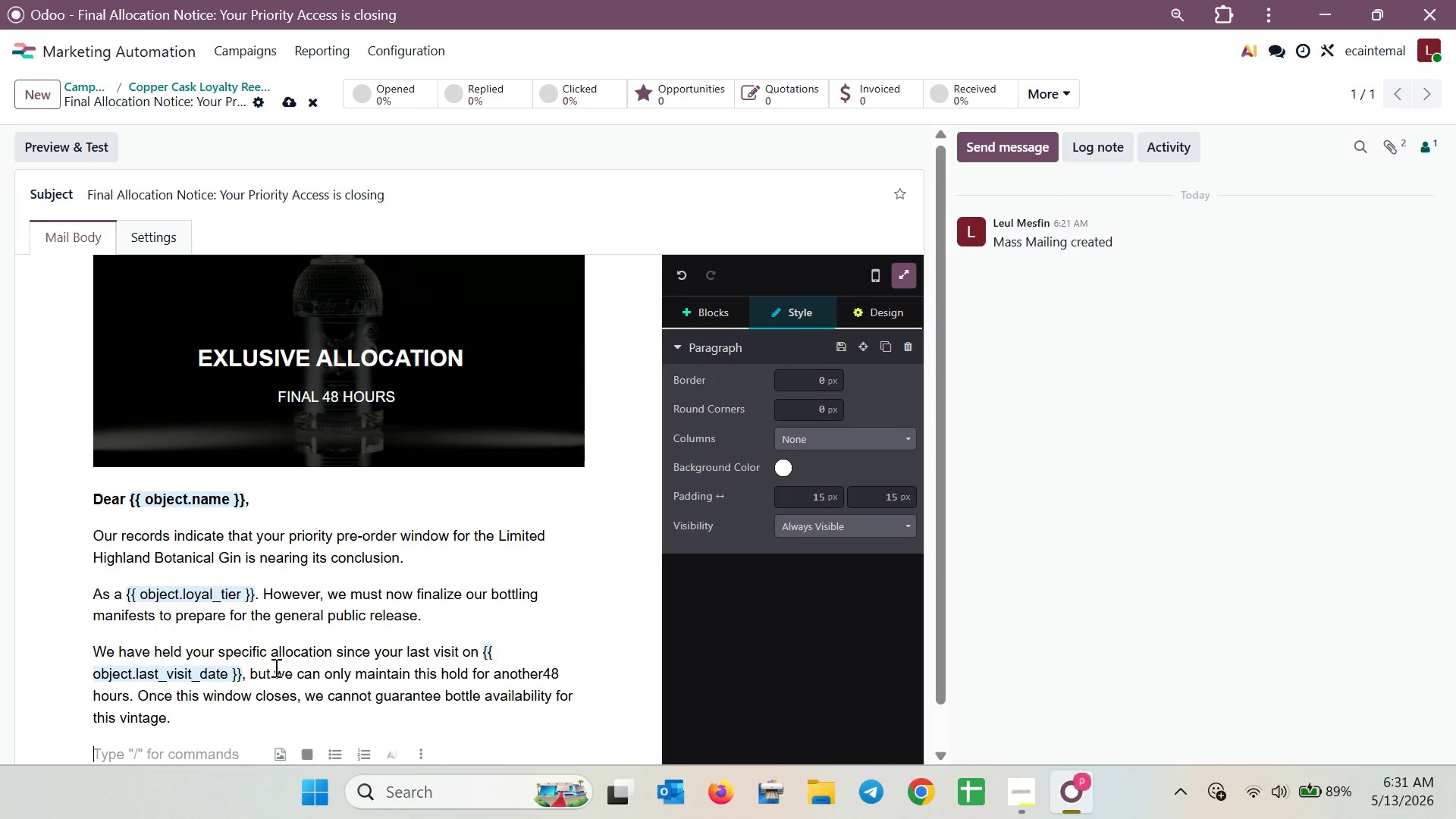 
scroll: coordinate [284, 653], scroll_direction: down, amount: 6.0
 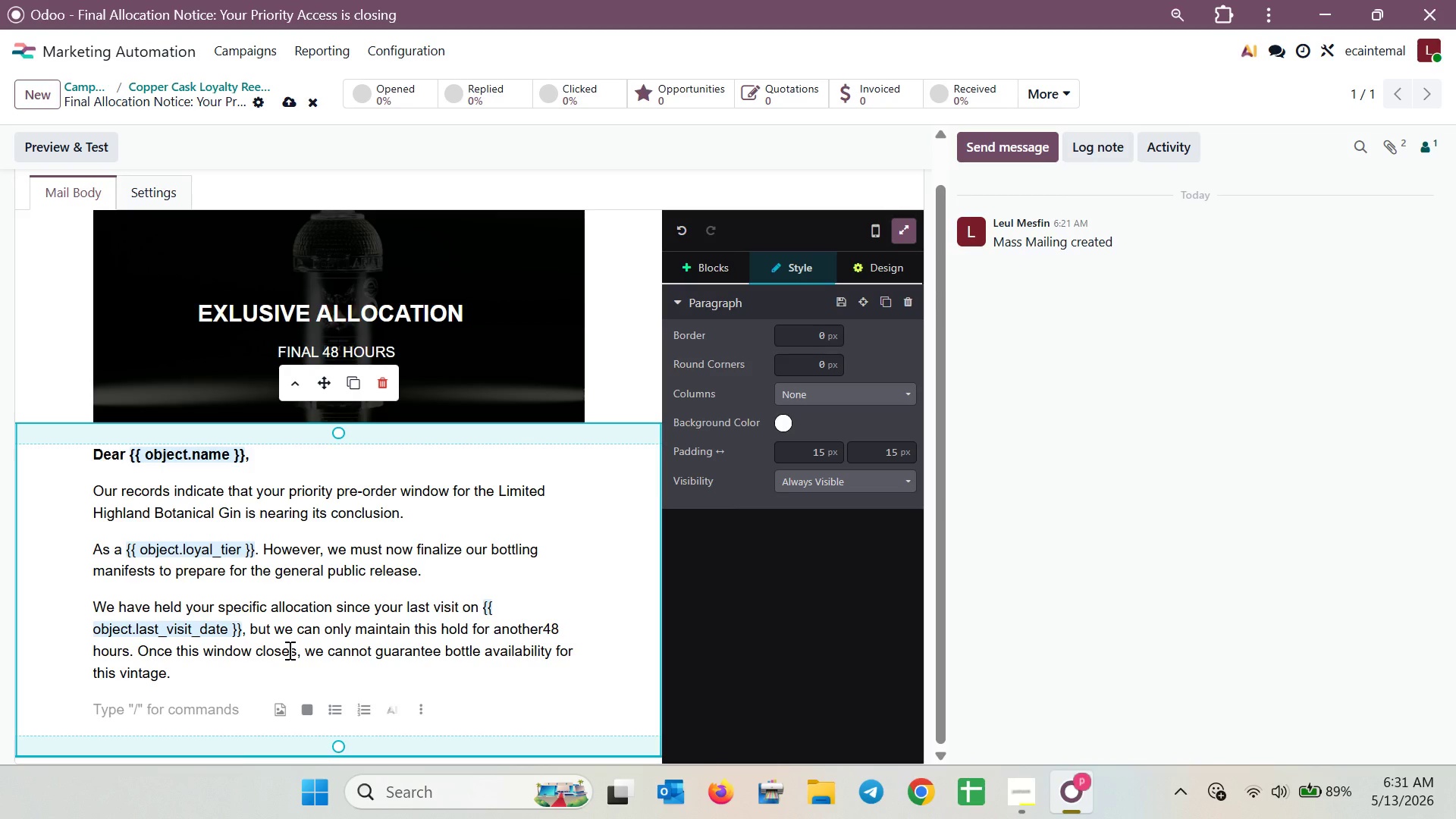 
wait(13.19)
 